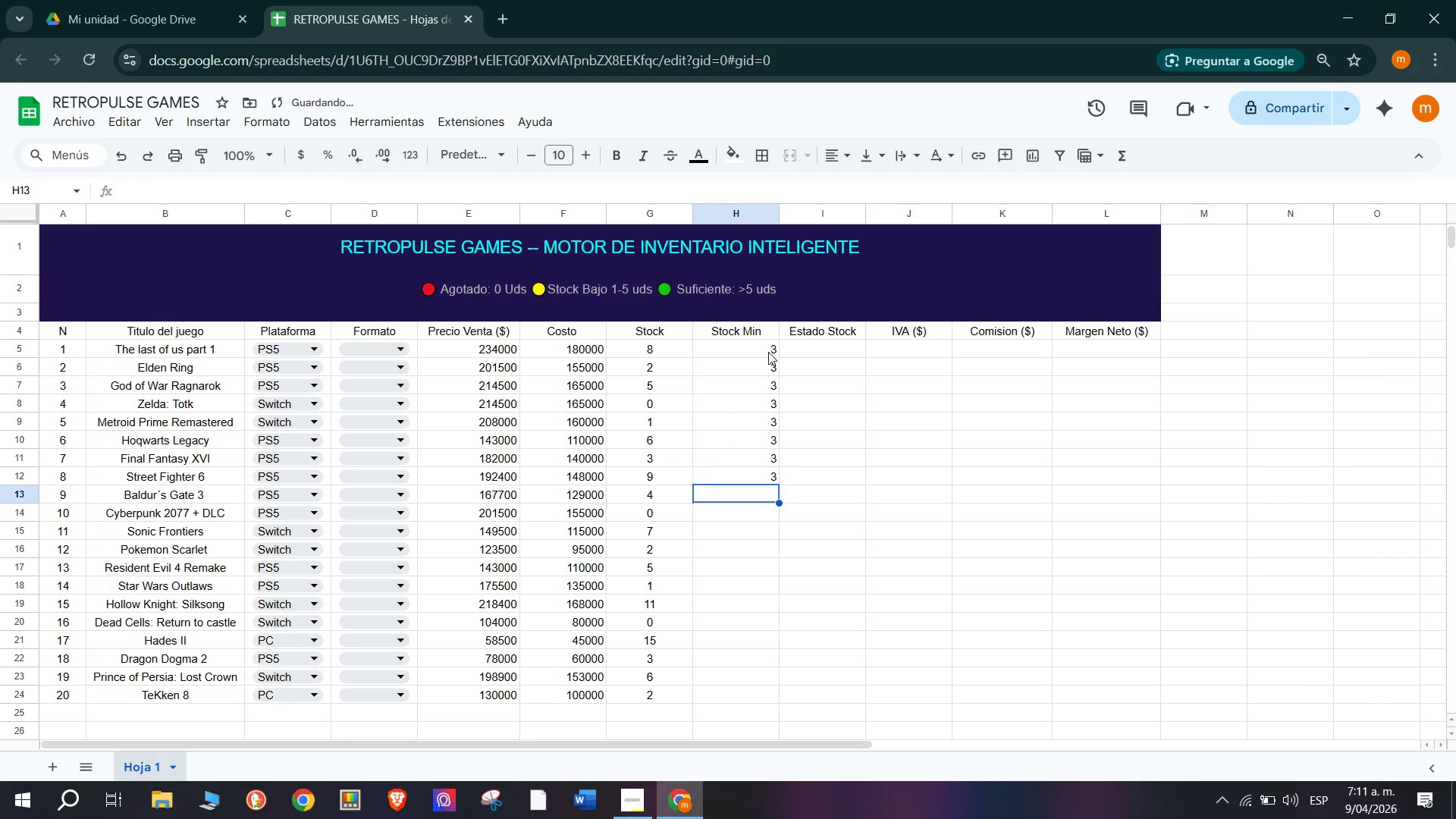 
key(3)
 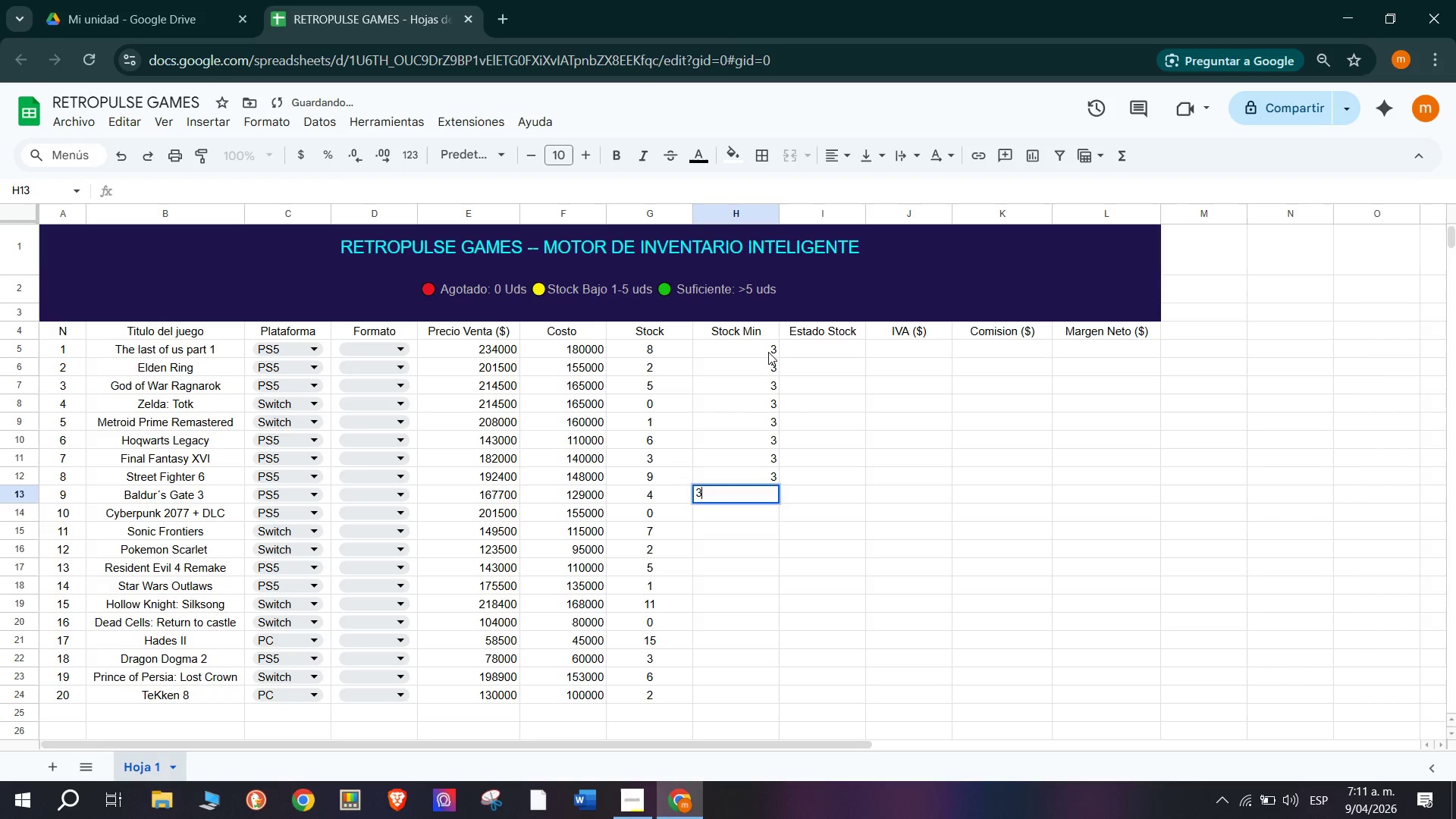 
key(Enter)
 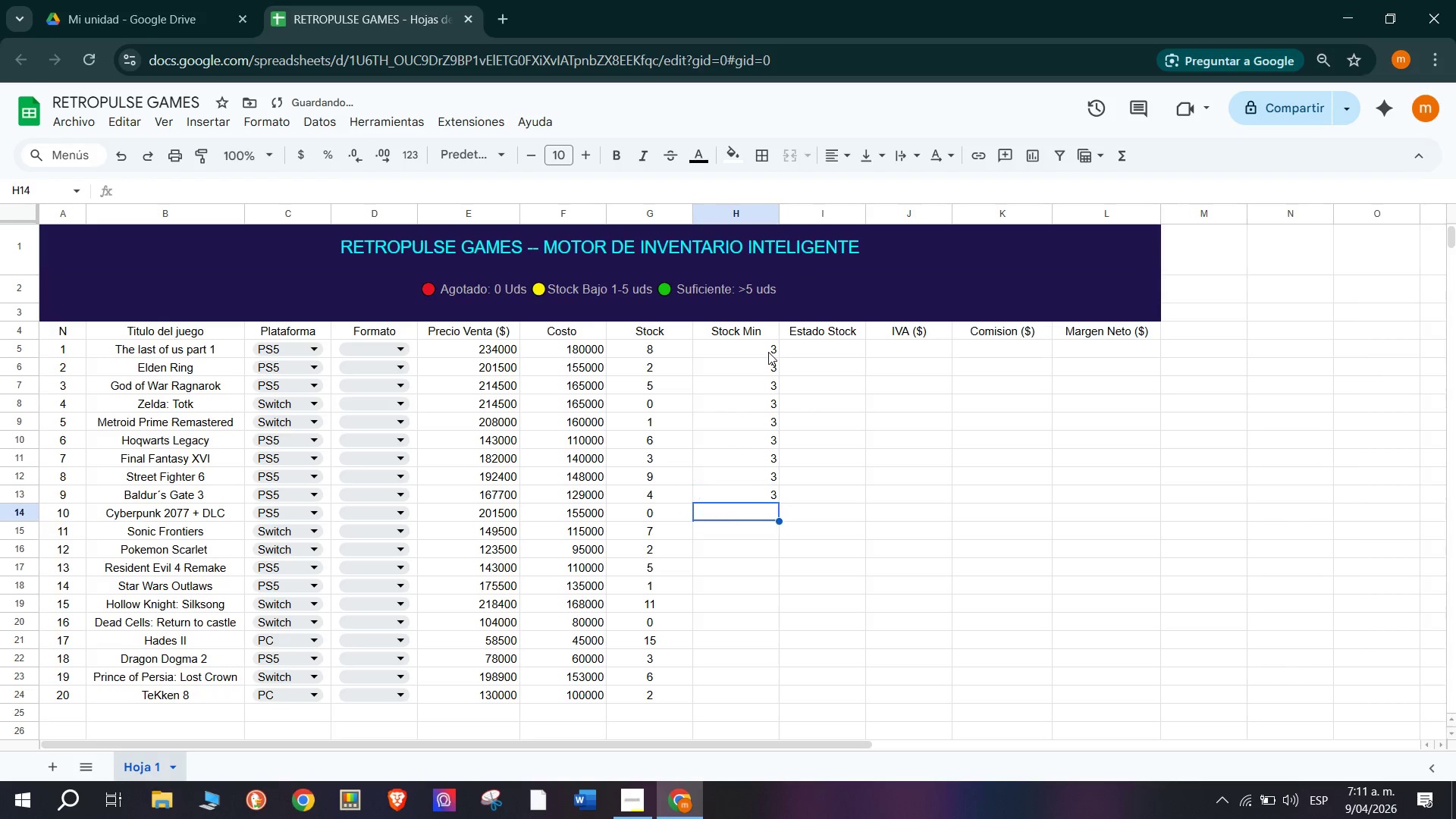 
key(3)
 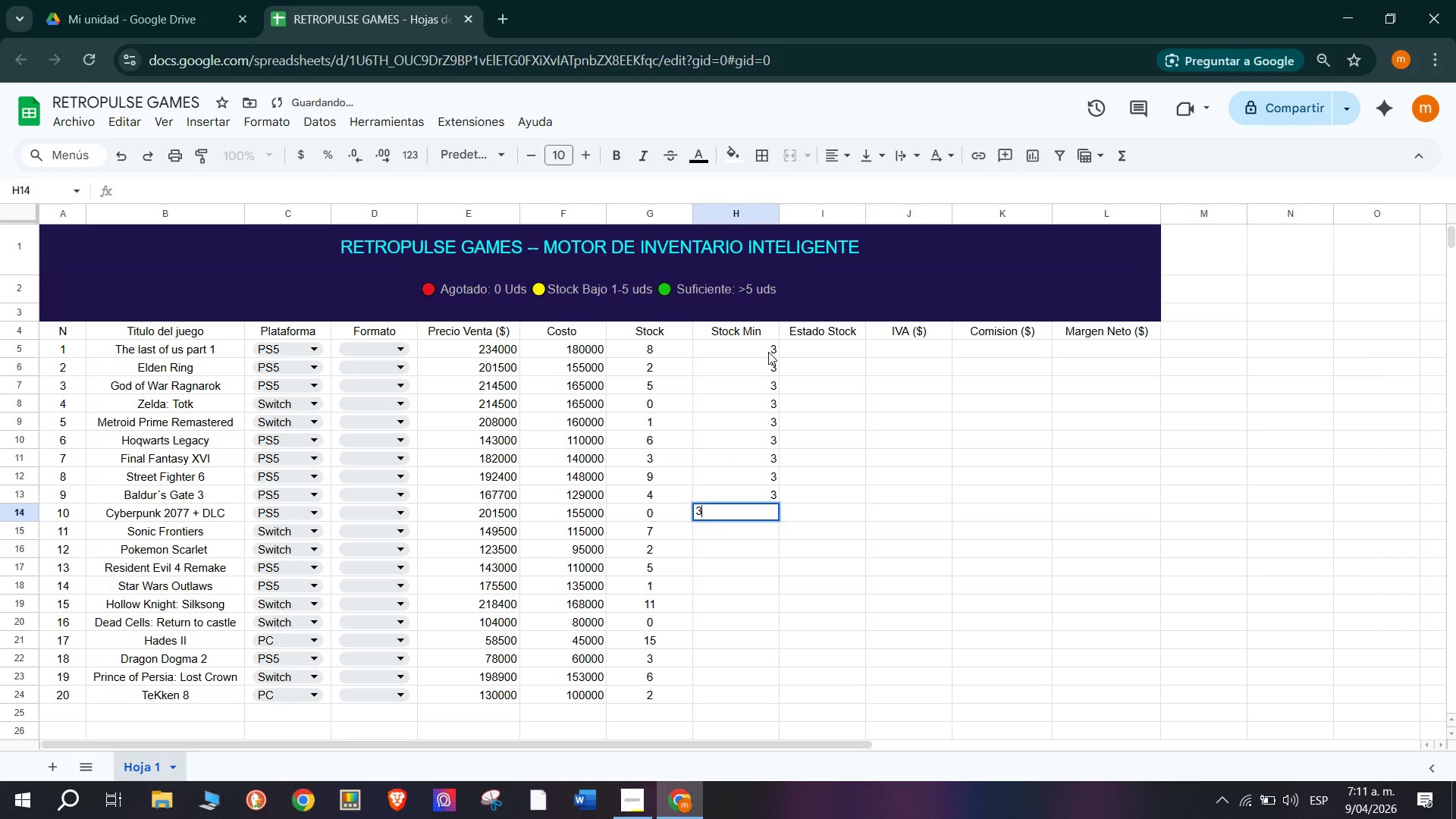 
key(Enter)
 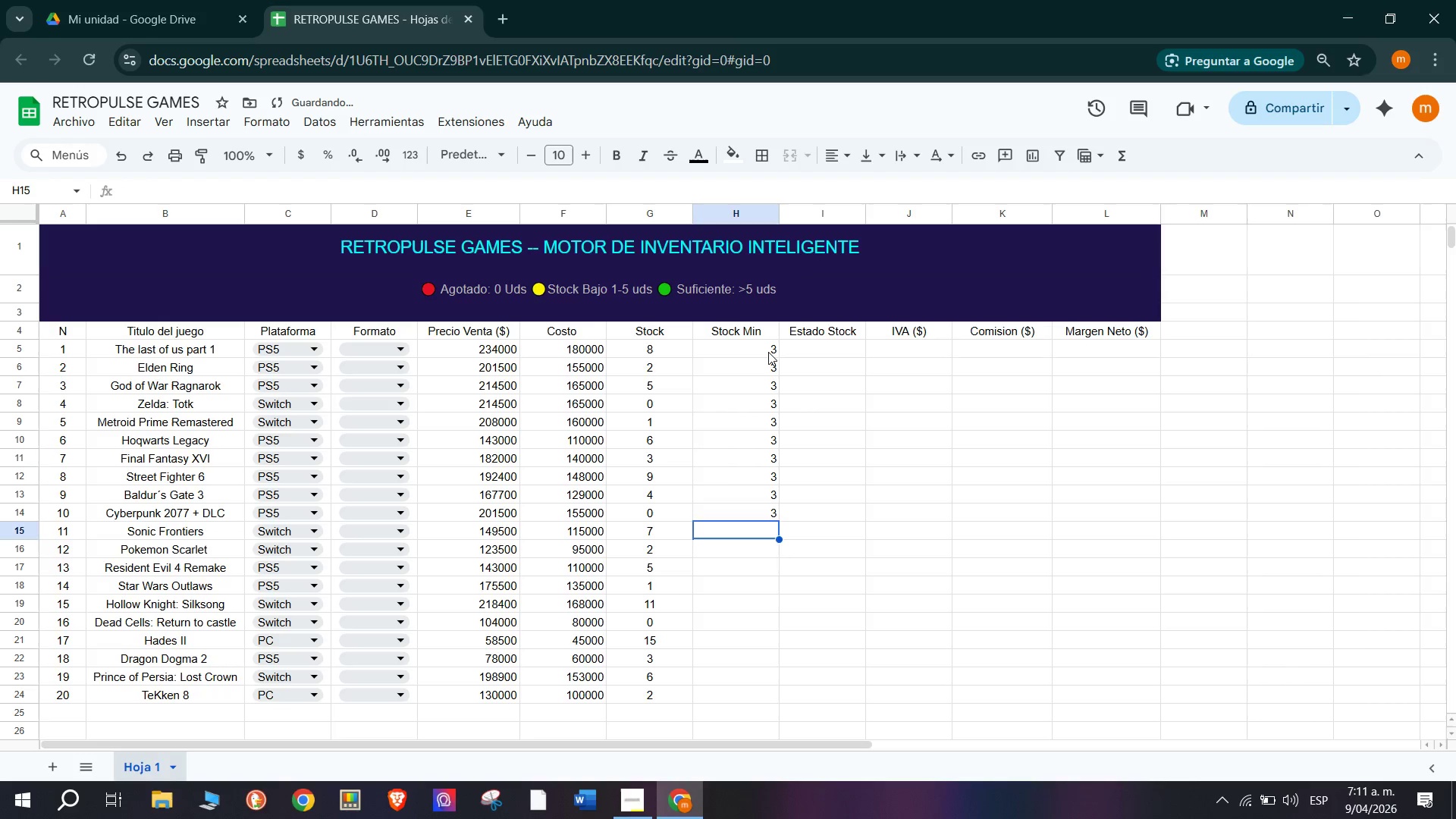 
key(Enter)
 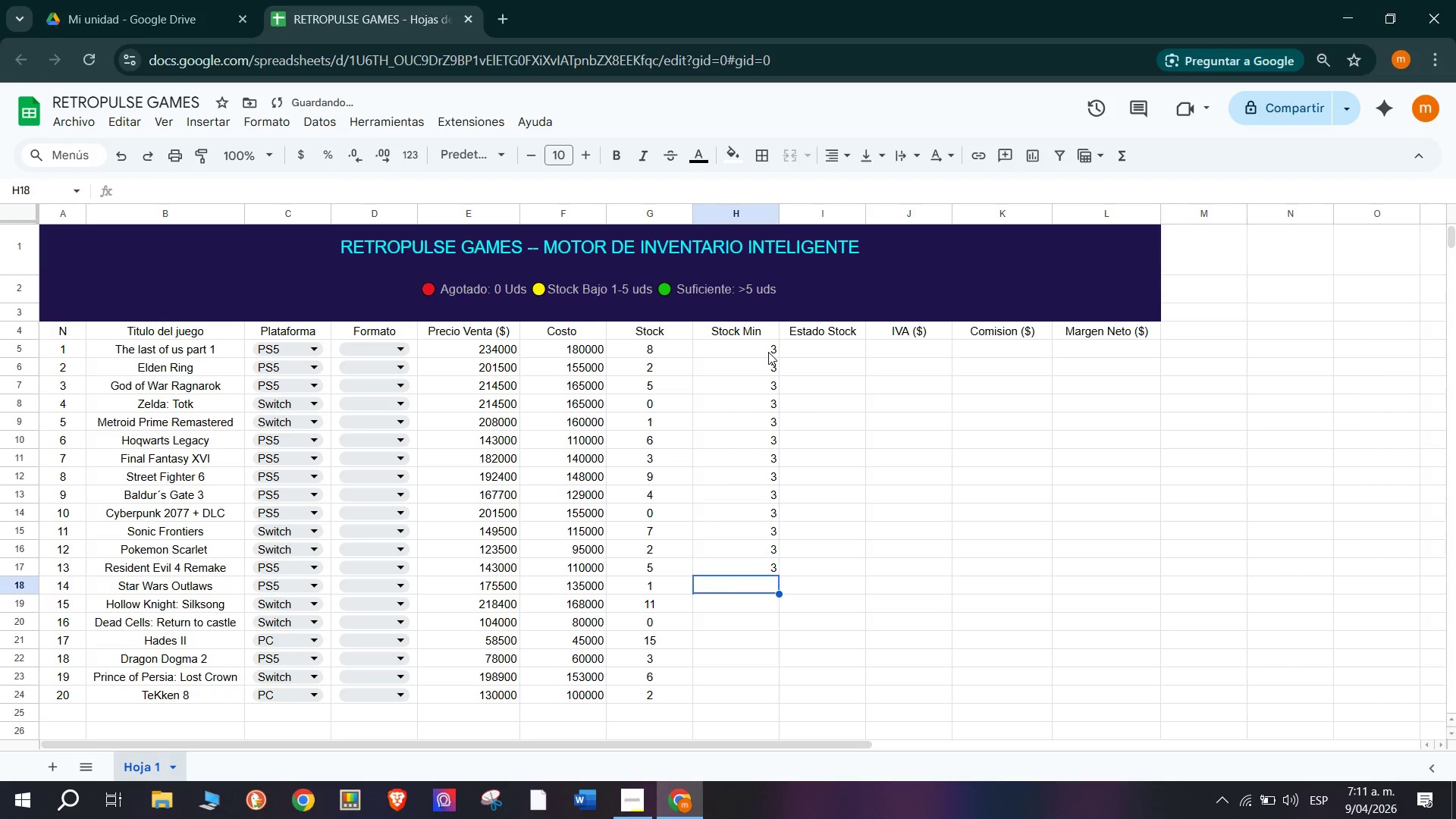 
key(3)
 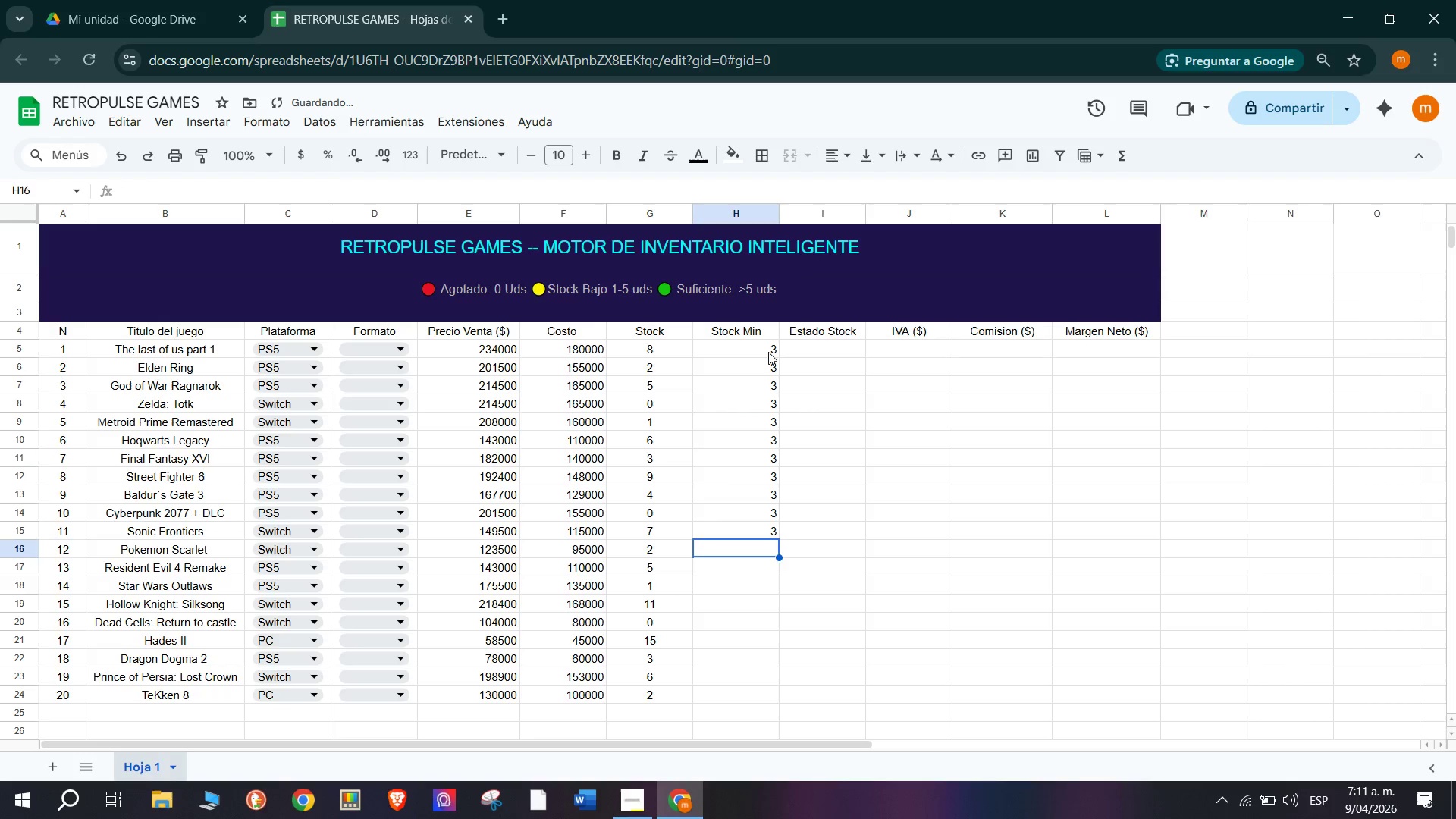 
key(Enter)
 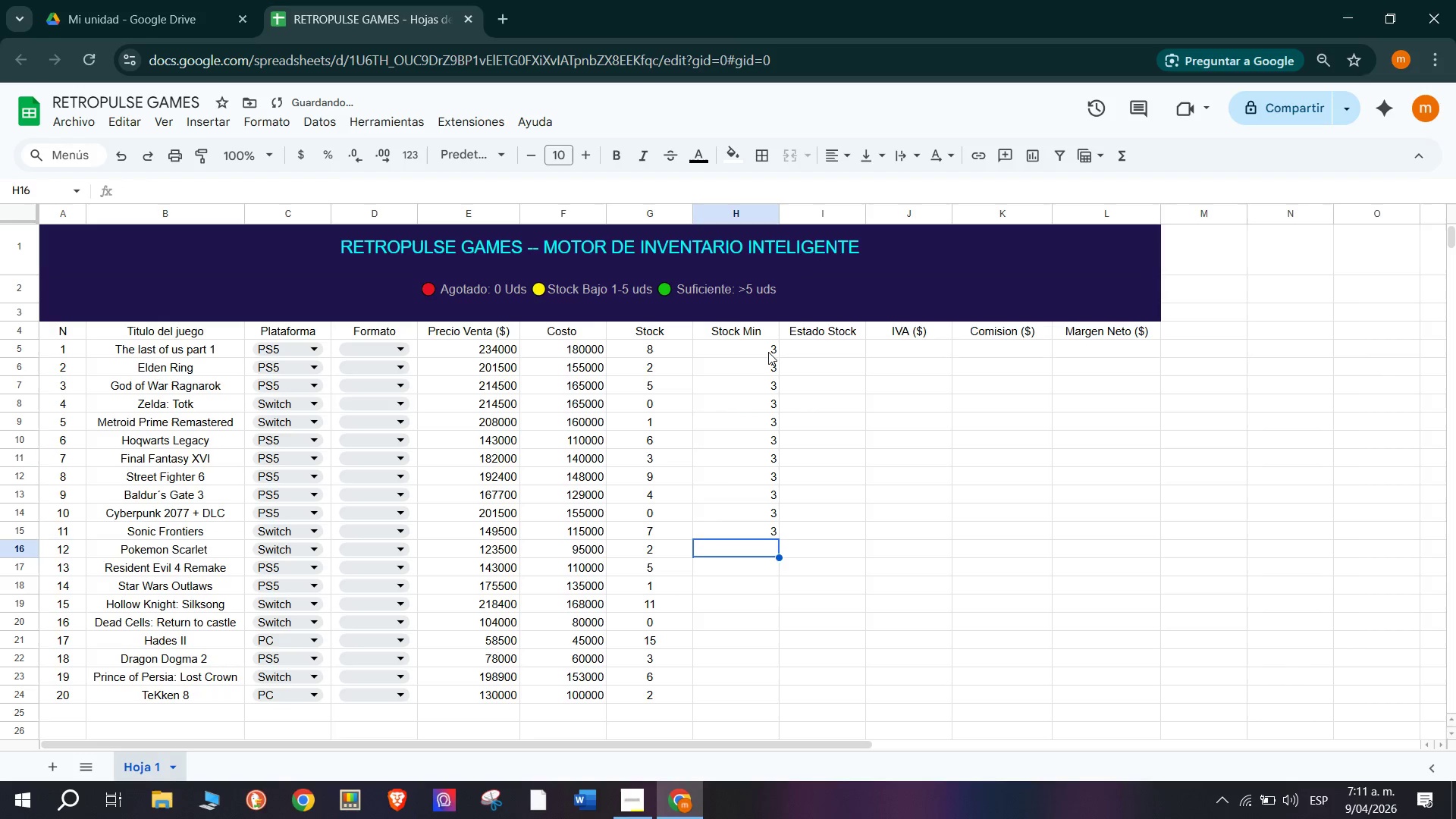 
type(33)
 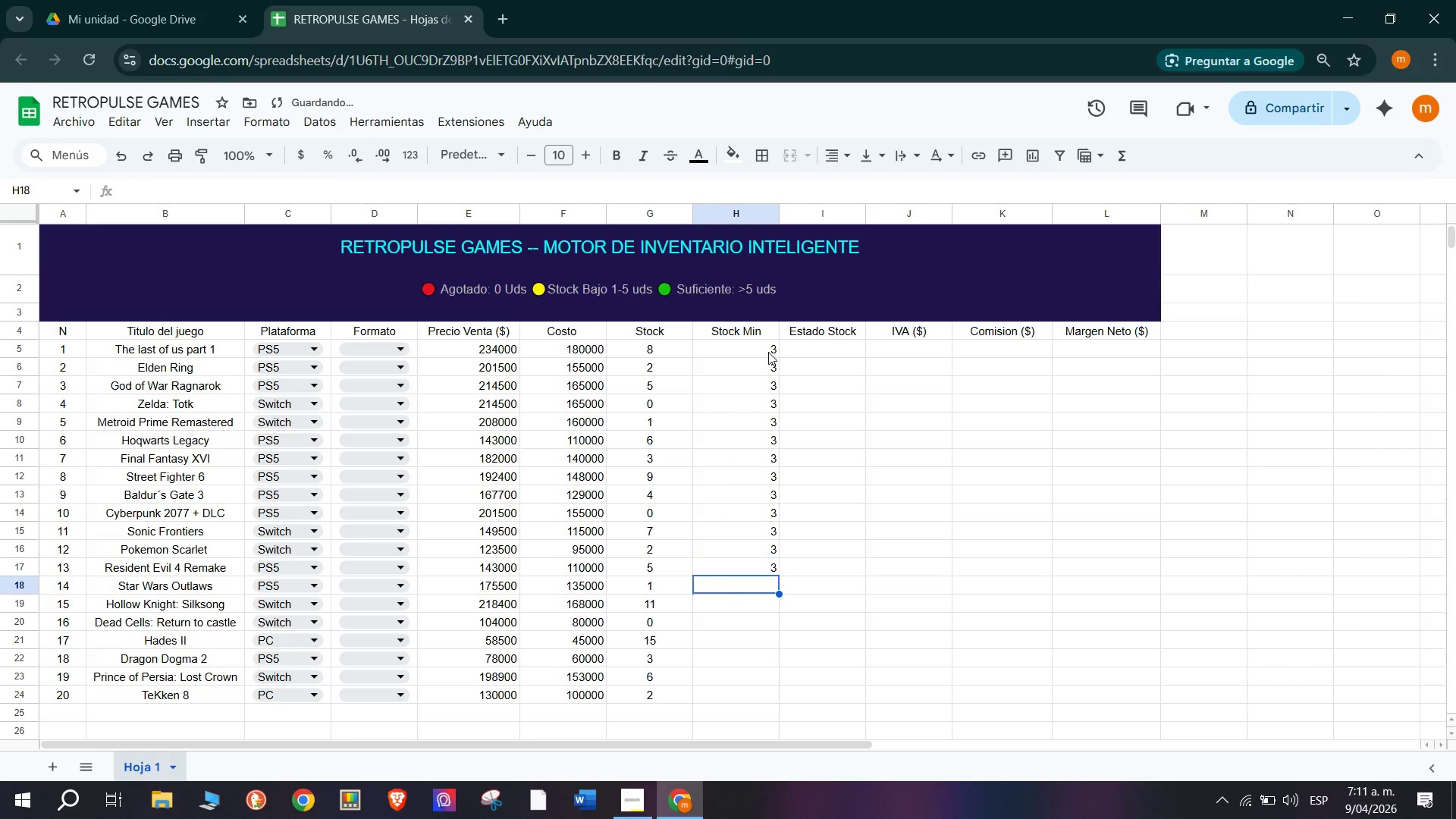 
key(Enter)
 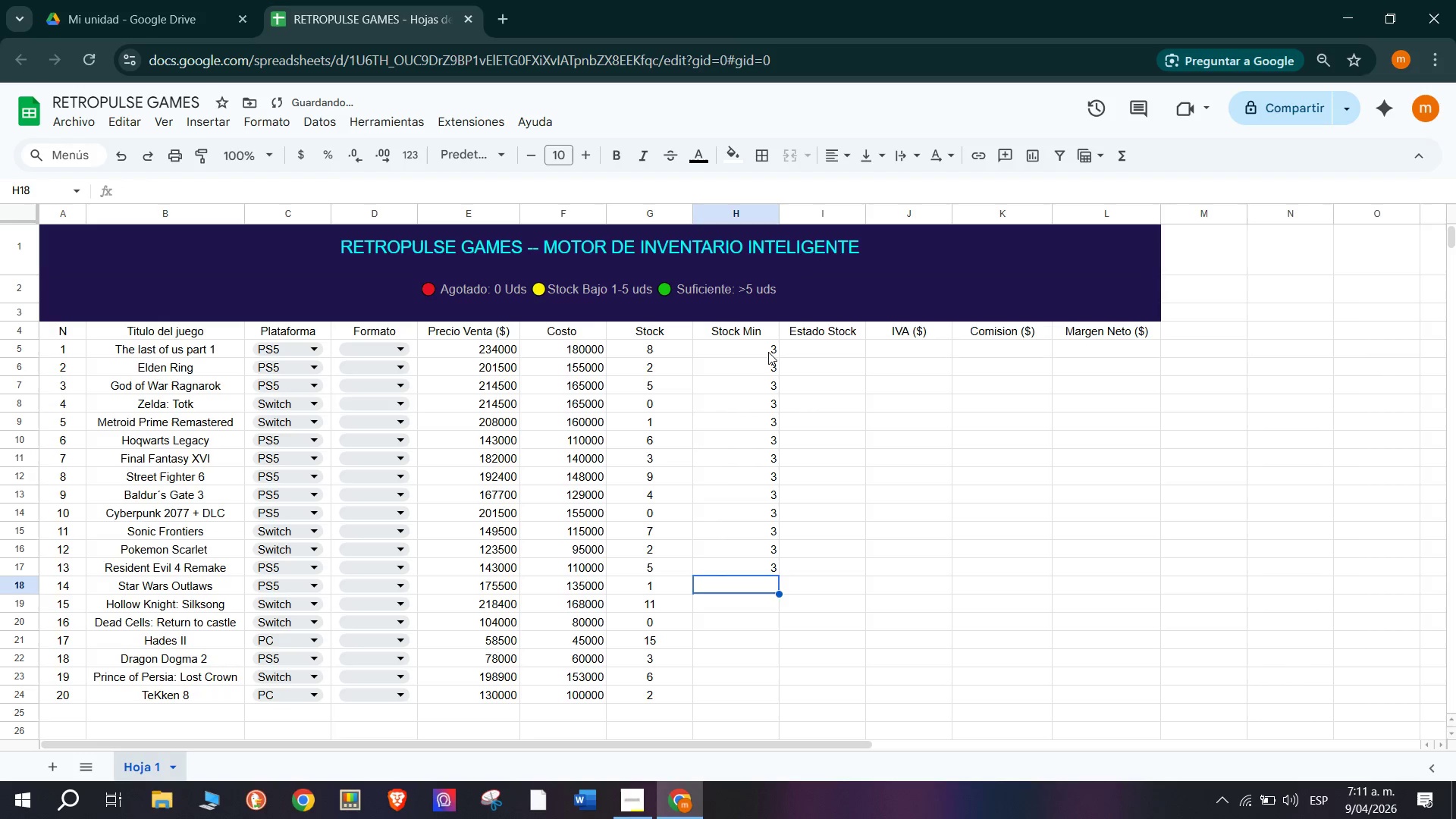 
key(Enter)
 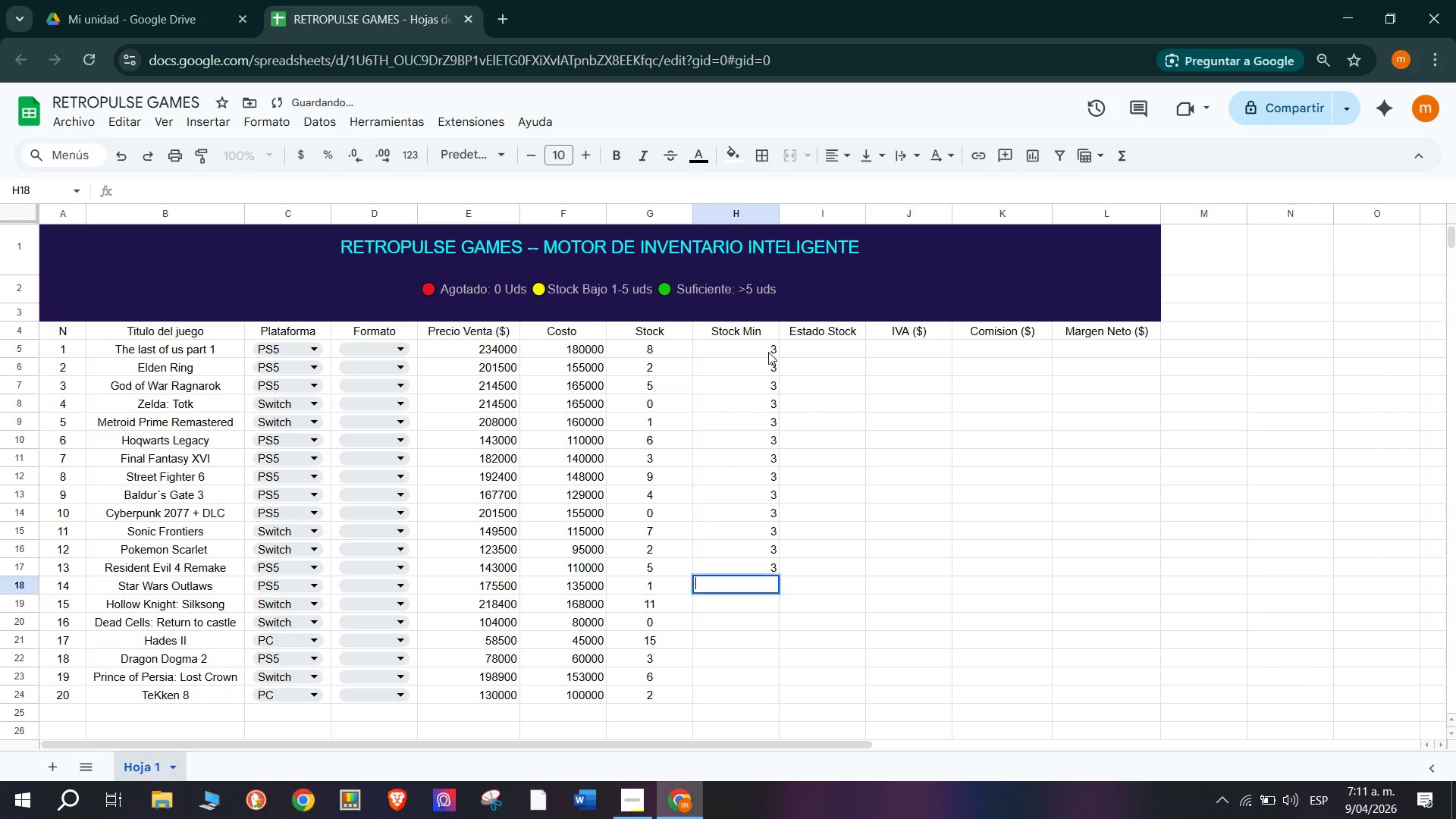 
key(3)
 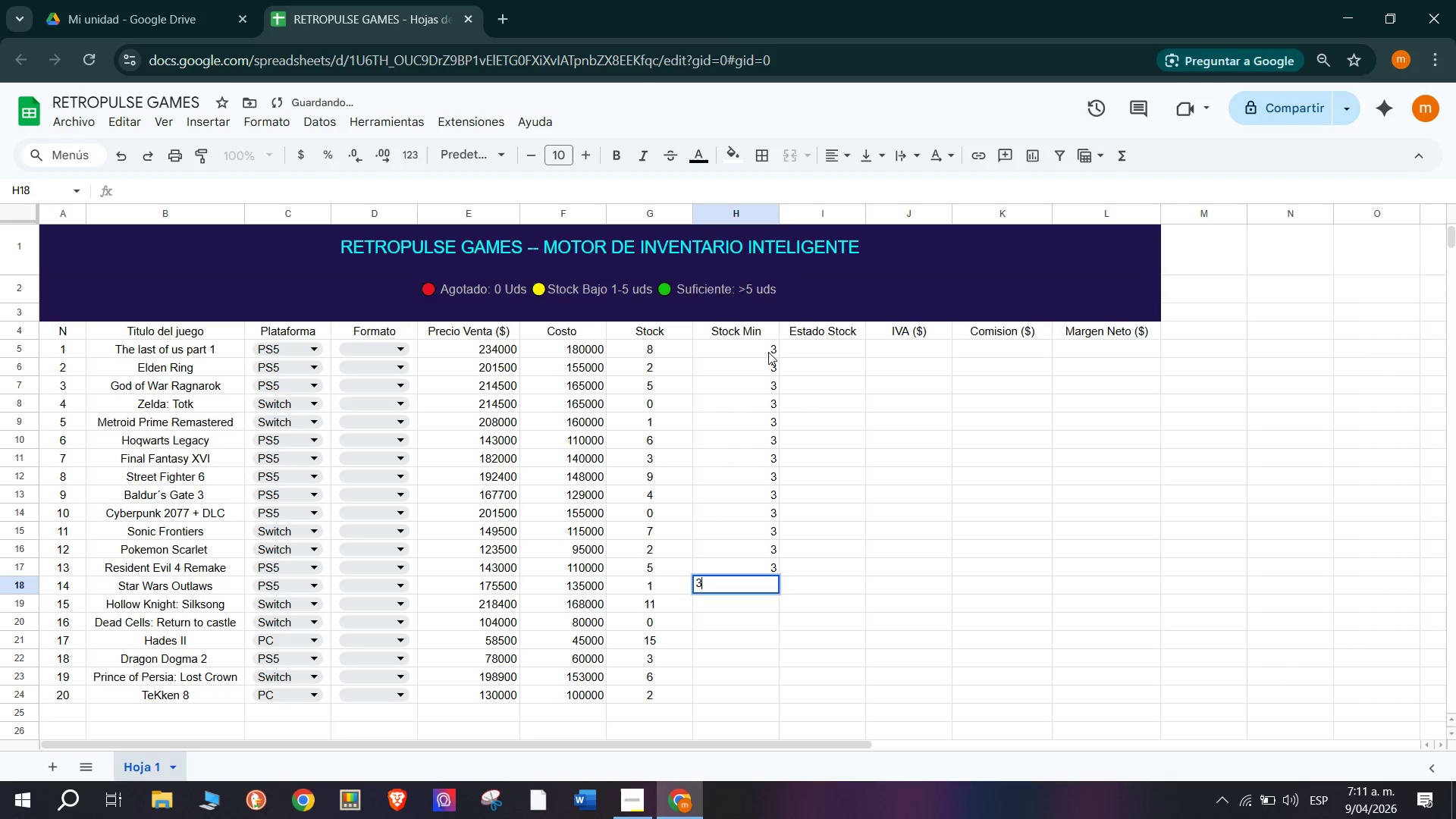 
key(Enter)
 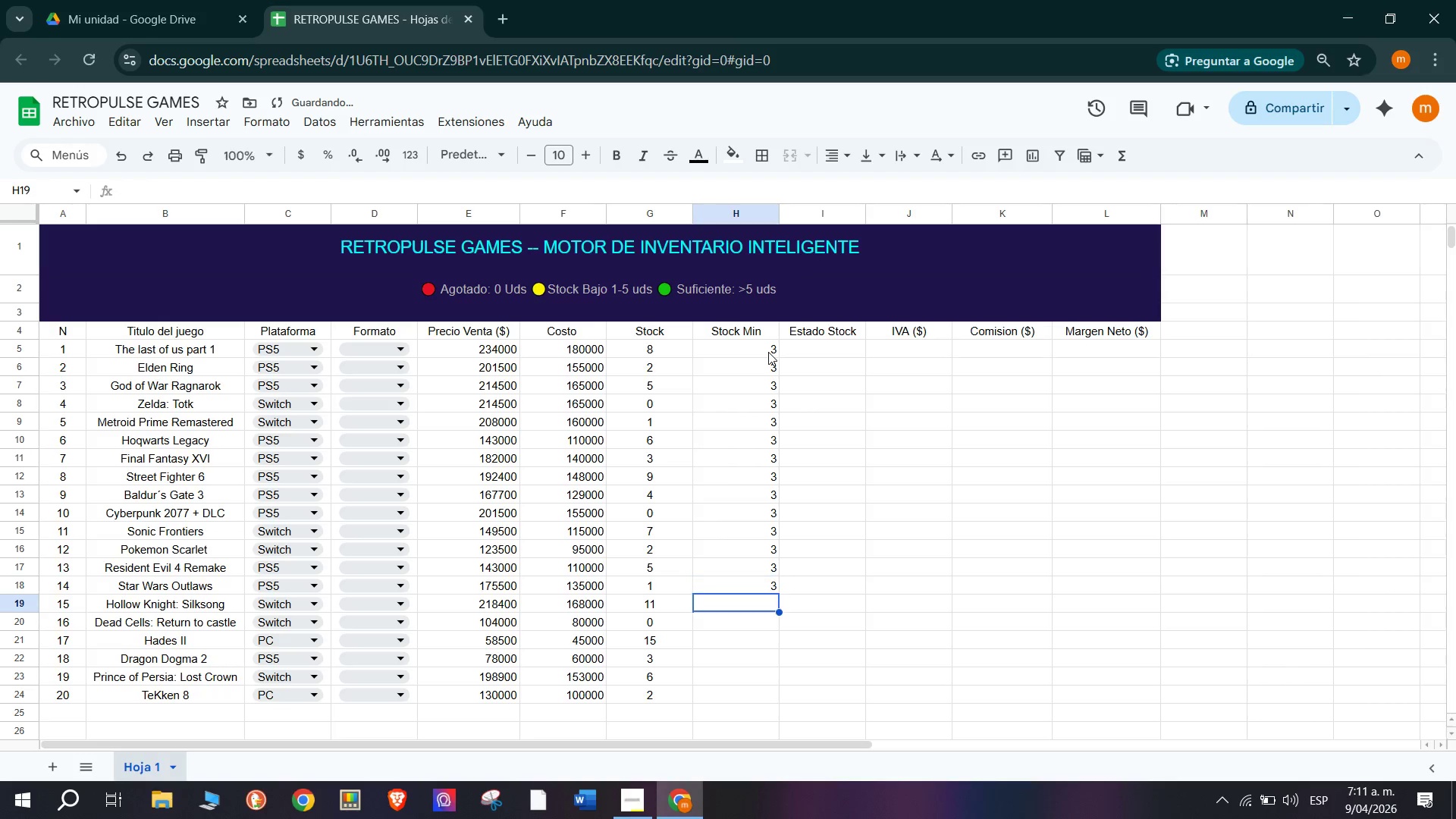 
key(3)
 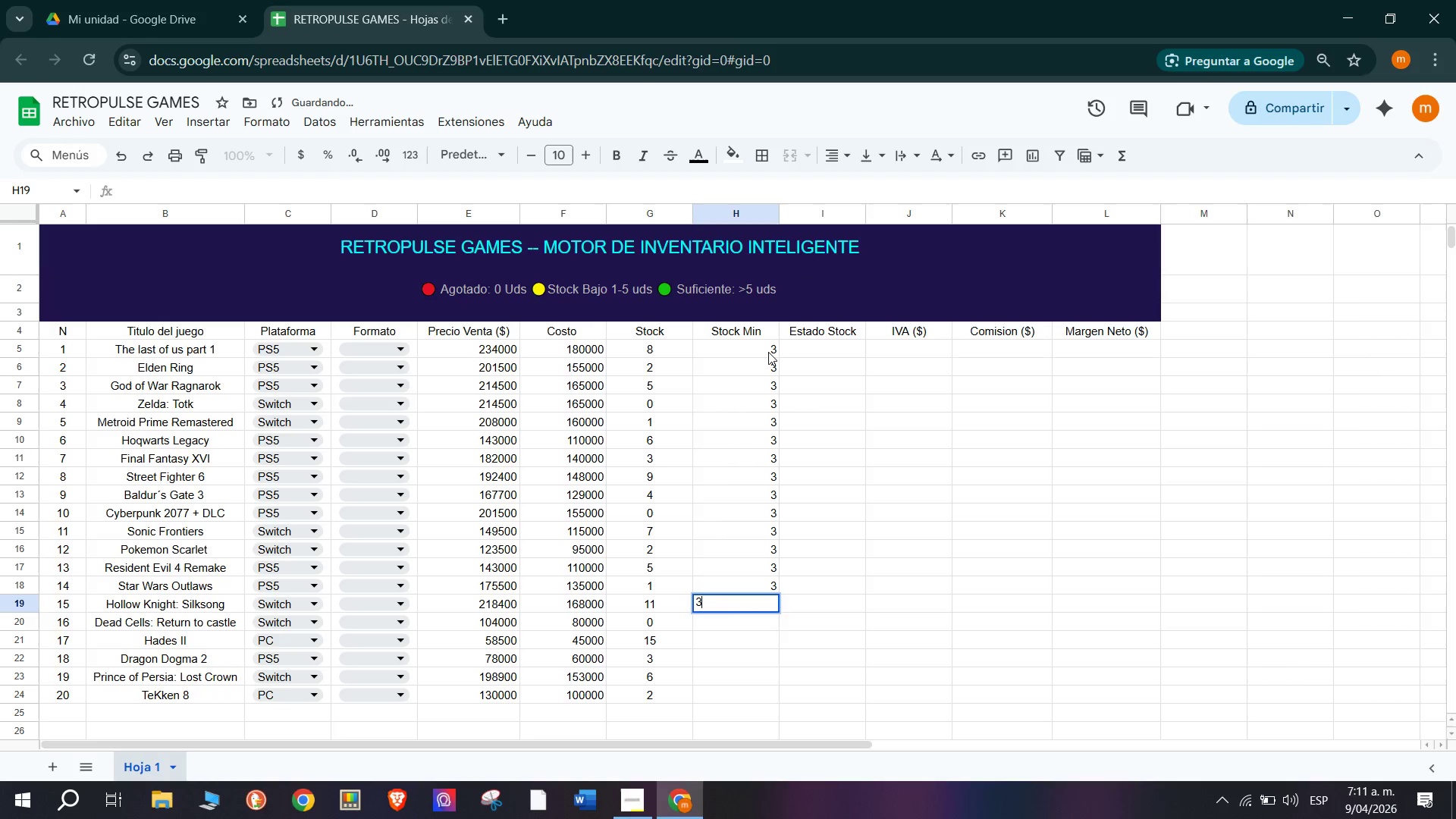 
key(Enter)
 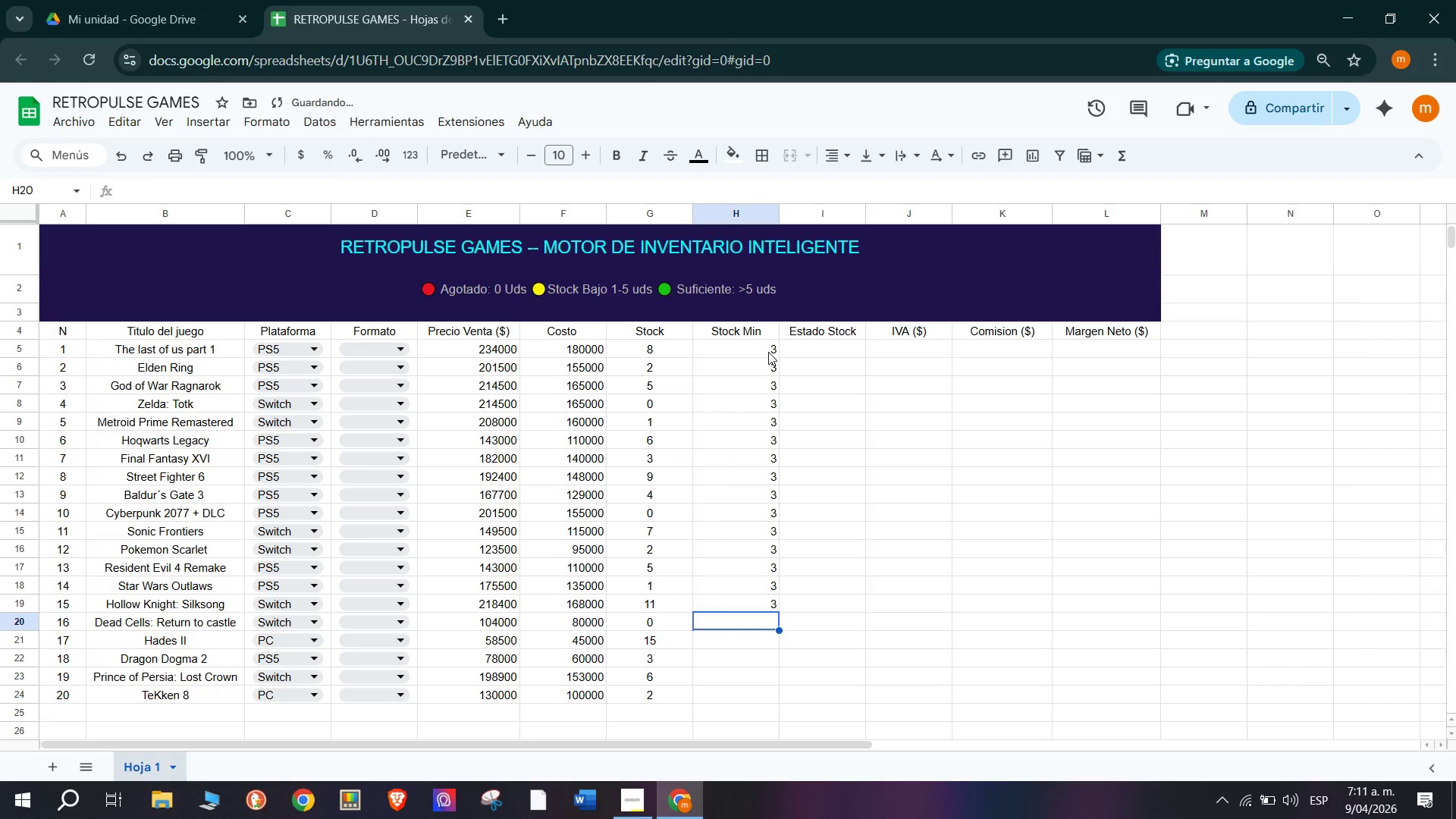 
key(3)
 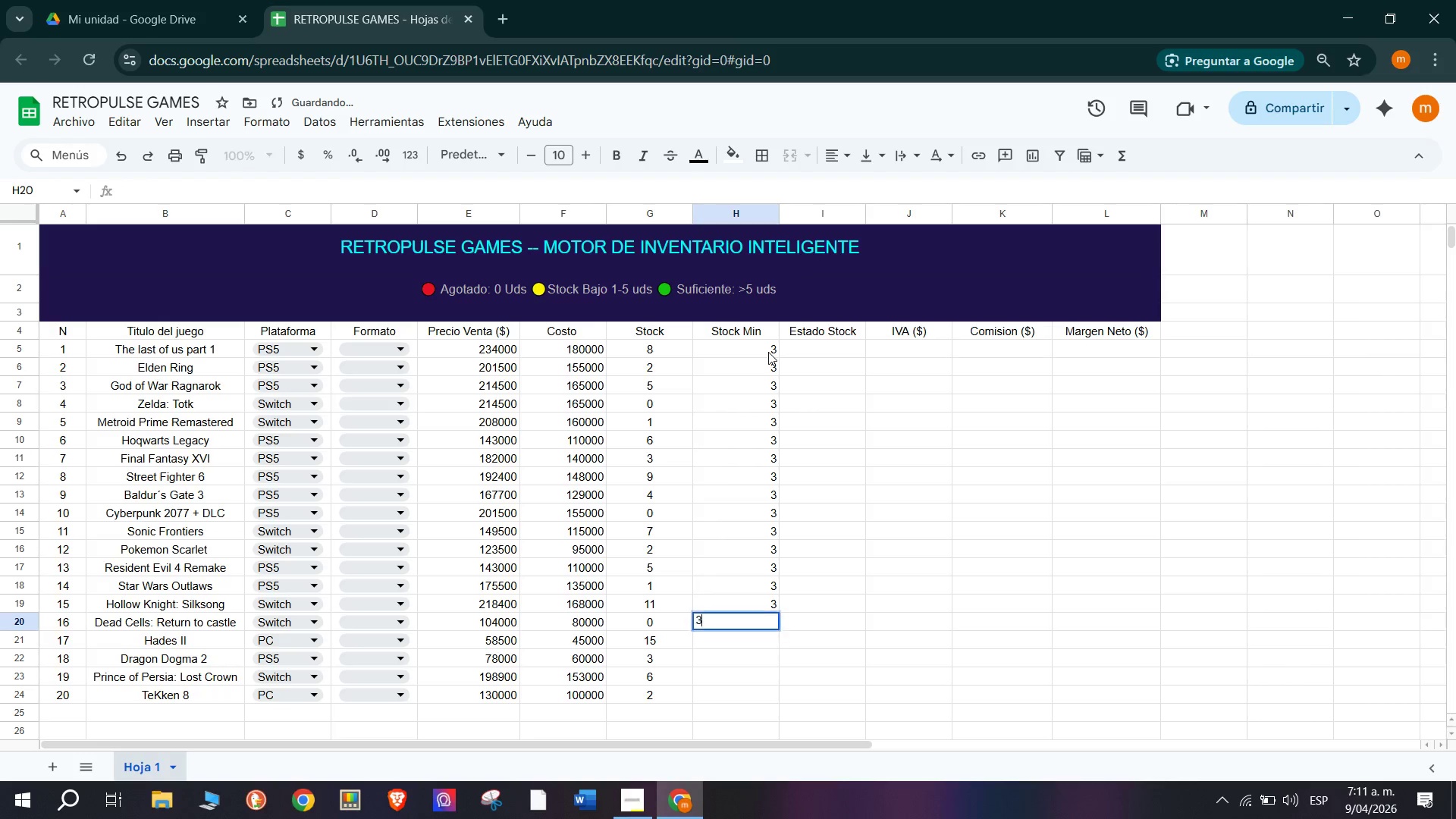 
key(Enter)
 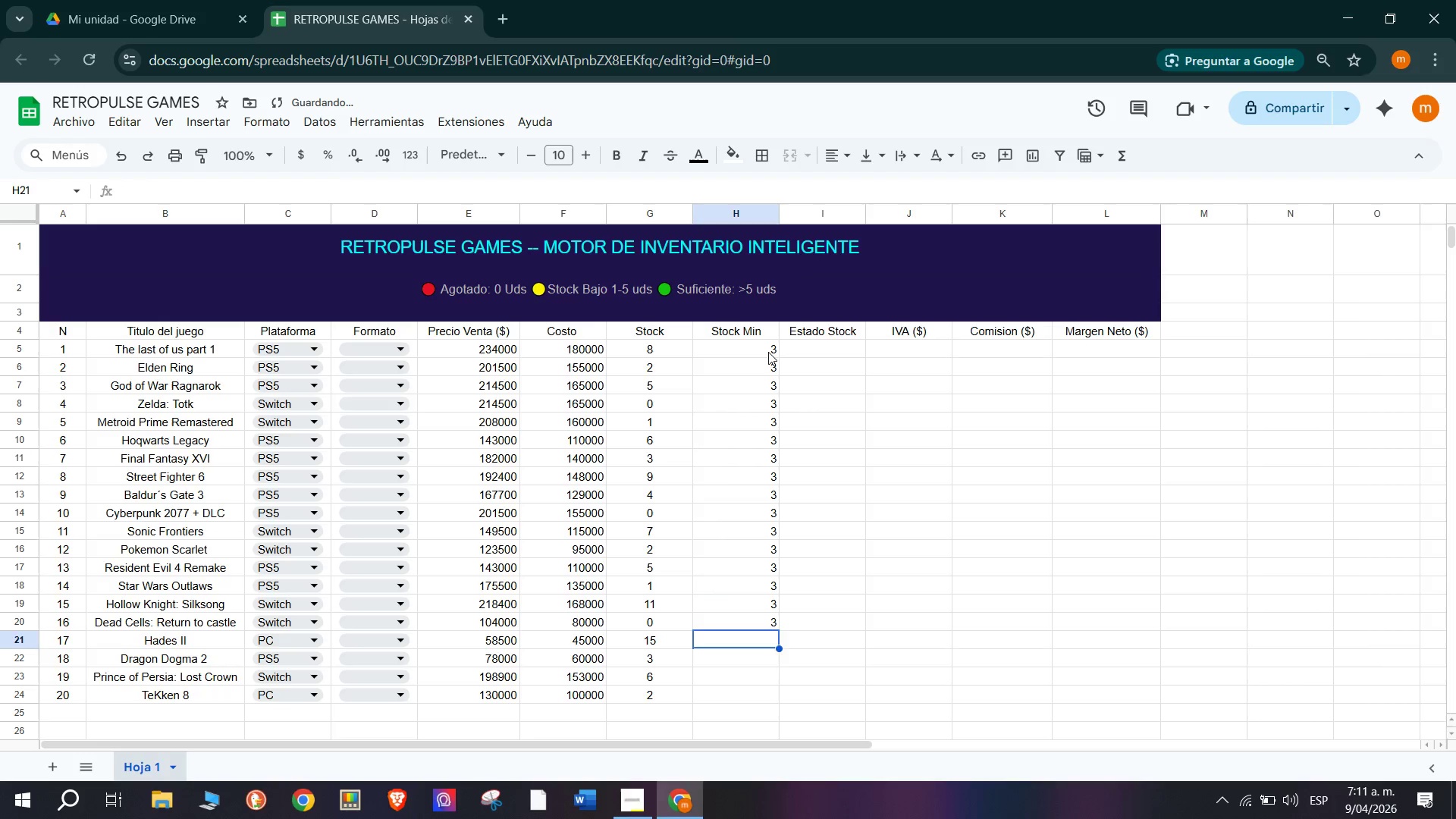 
key(Enter)
 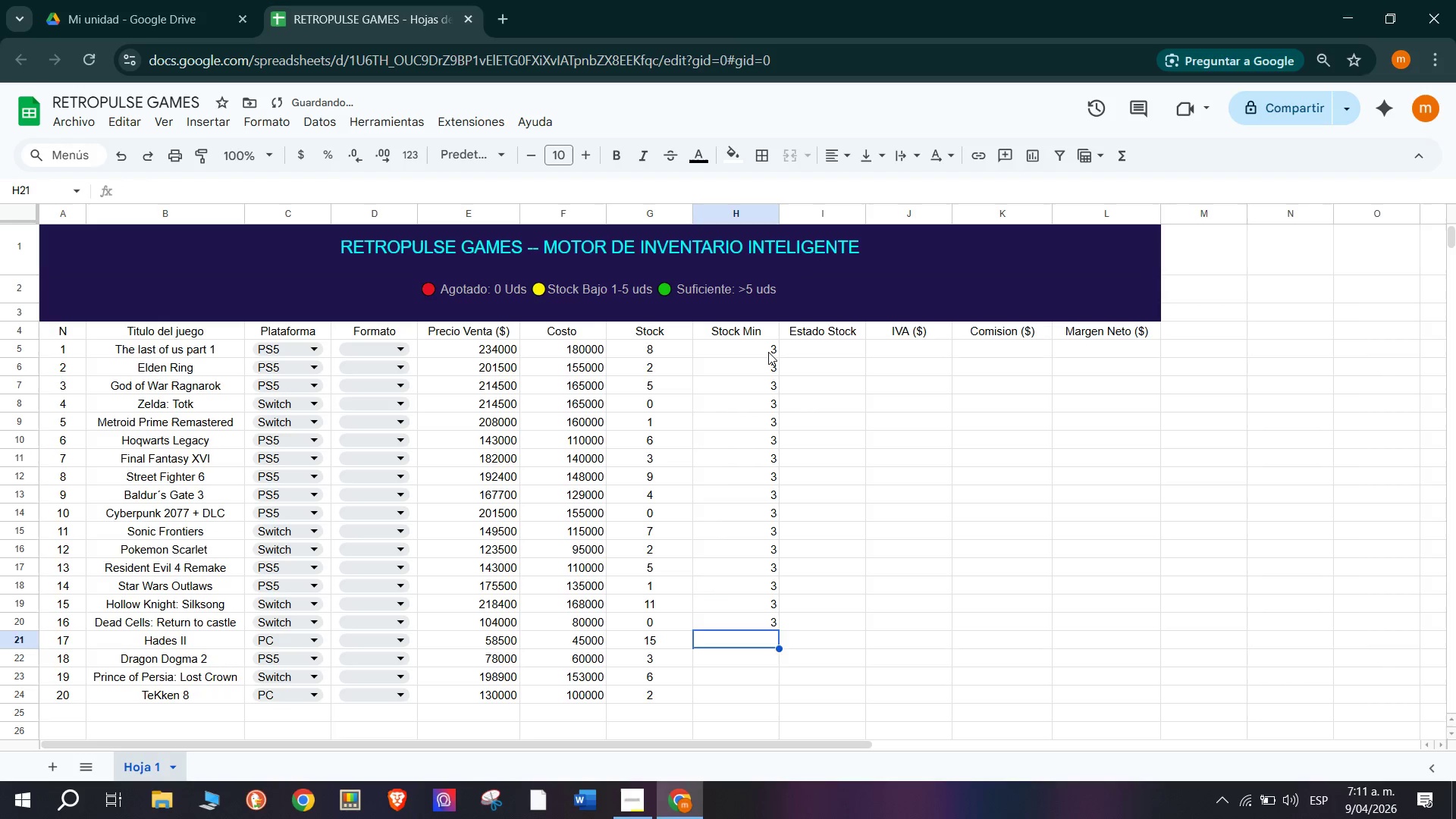 
type(33)
 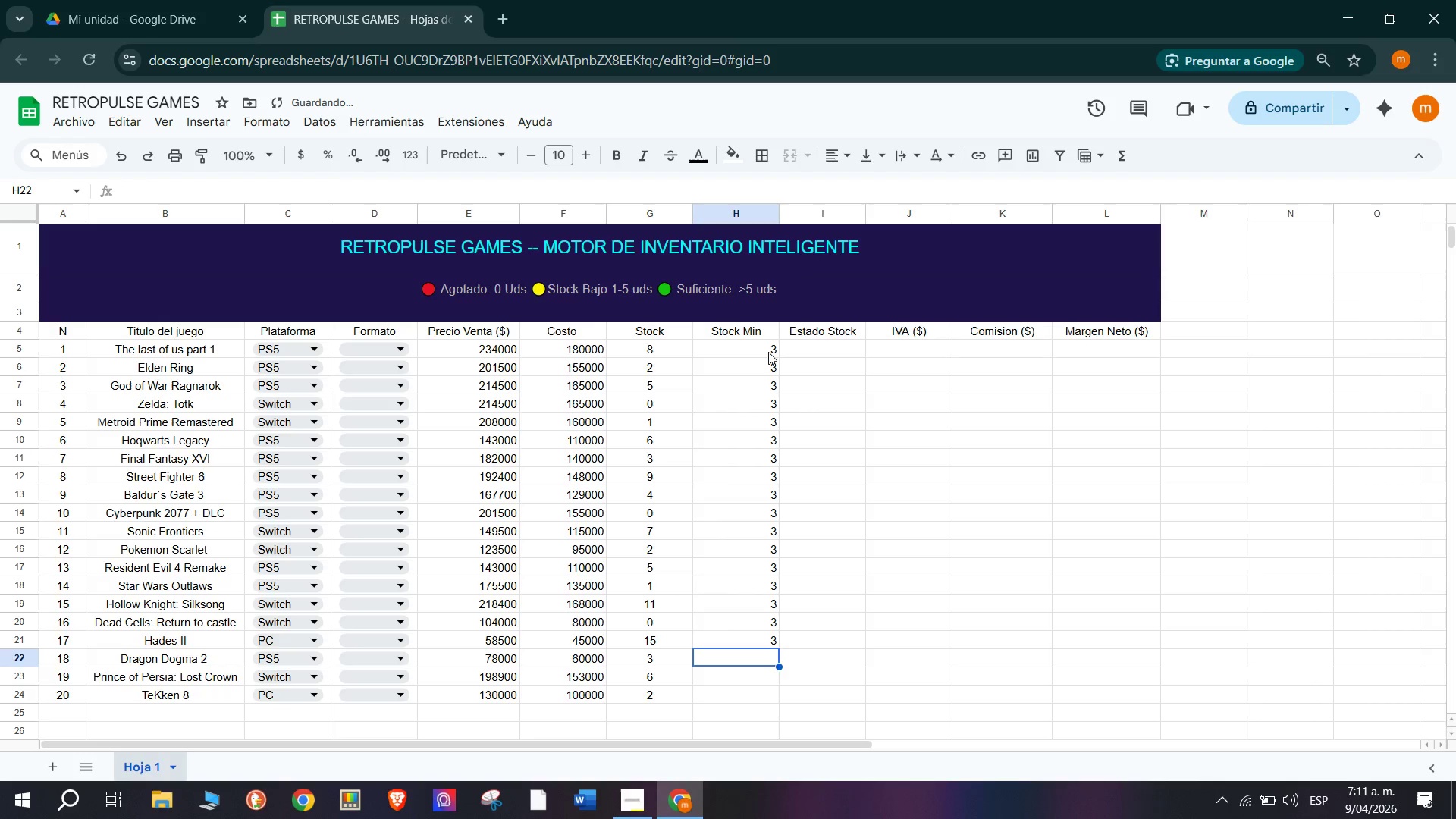 
key(Enter)
 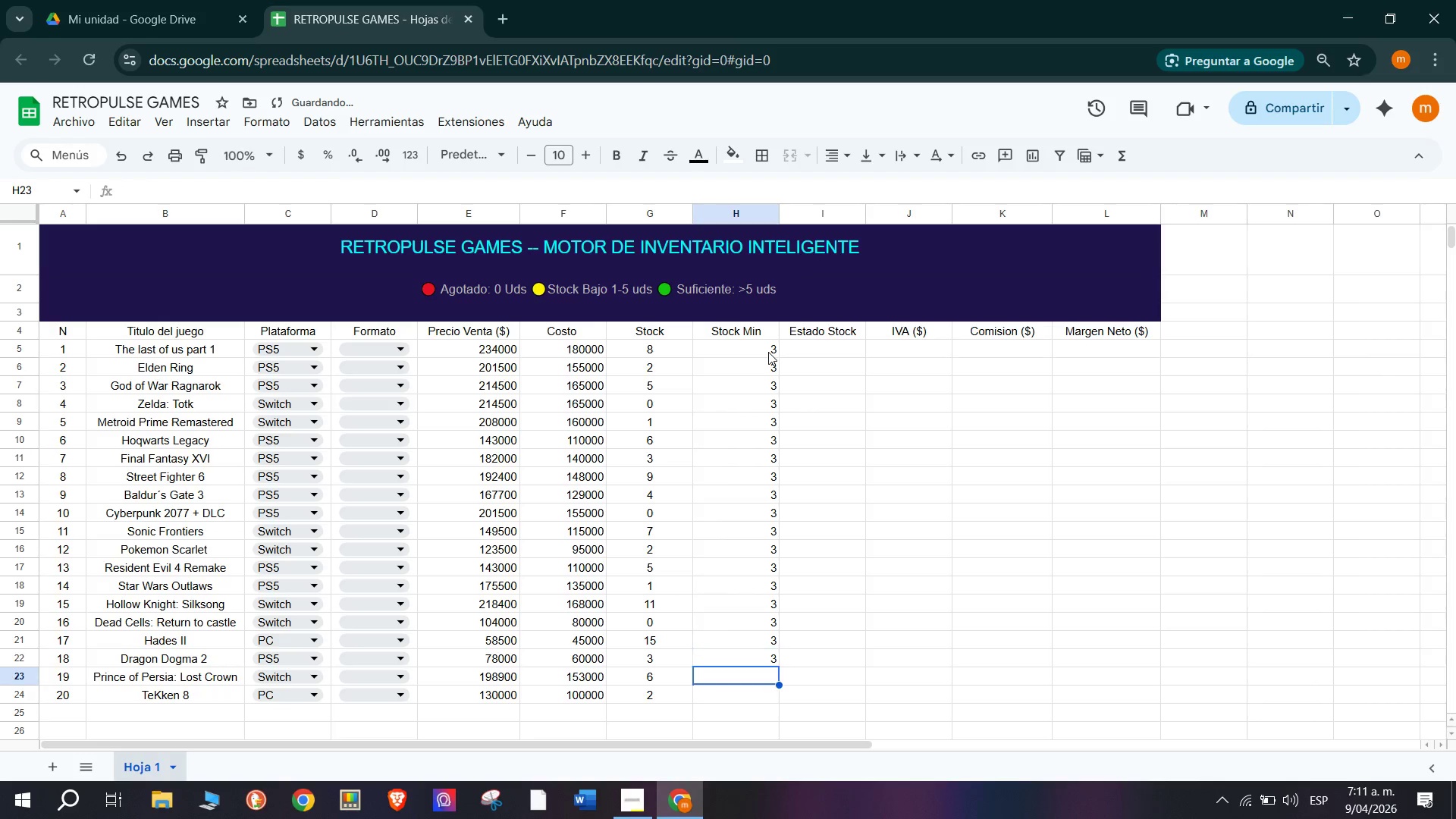 
key(Enter)
 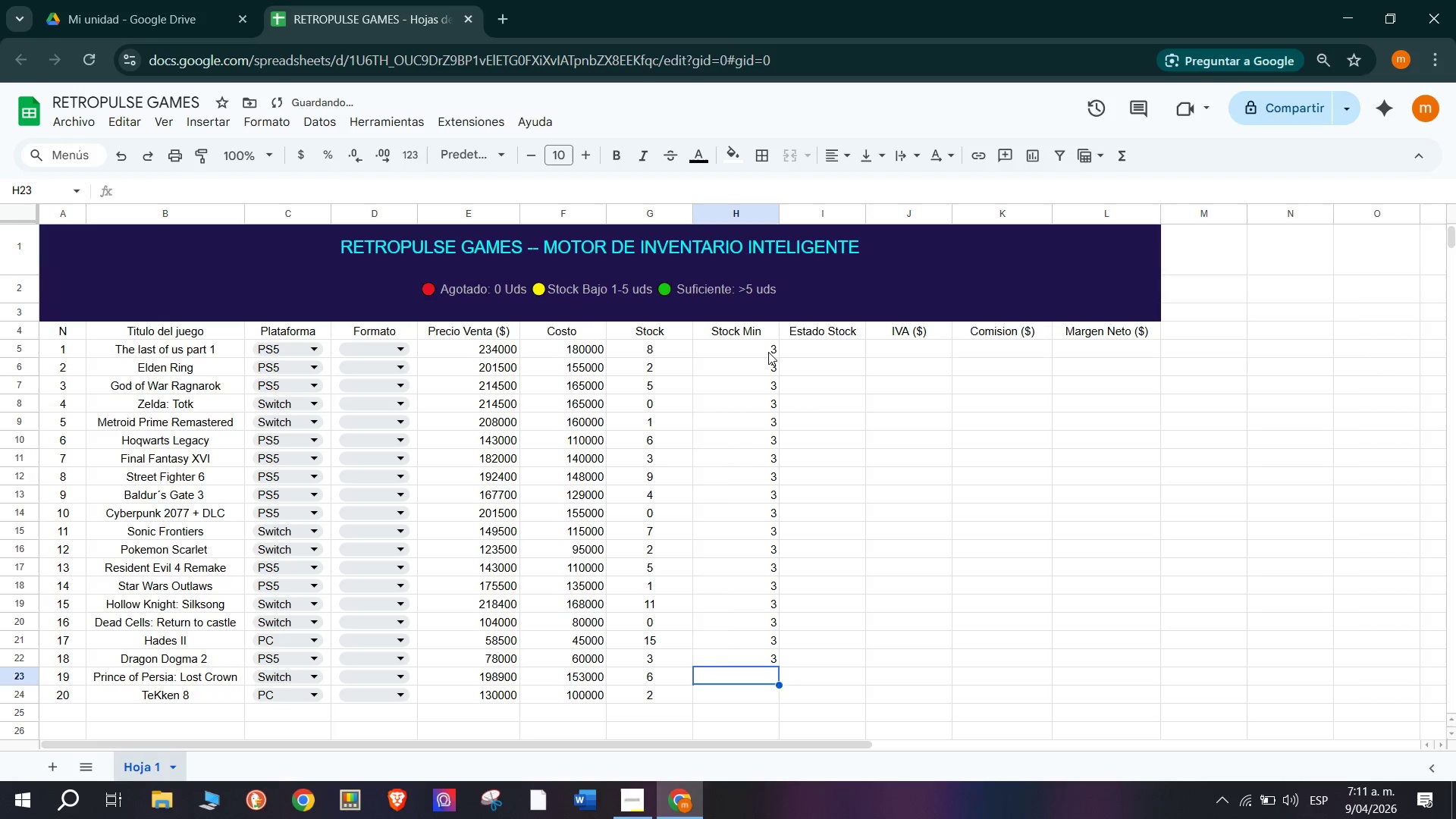 
key(3)
 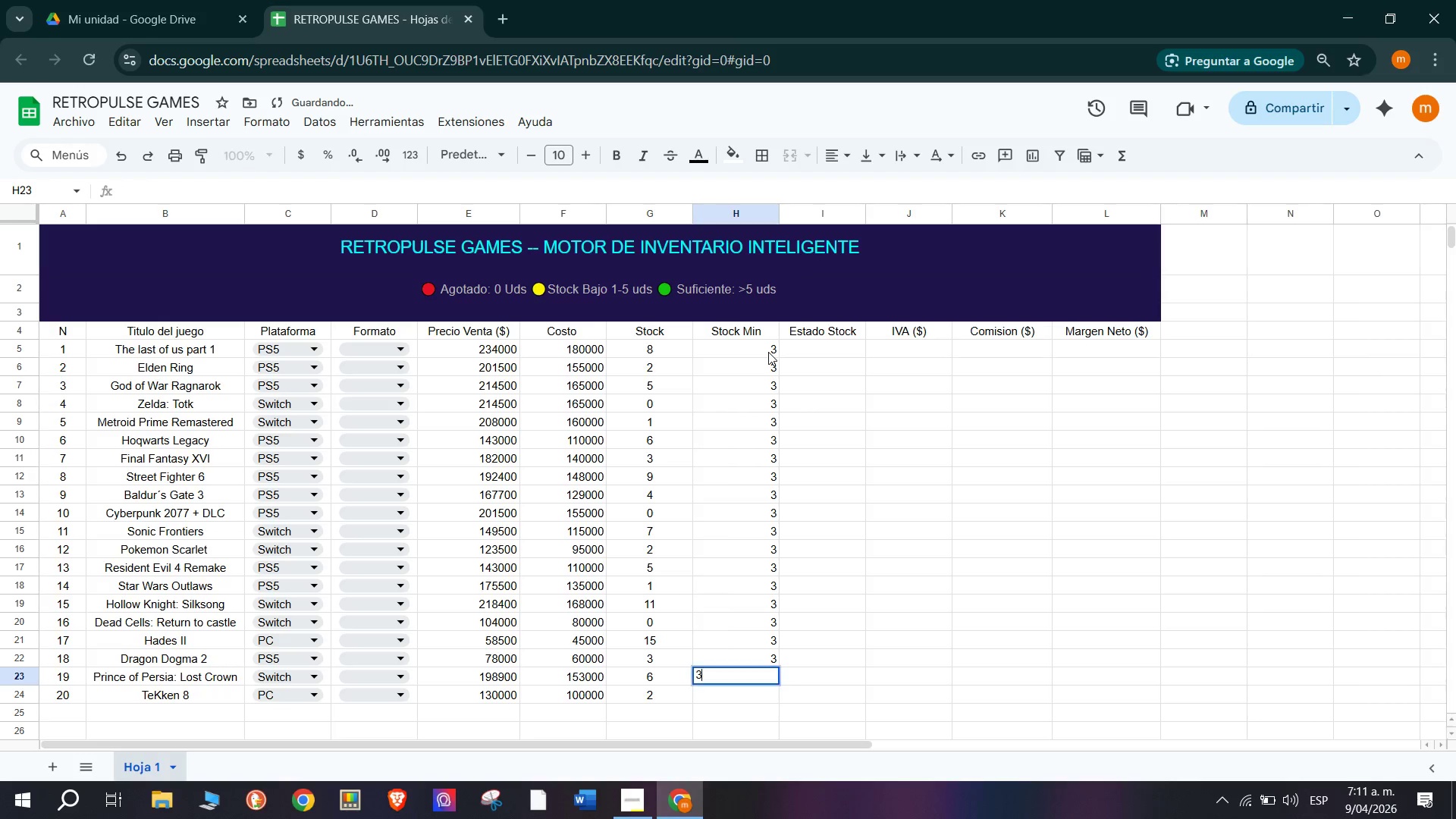 
key(Enter)
 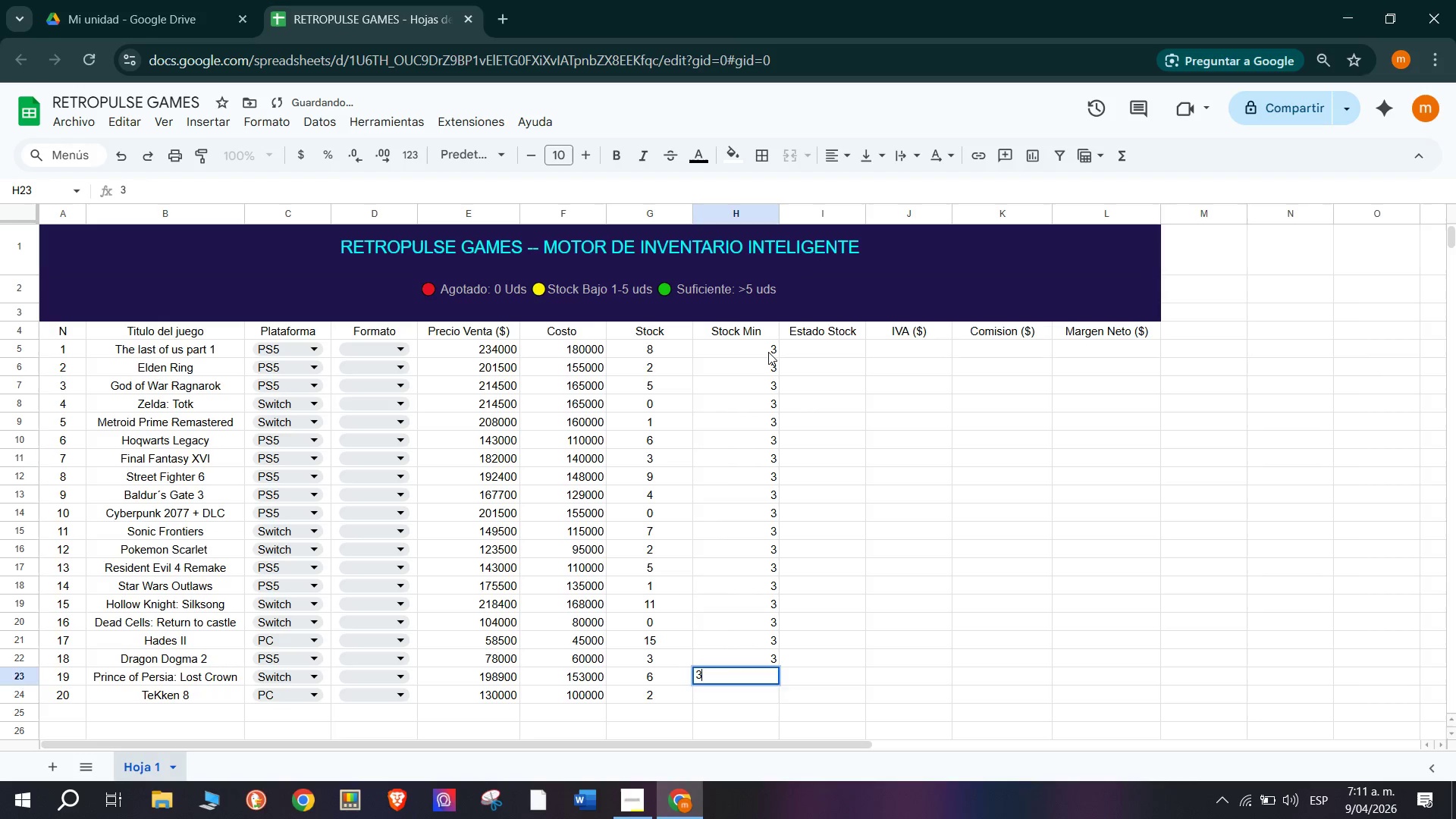 
key(3)
 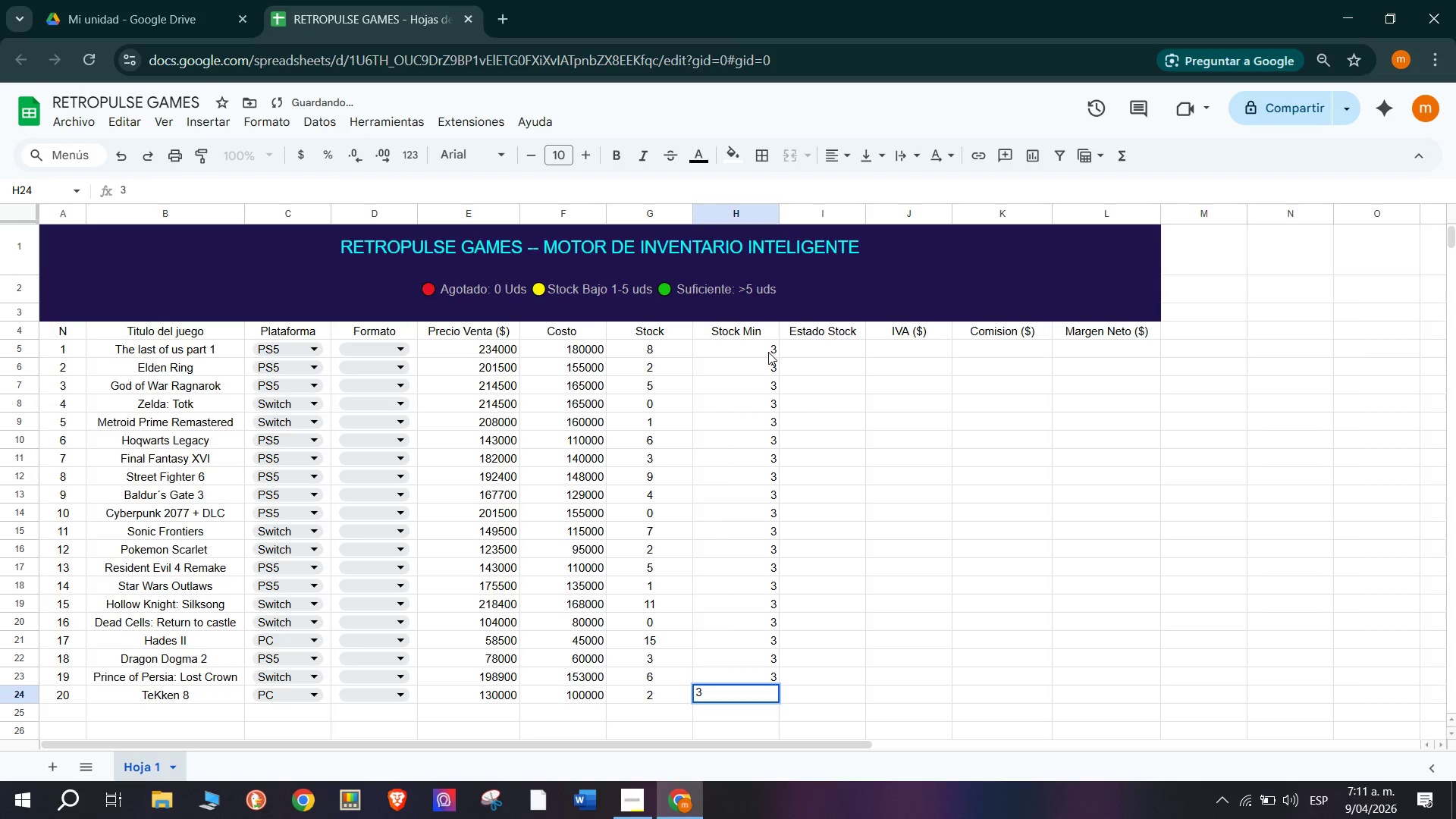 
wait(6.86)
 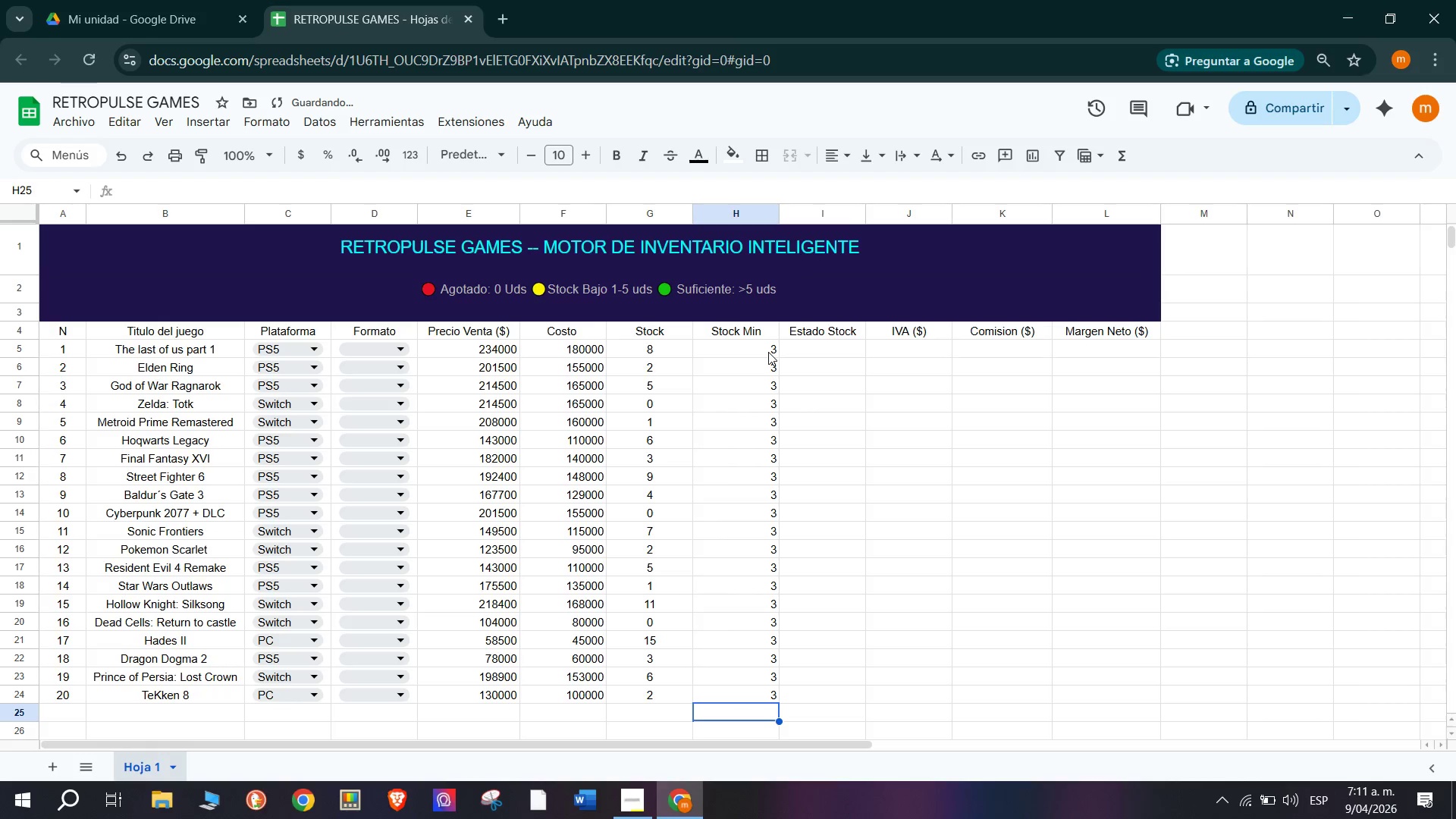 
double_click([820, 349])
 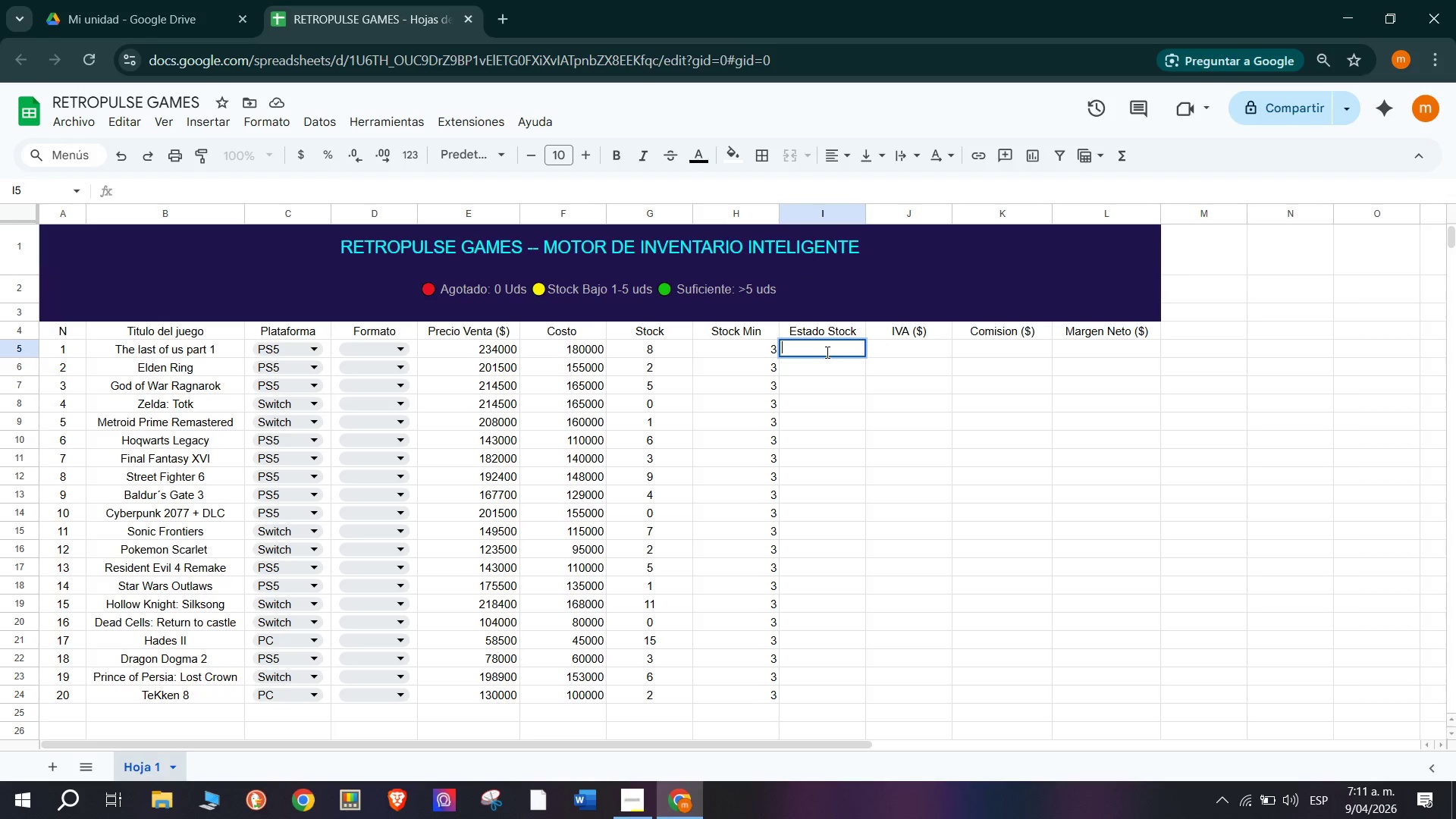 
key(Shift+0)
 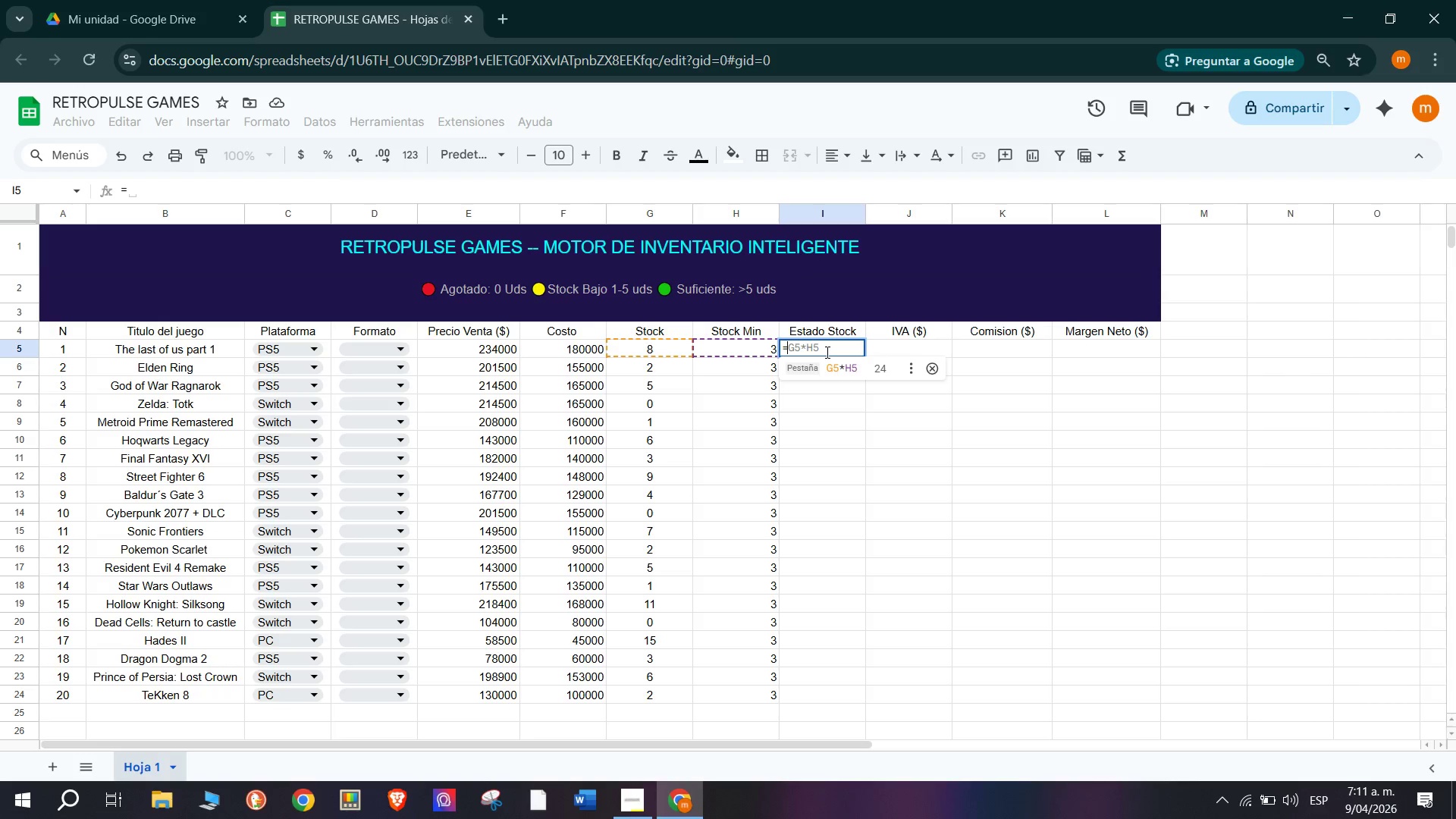 
key(CapsLock)
 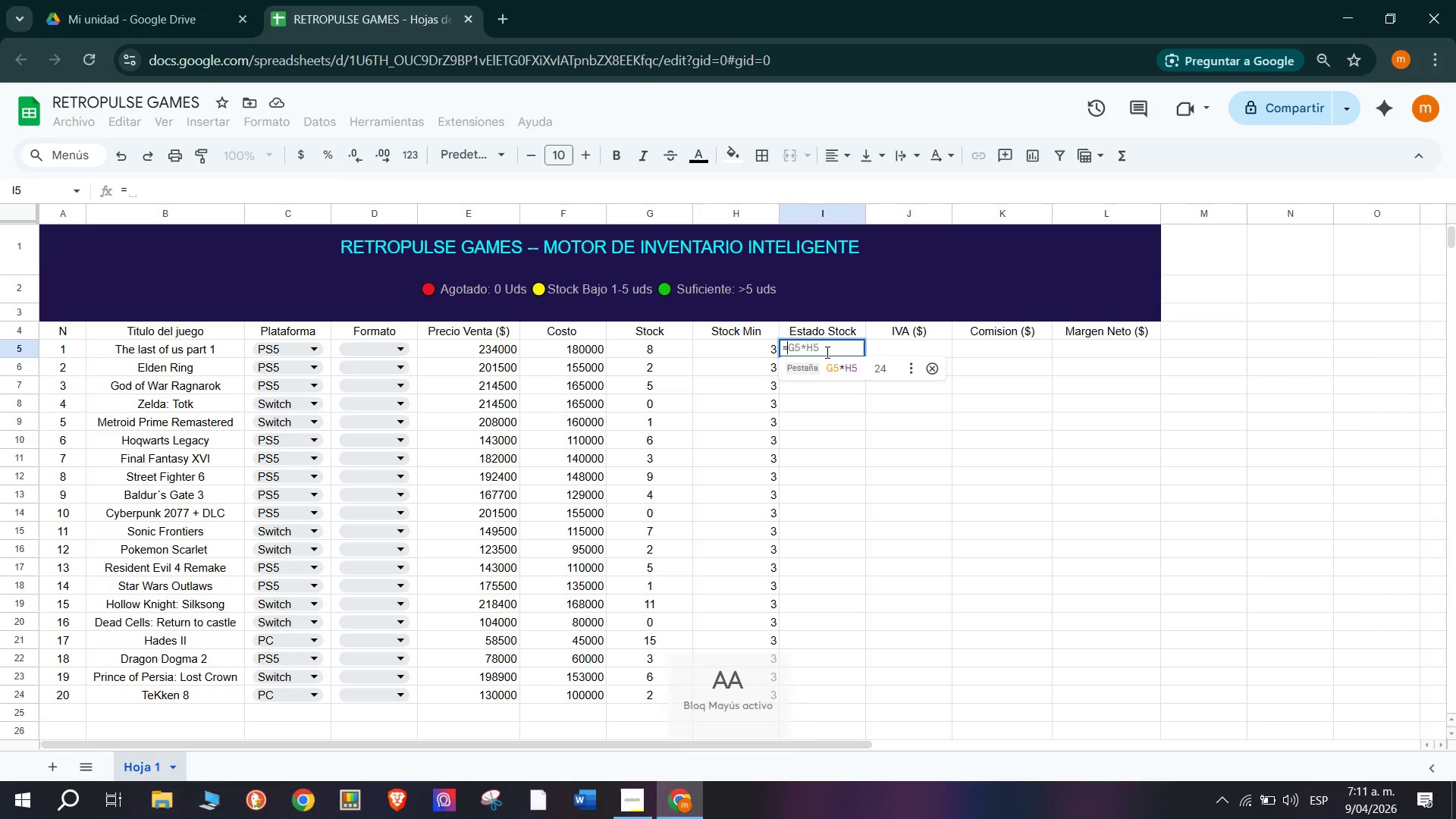 
key(CapsLock)
 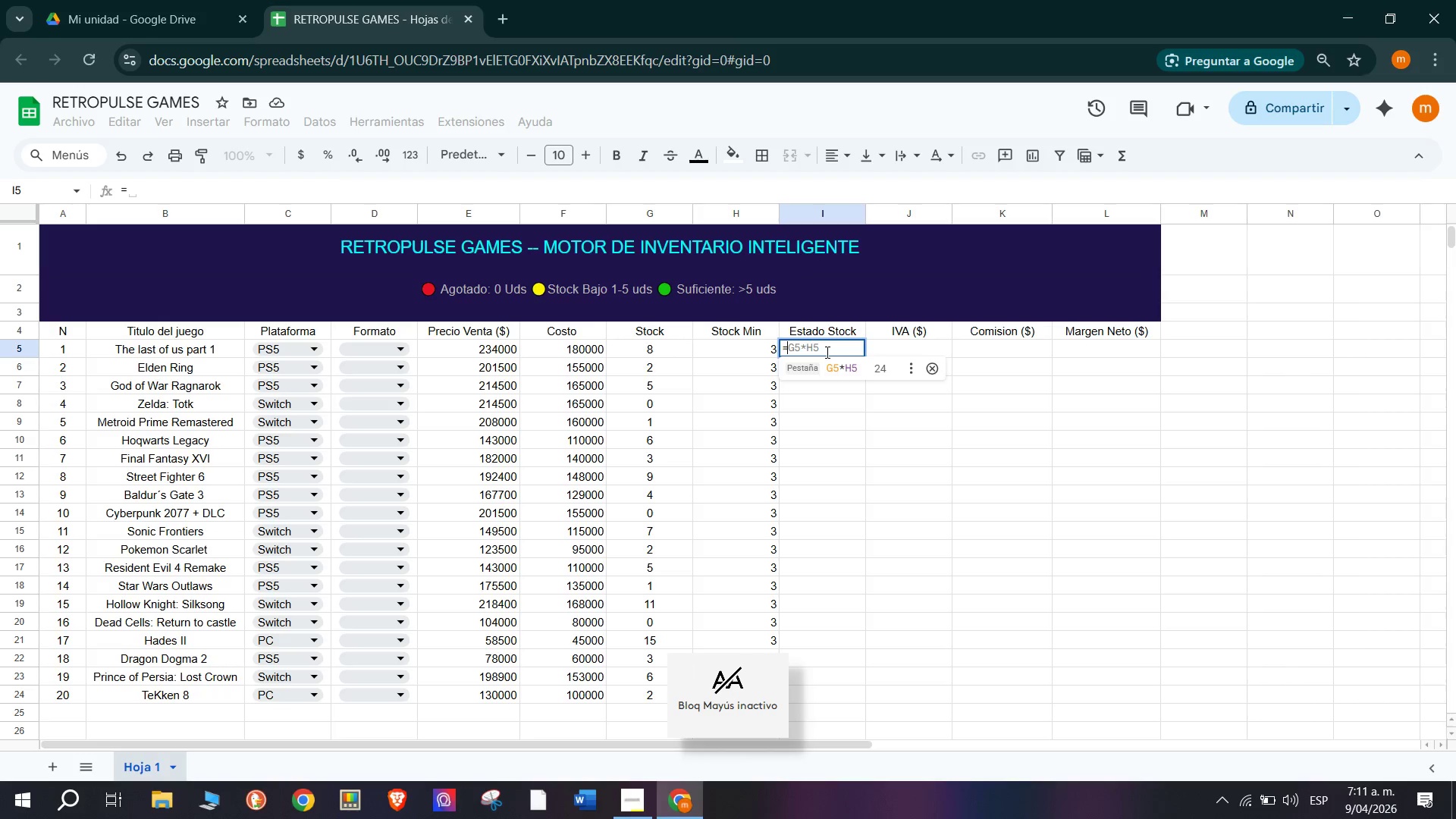 
key(S)
 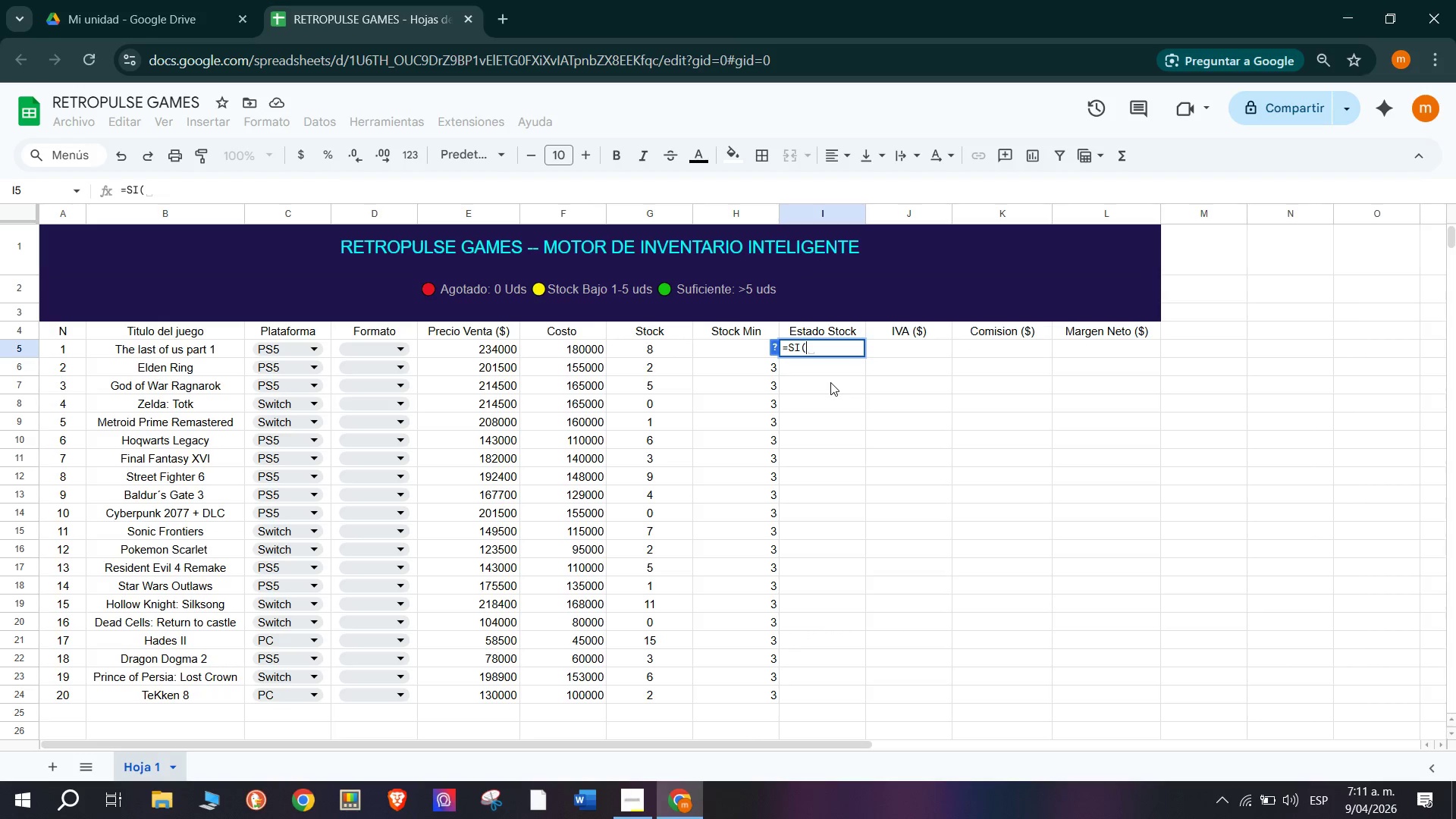 
wait(5.23)
 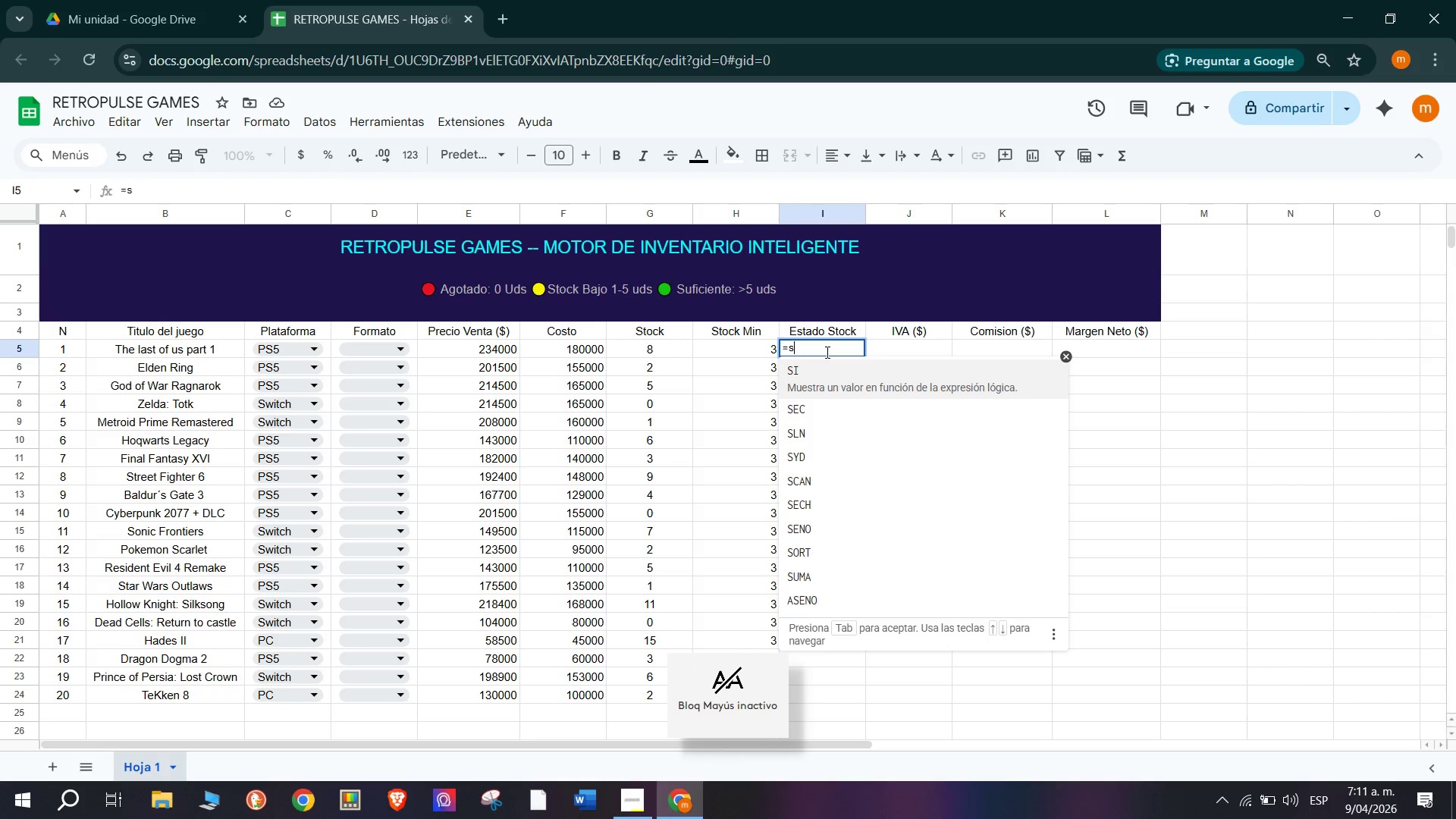 
type(G5)
 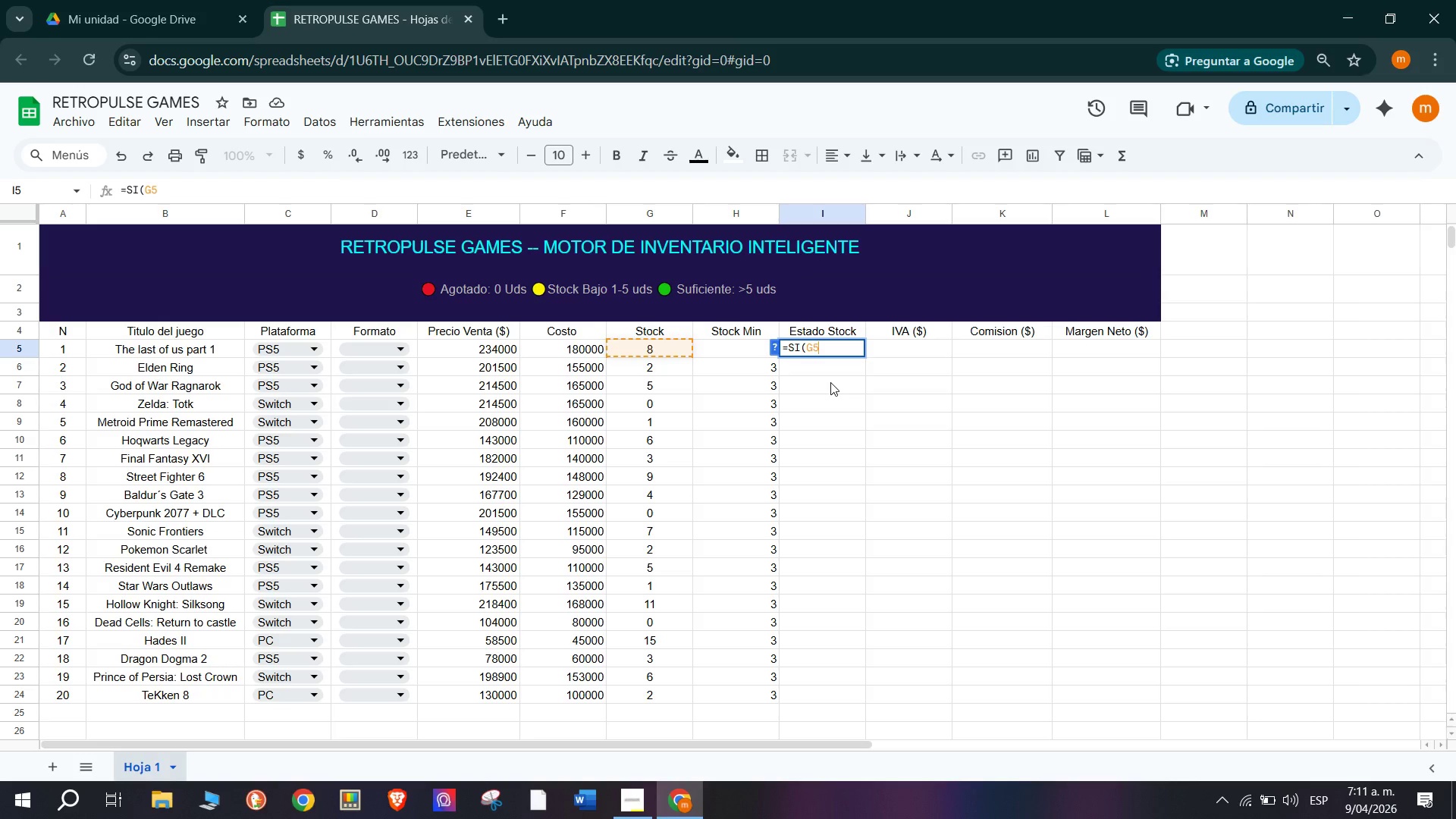 
type()0)
 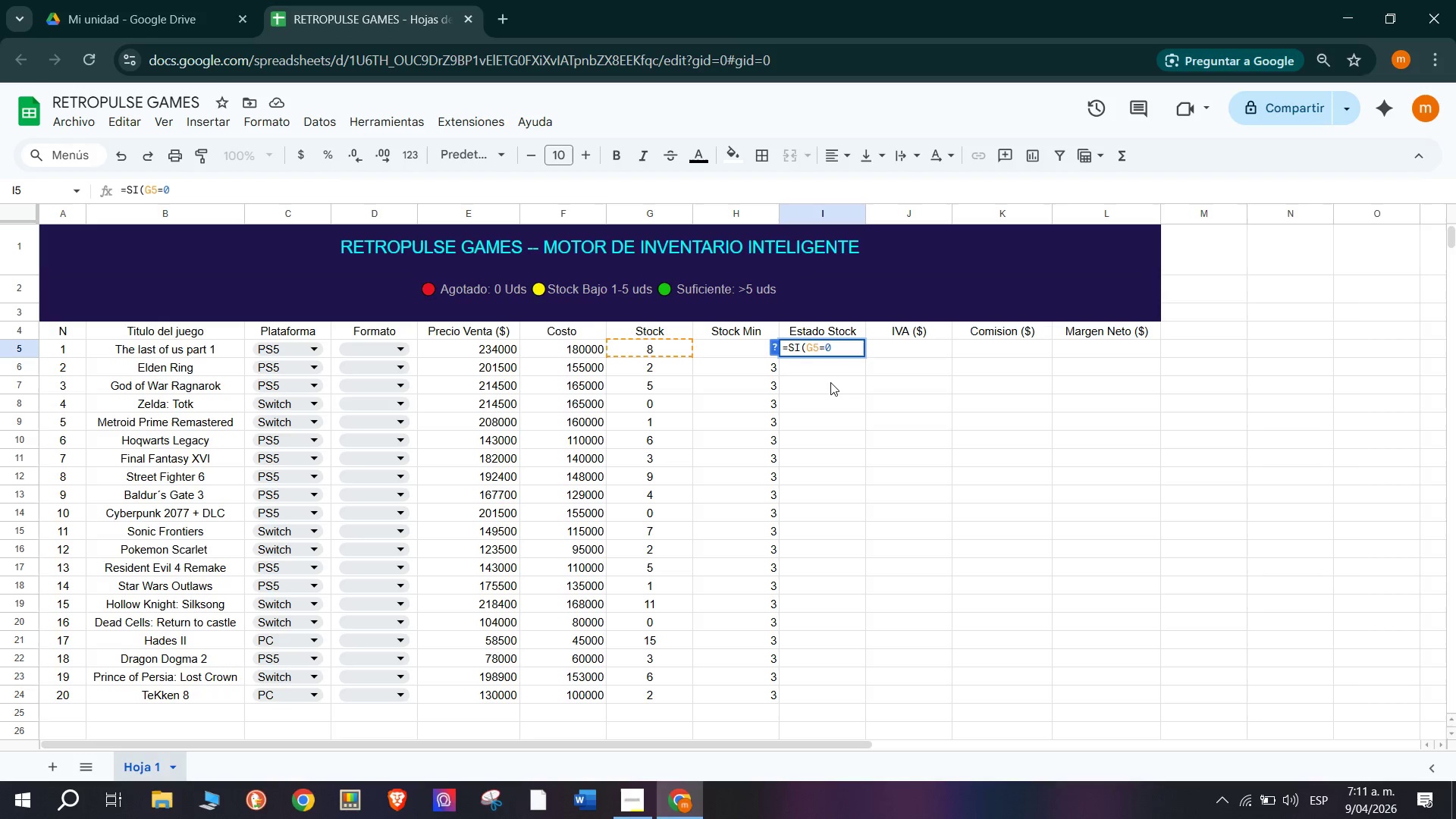 
wait(28.27)
 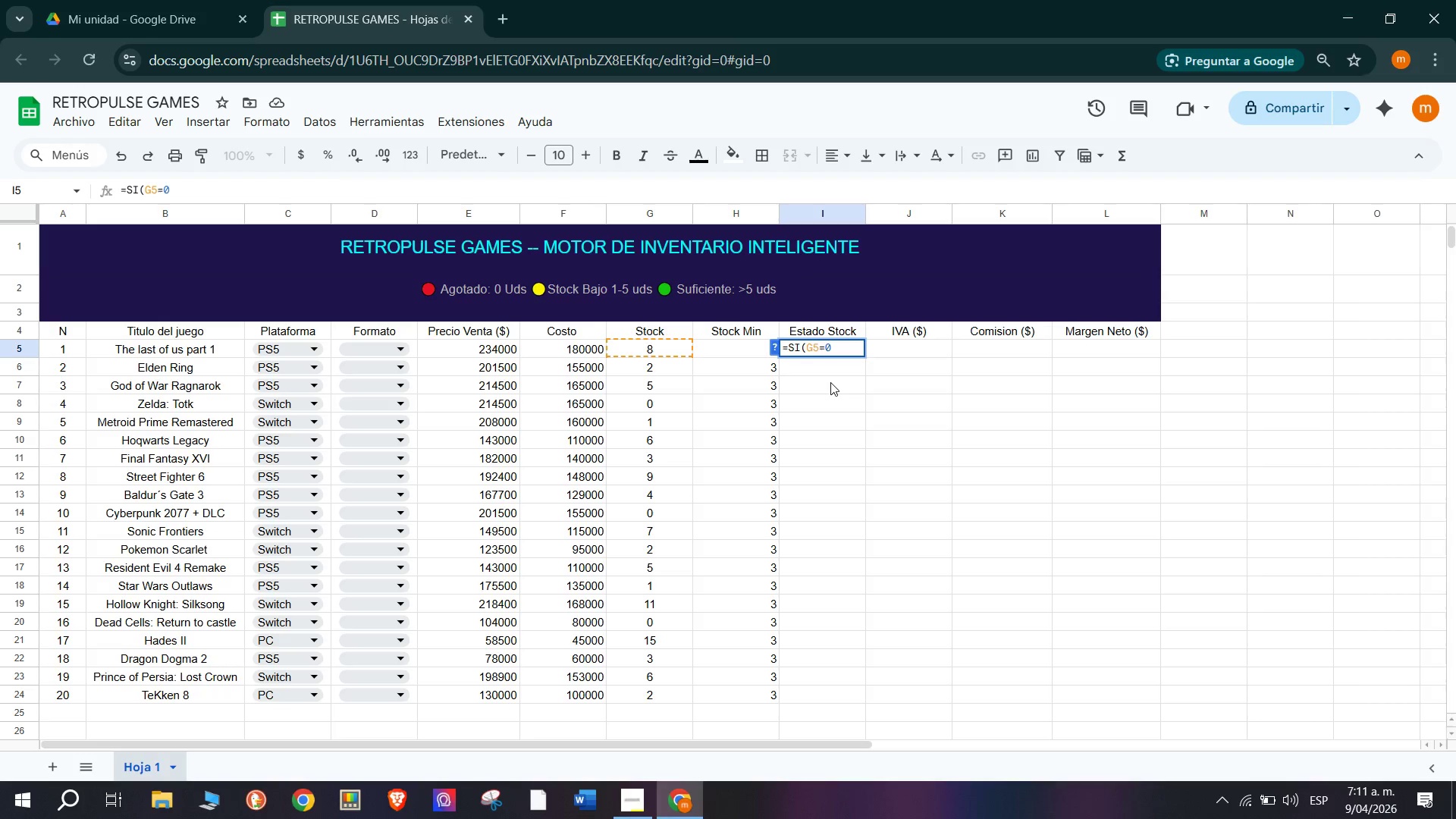 
key(Shift+Comma)
 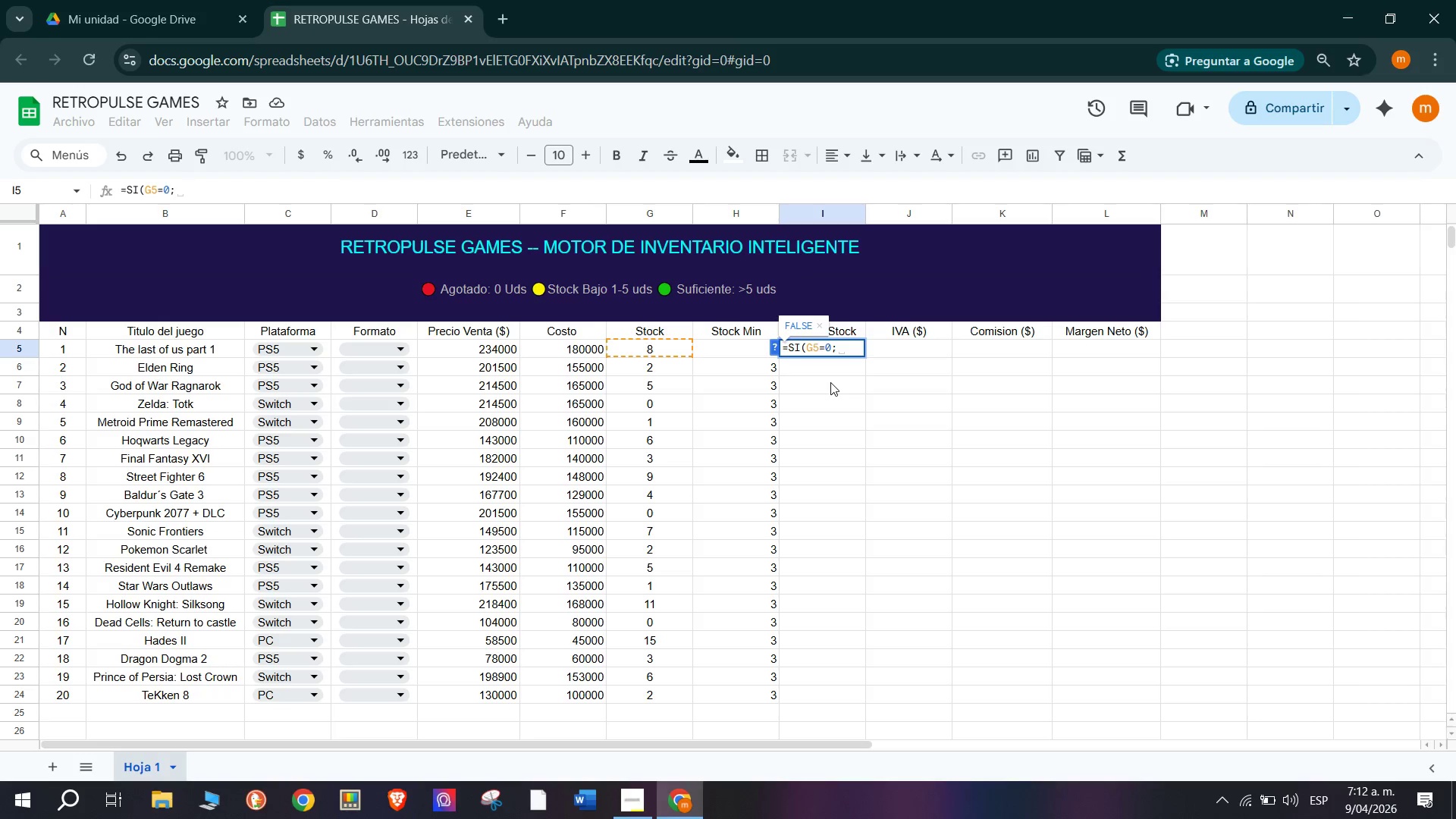 
key(Shift+2)
 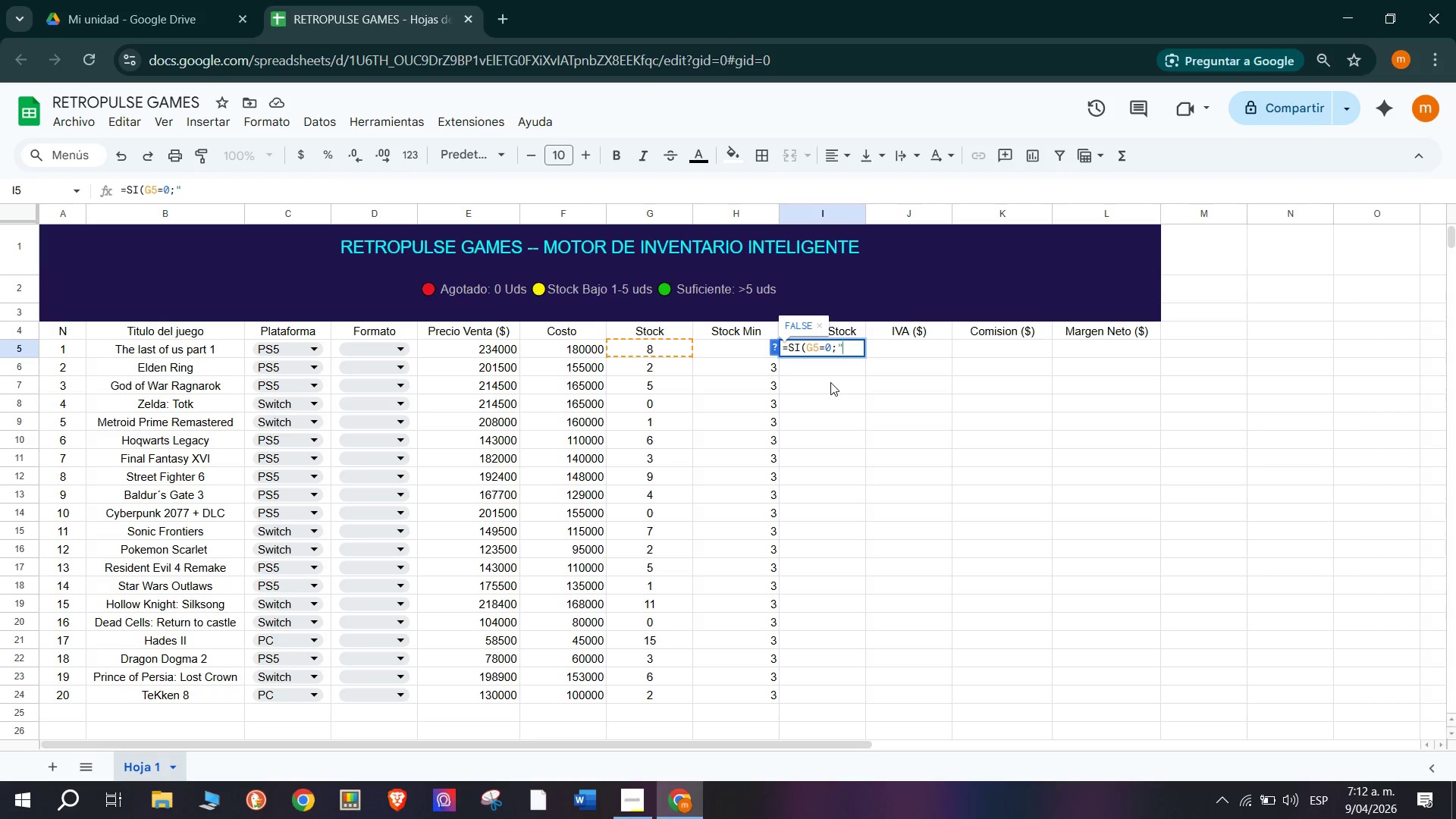 
wait(46.45)
 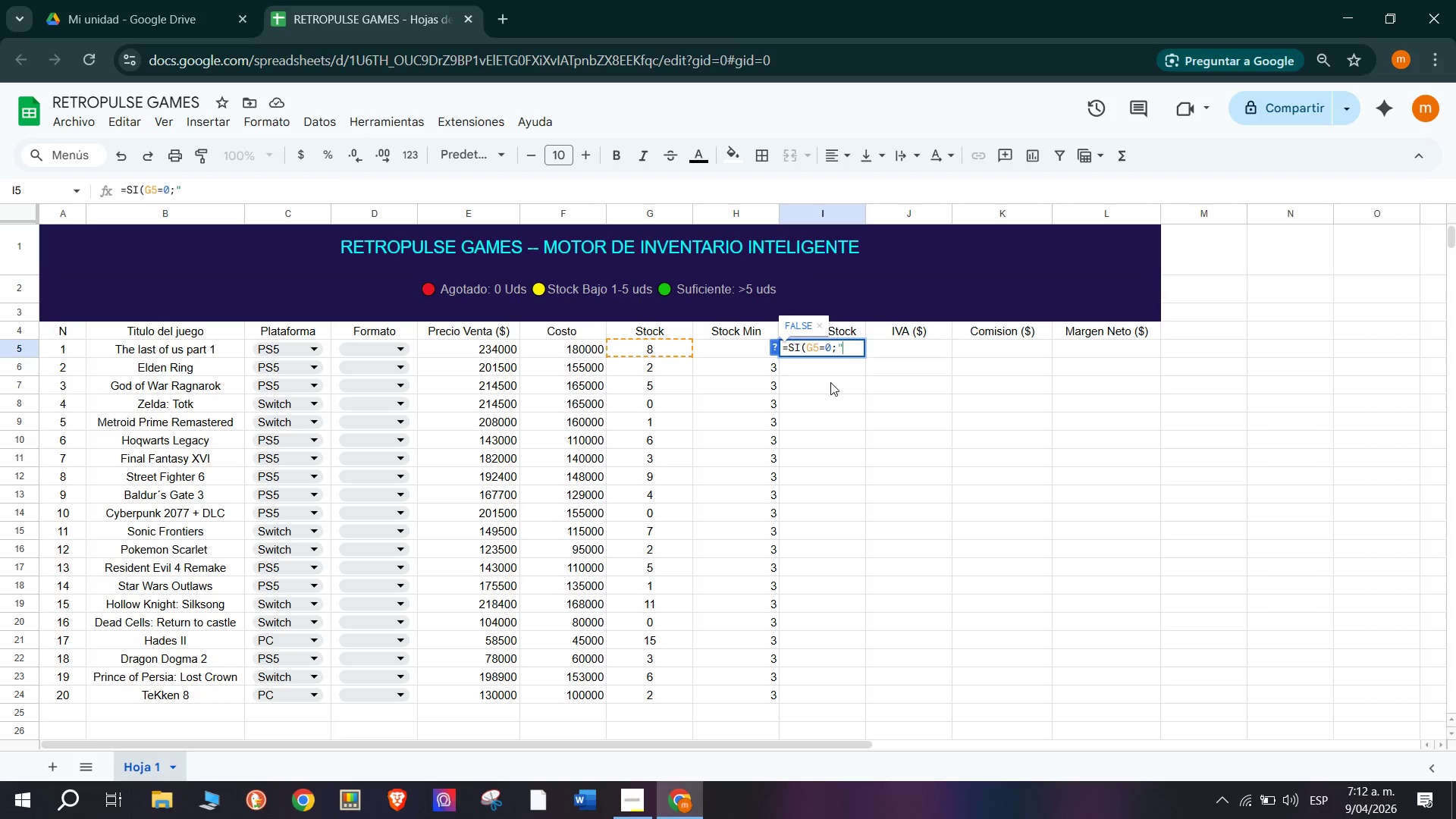 
double_click([496, 277])
 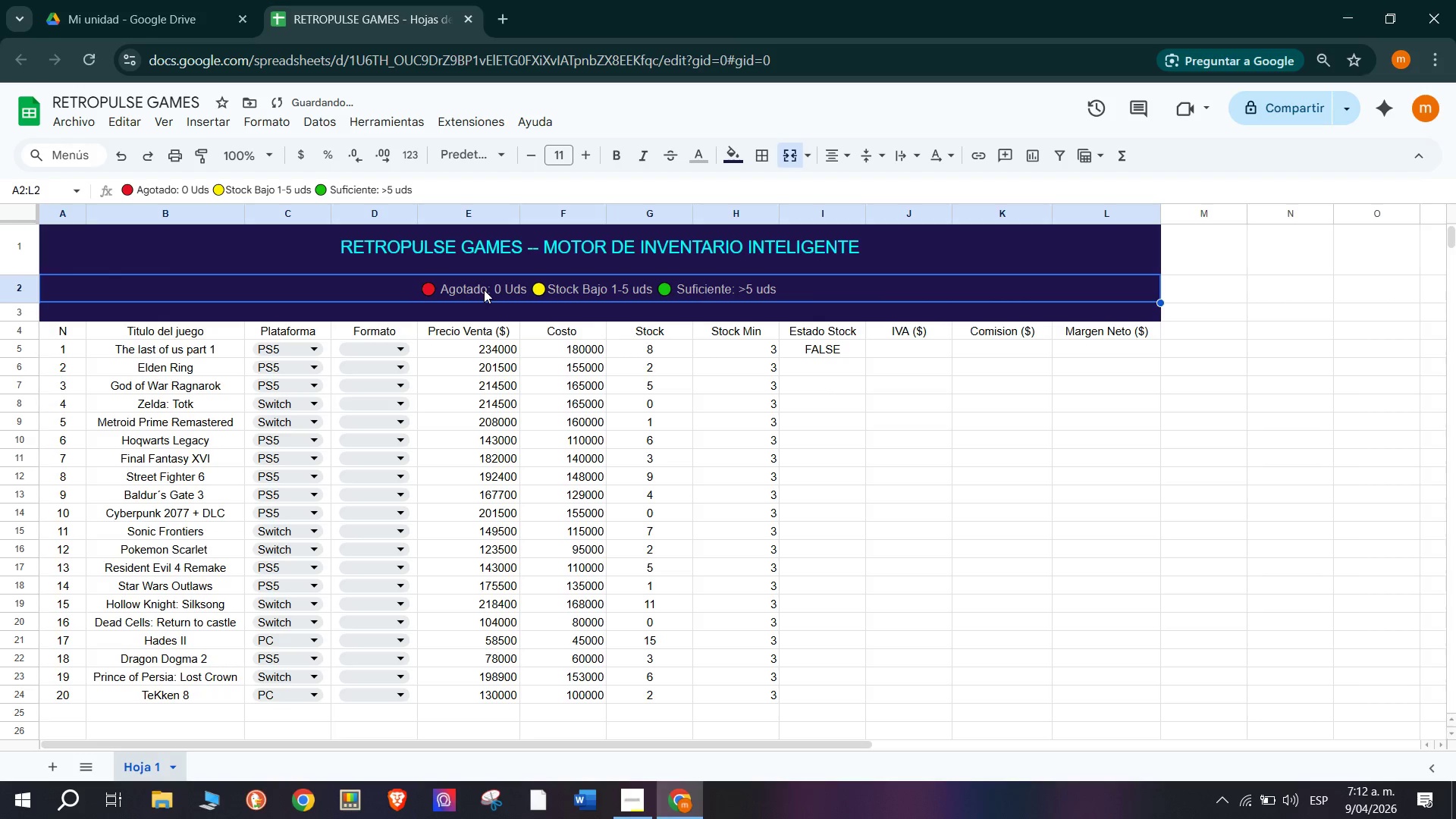 
triple_click([484, 290])
 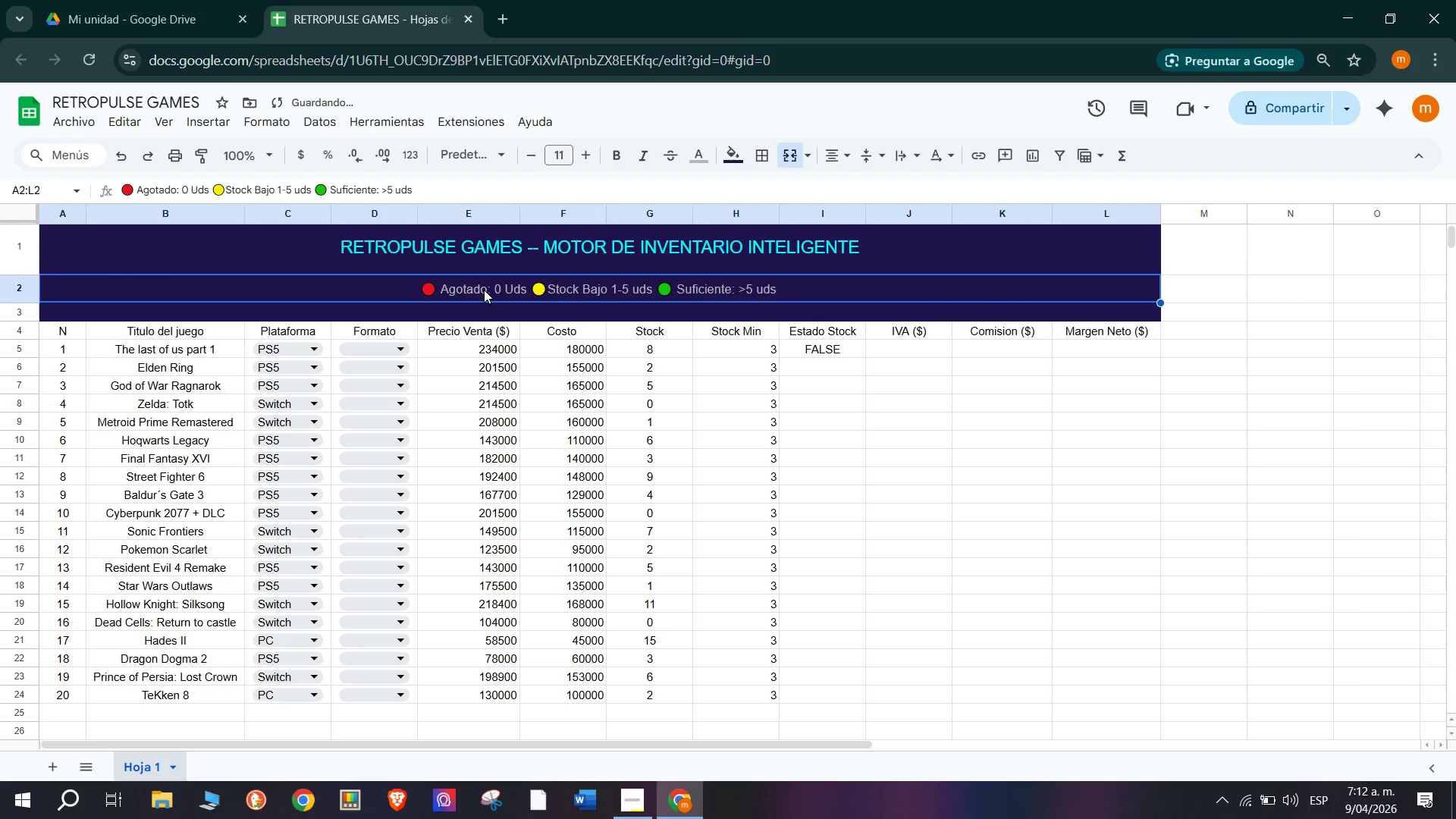 
triple_click([484, 290])
 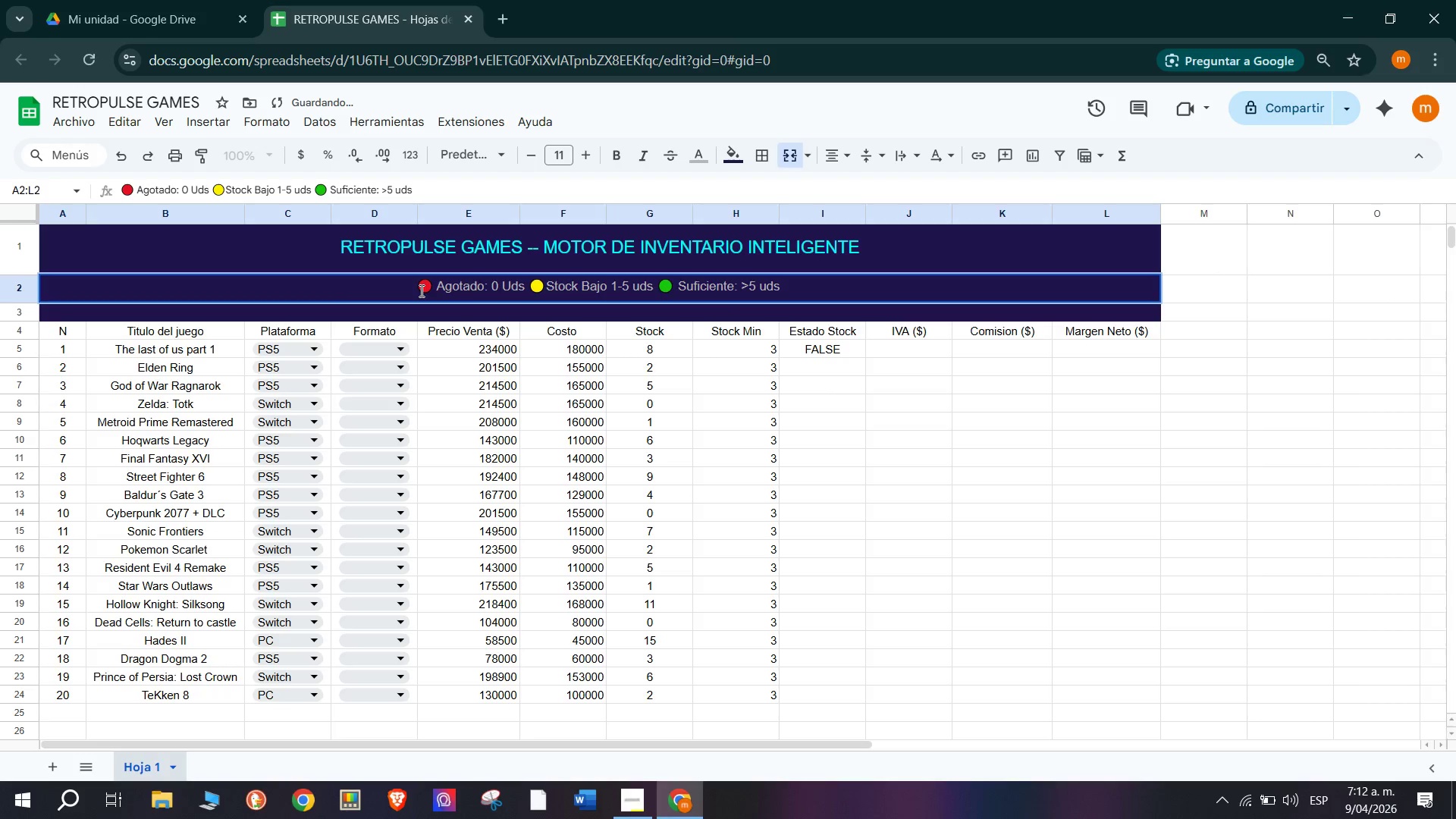 
left_click_drag(start_coordinate=[421, 287], to_coordinate=[485, 287])
 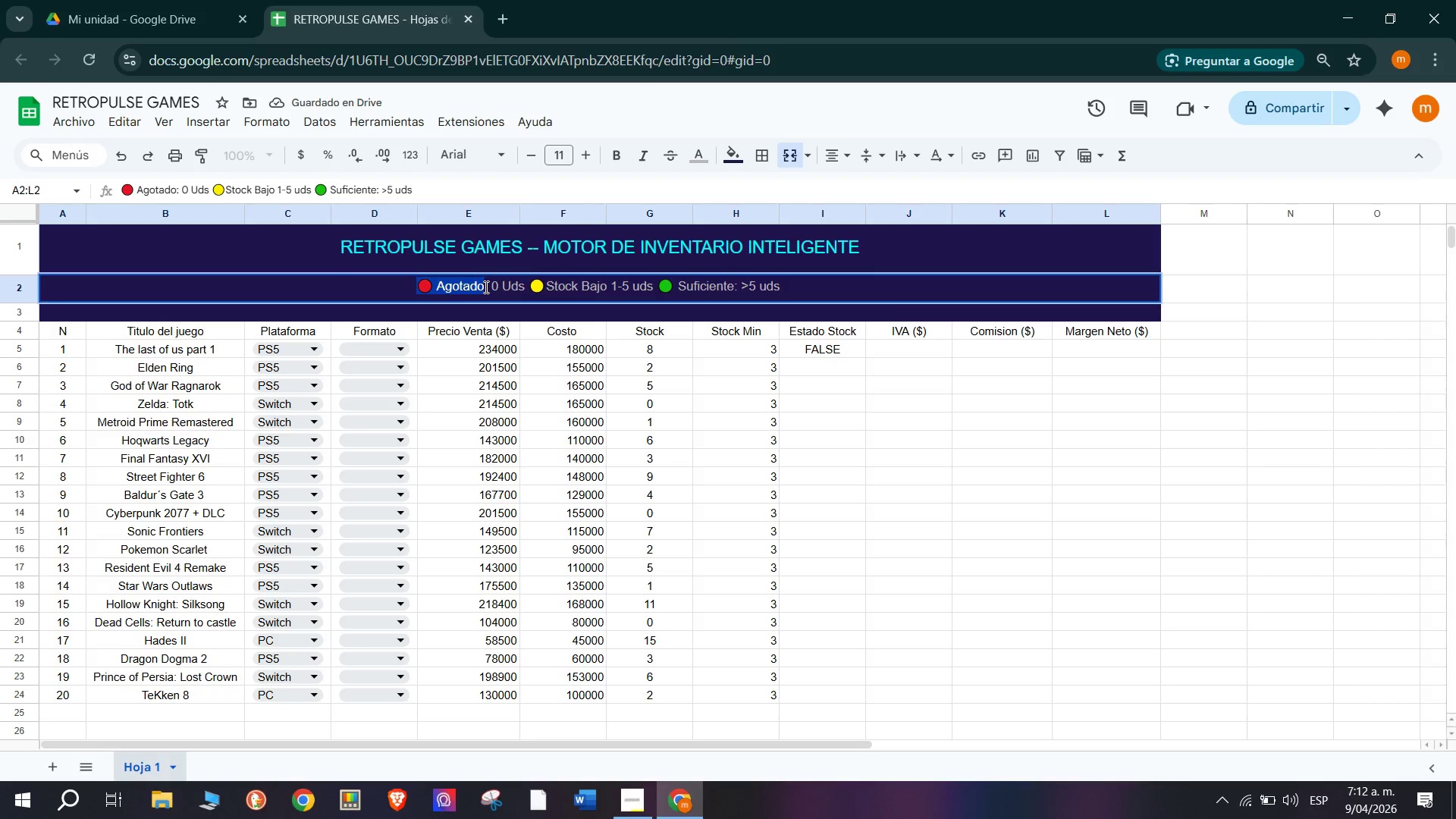 
key(Control+C)
 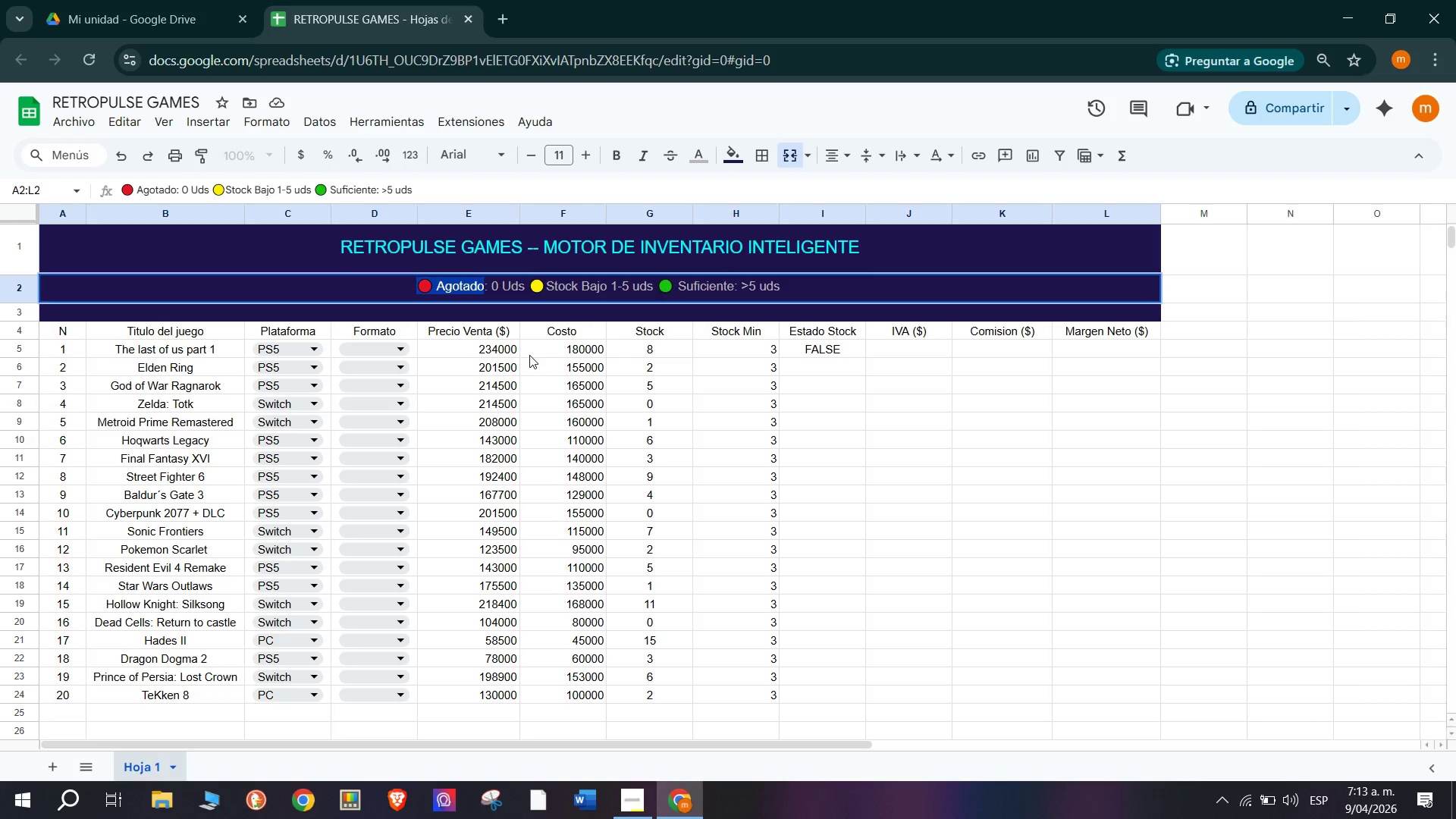 
wait(22.56)
 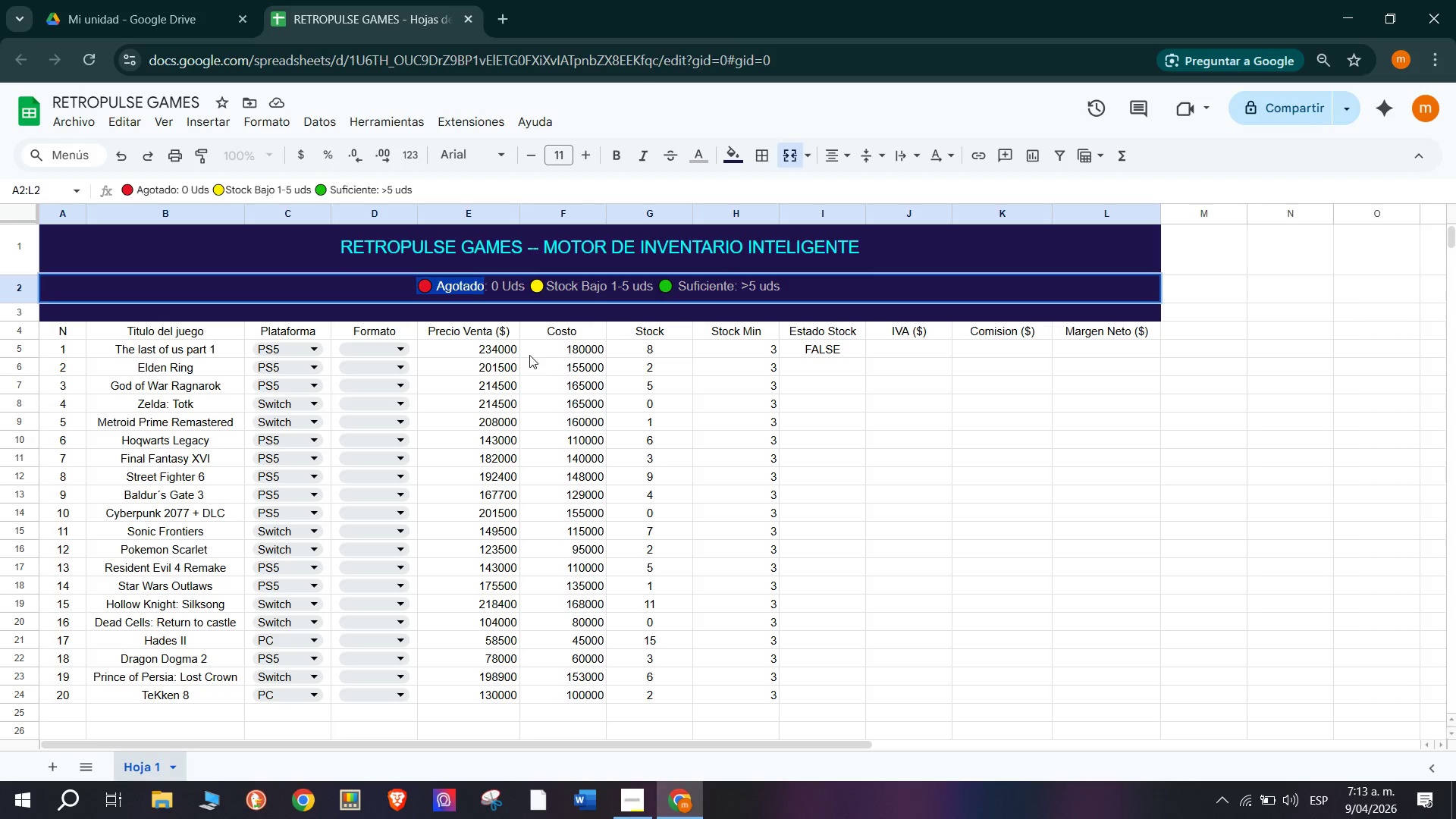 
double_click([843, 356])
 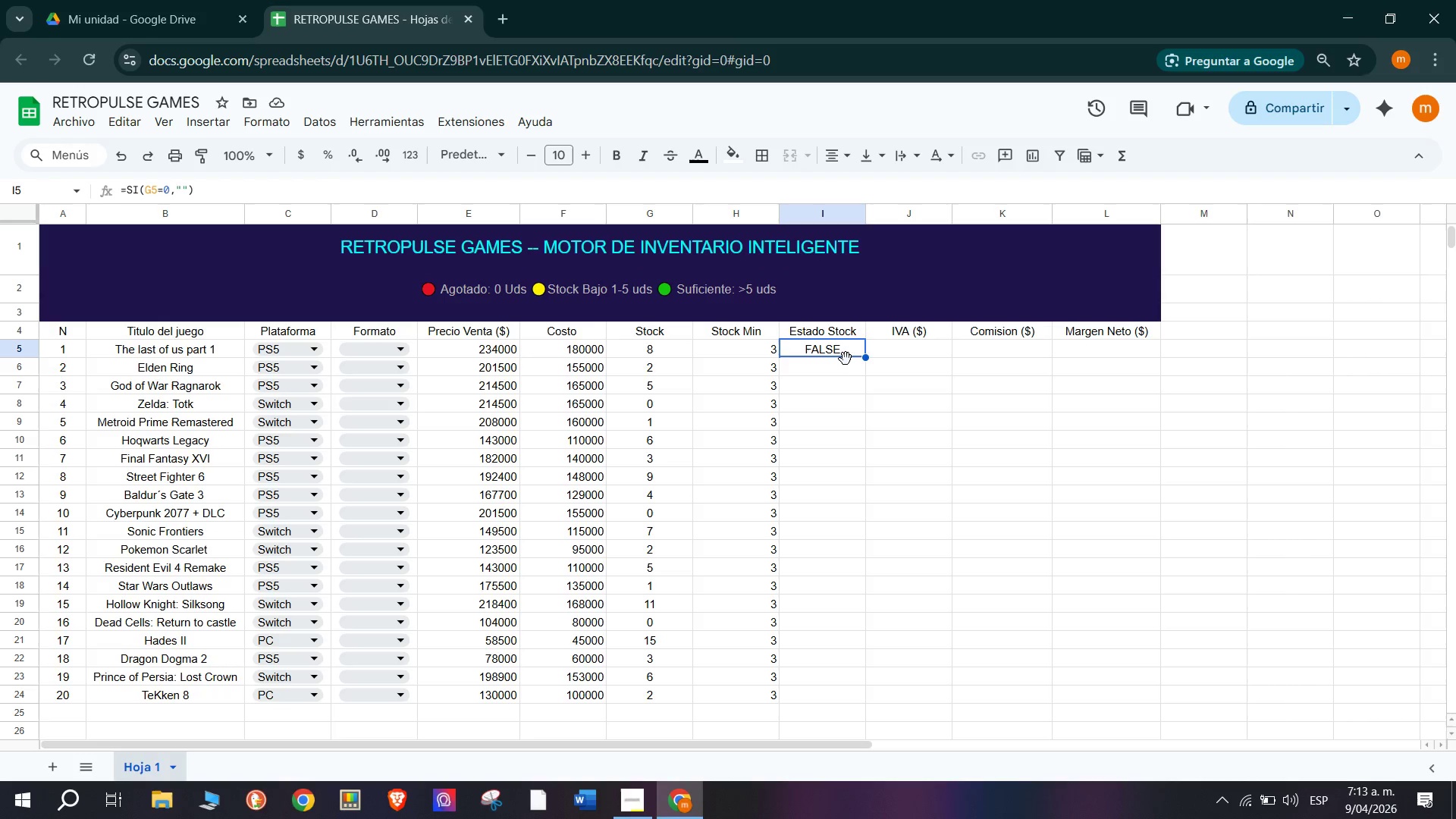 
double_click([849, 347])
 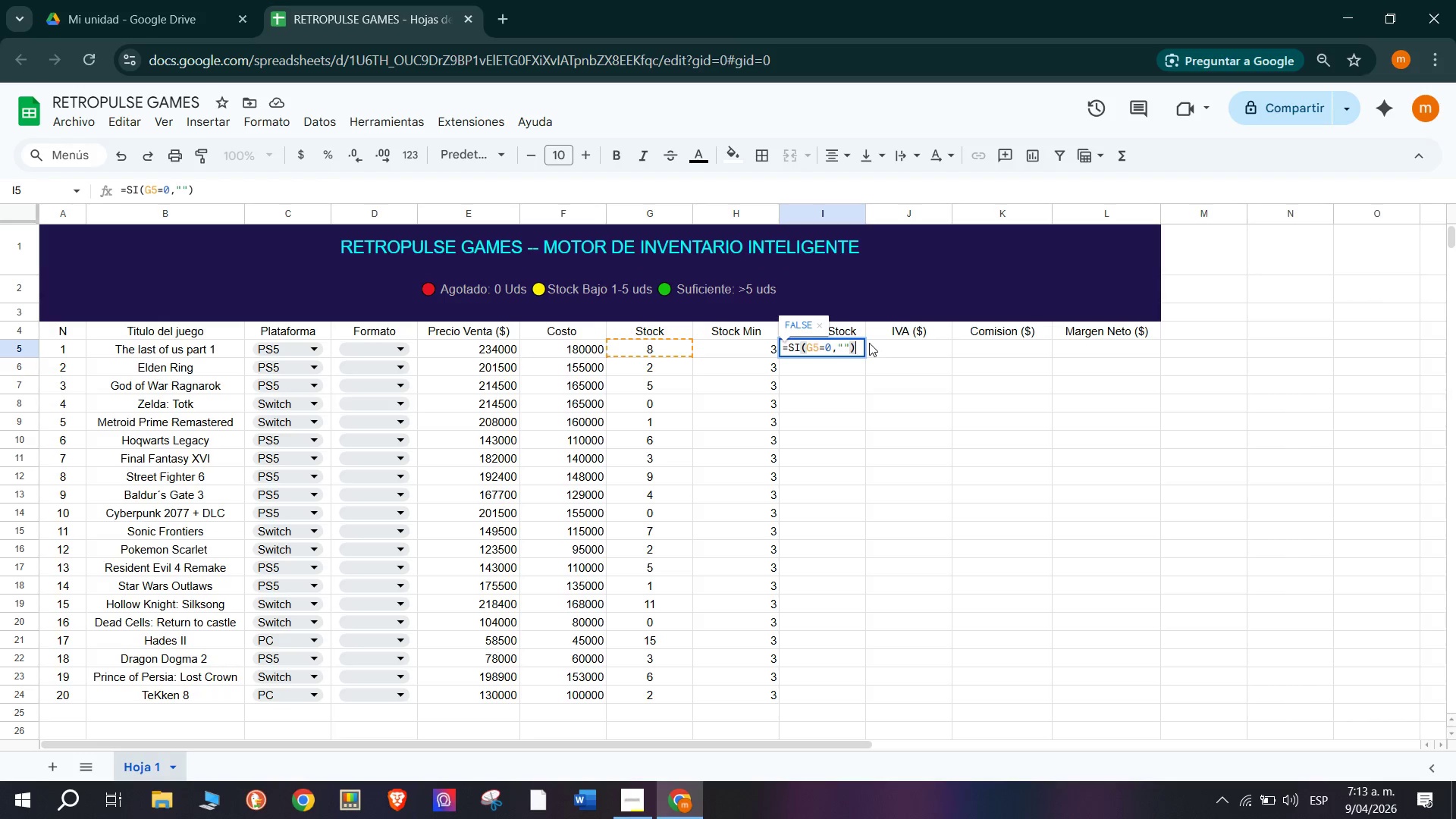 
key(Backspace)
 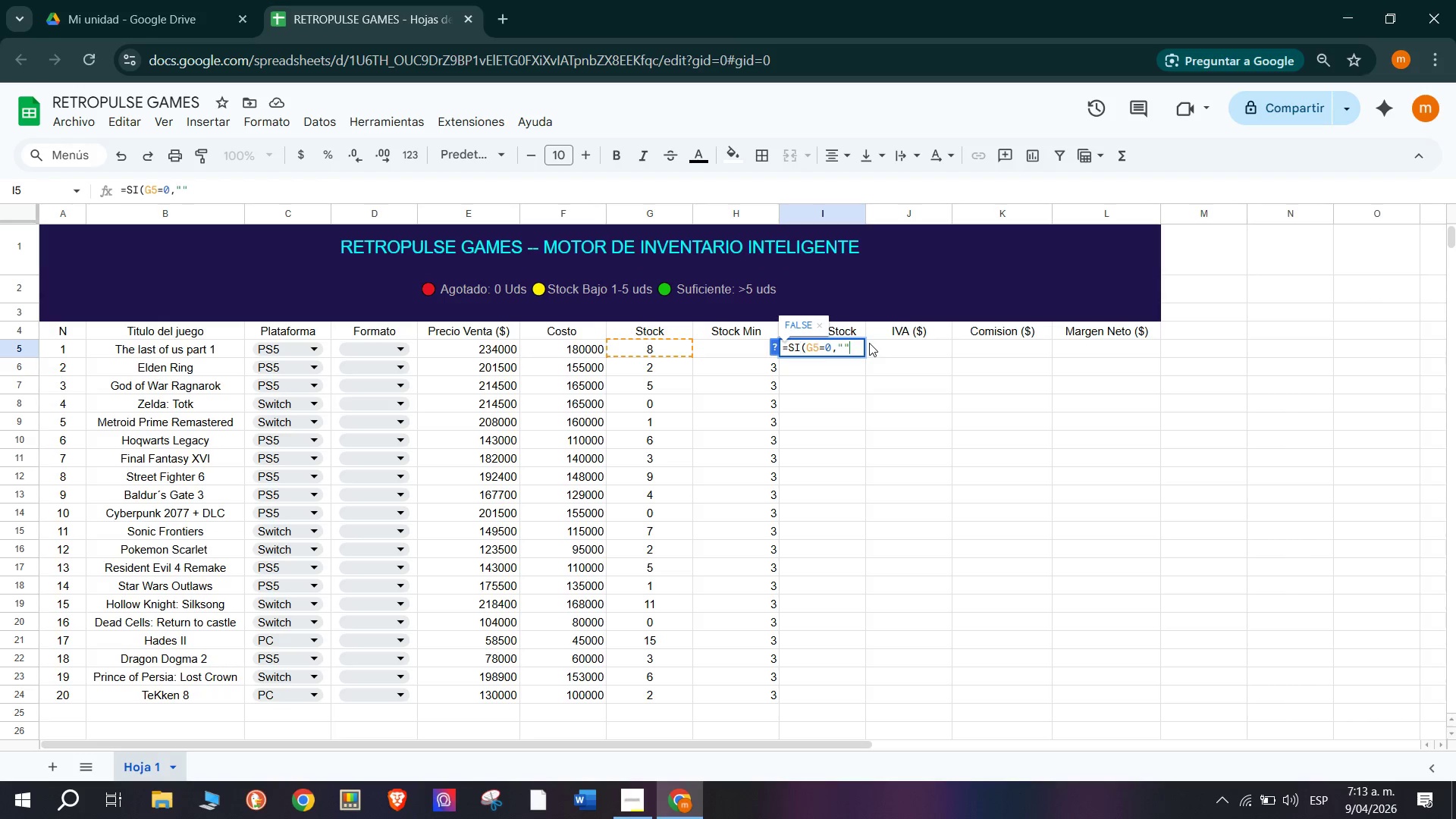 
key(Backspace)
 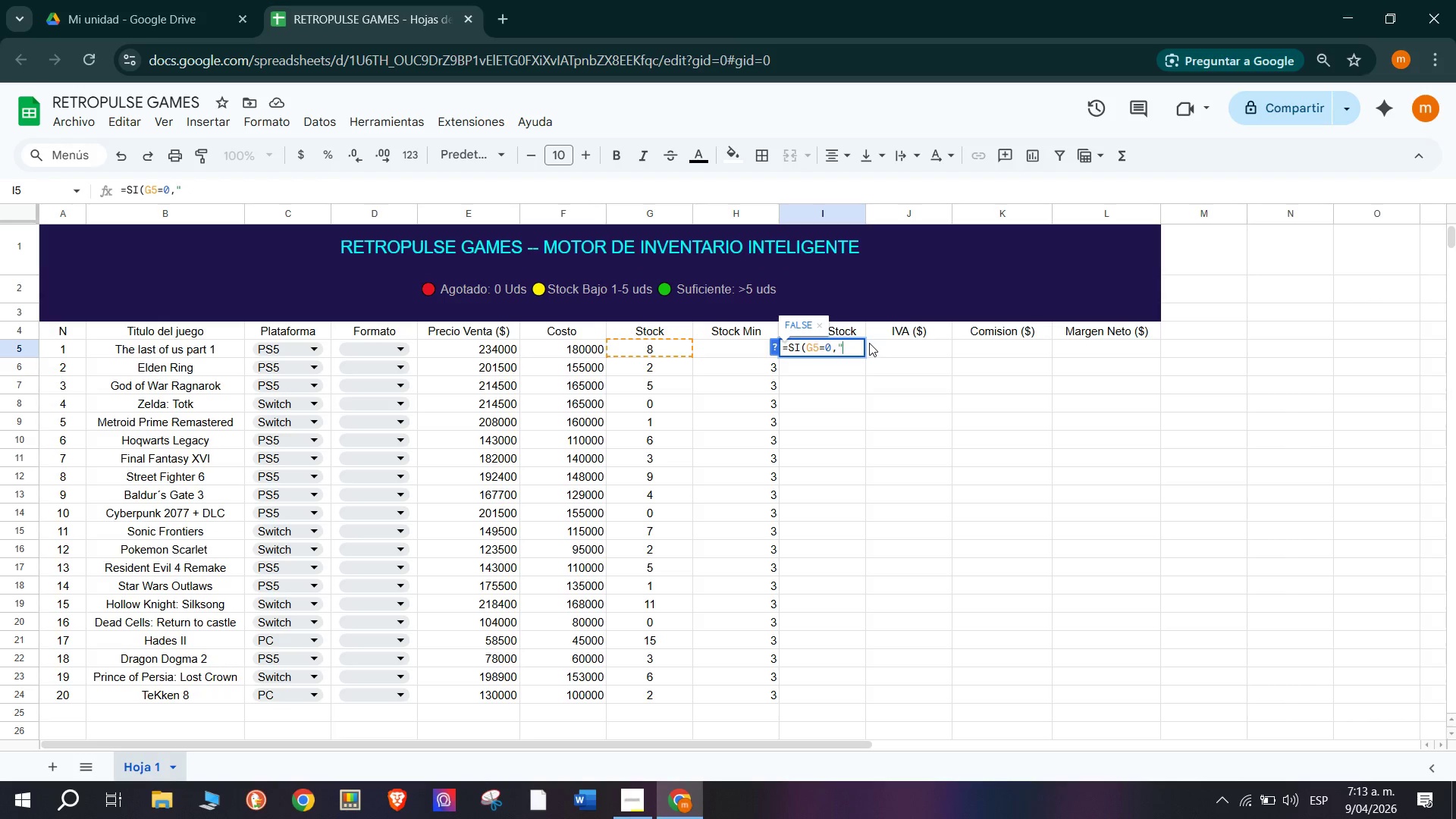 
hold_key(key=ControlLeft, duration=0.33)
 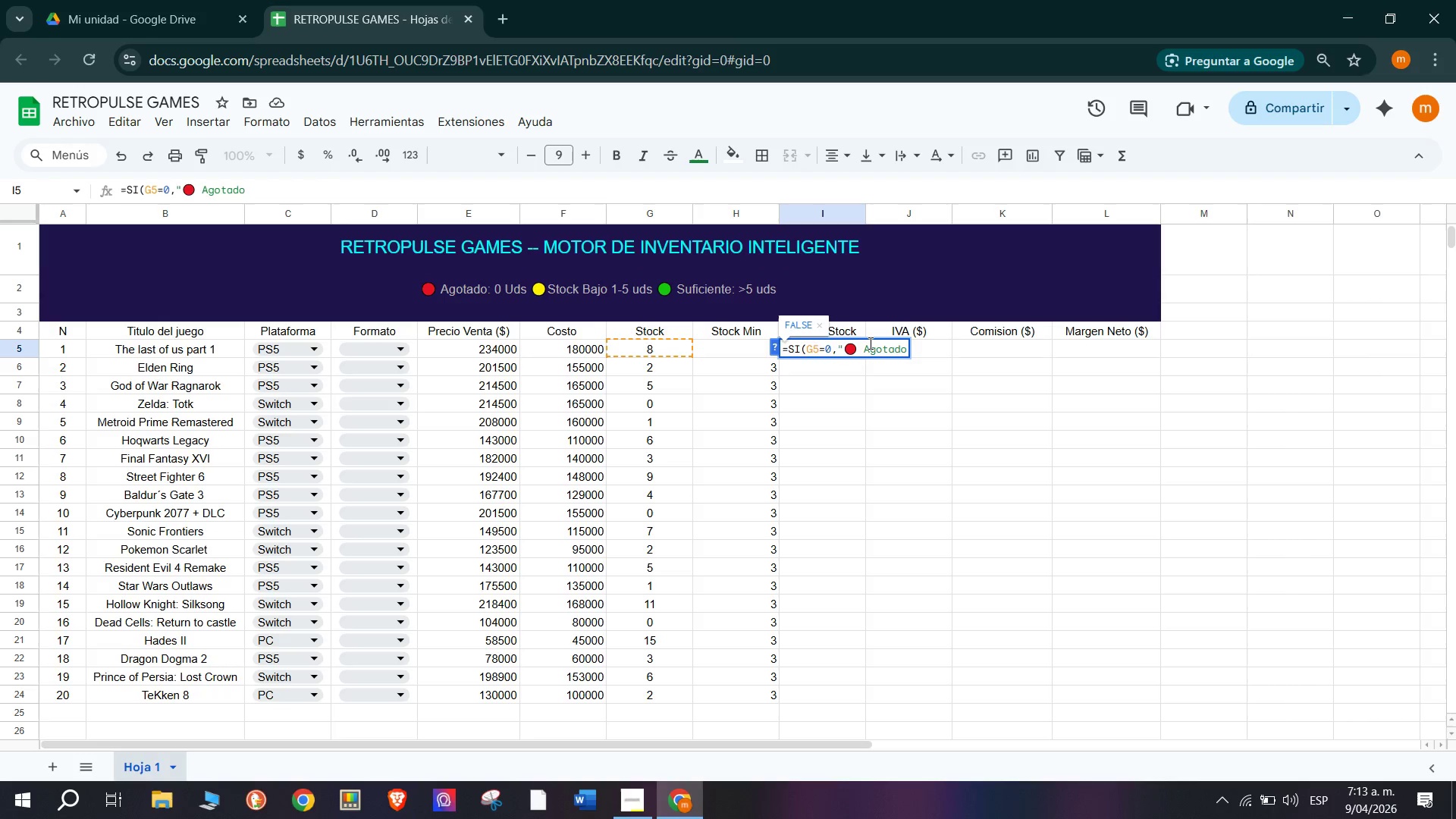 
key(V)
 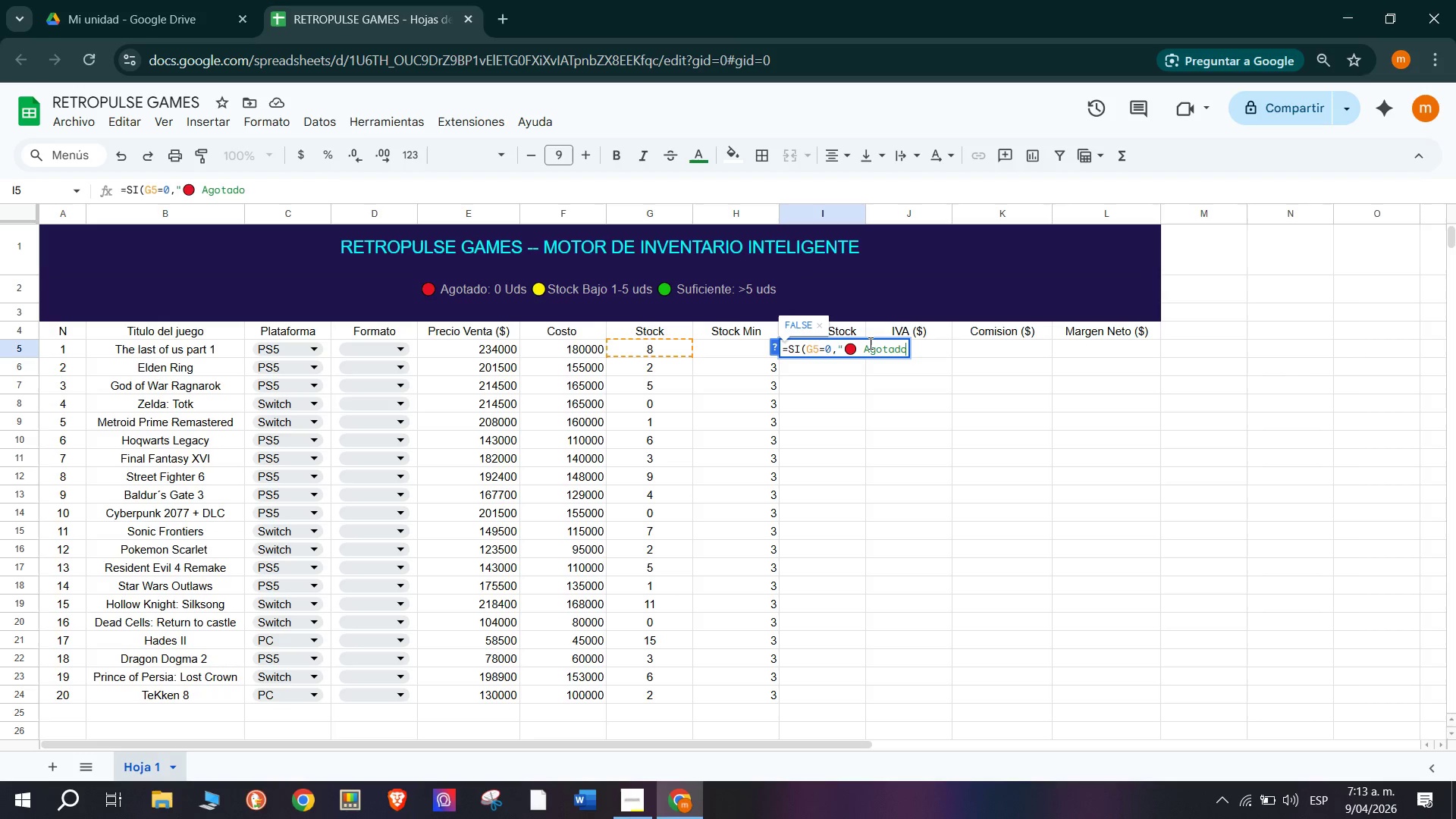 
wait(5.27)
 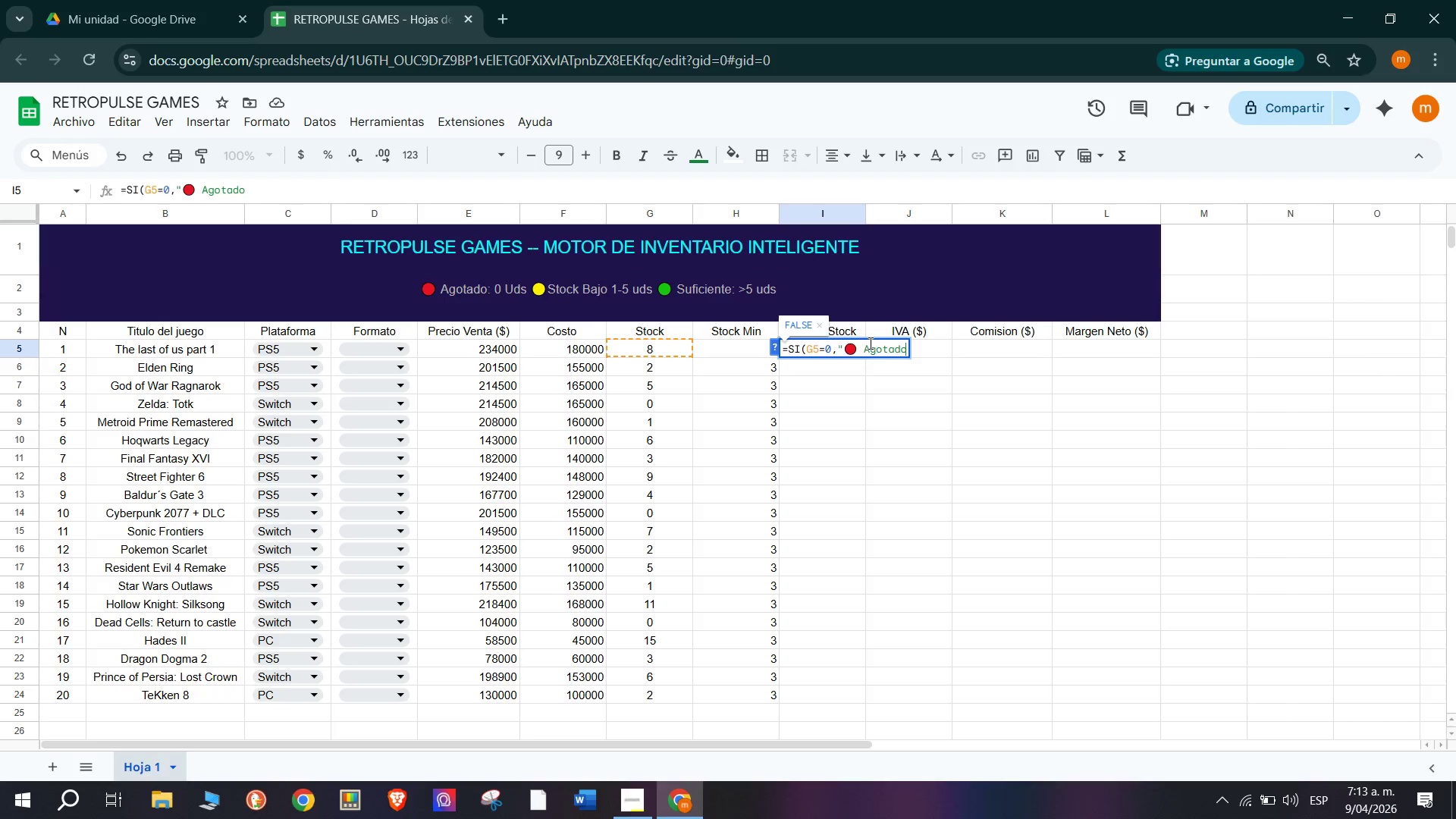 
key(Shift+2)
 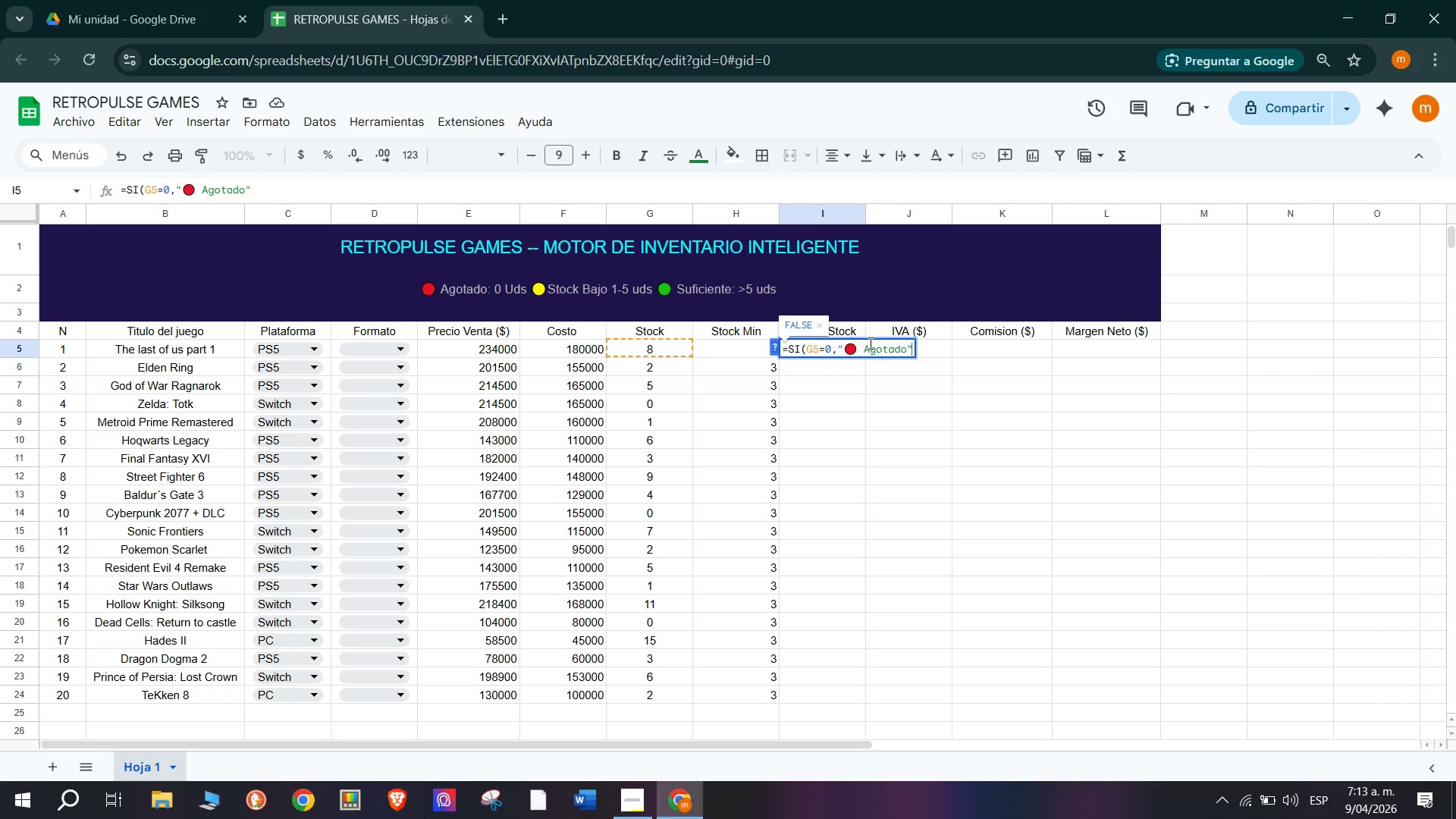 
wait(5.14)
 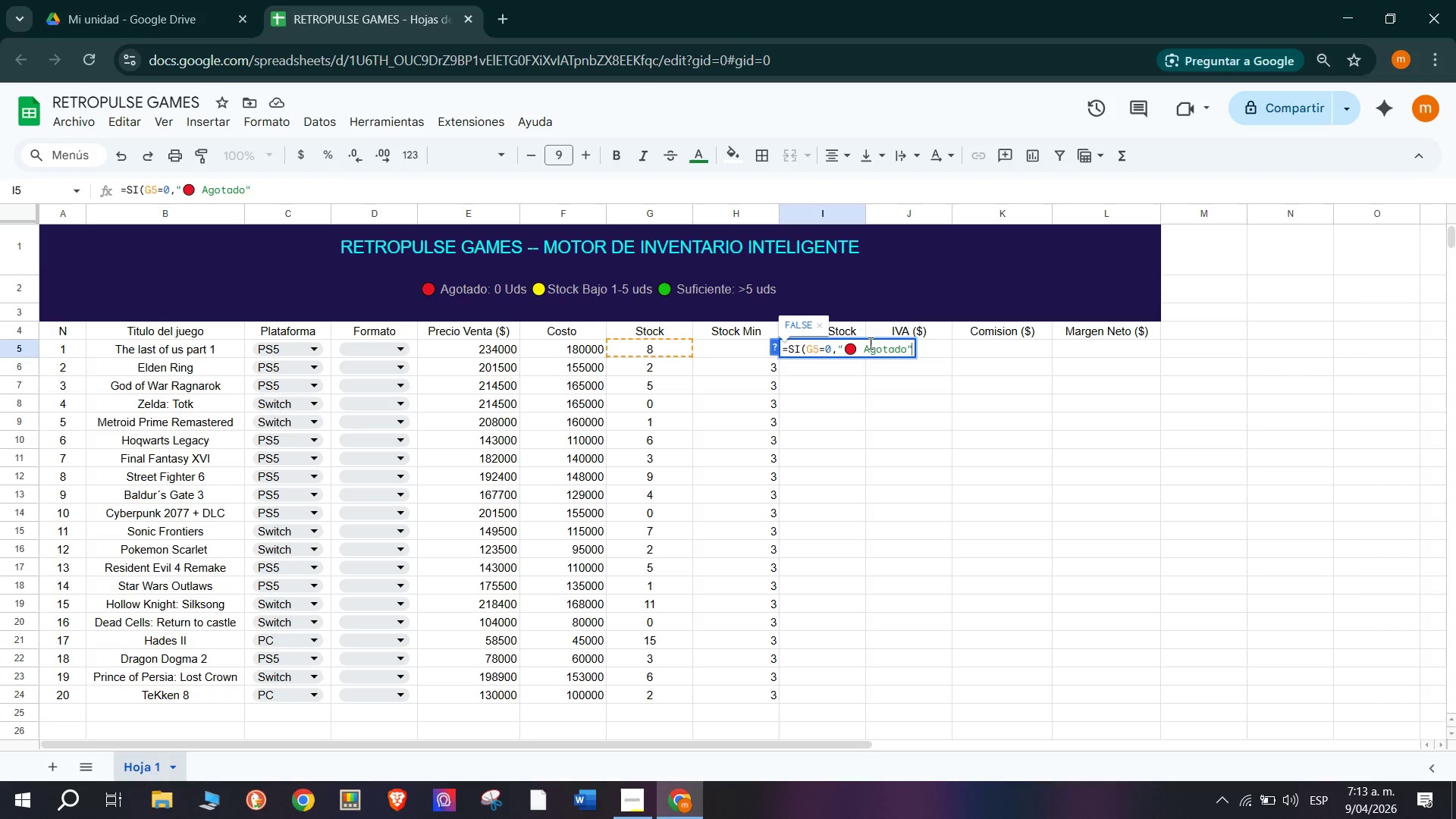 
type(<SI)
 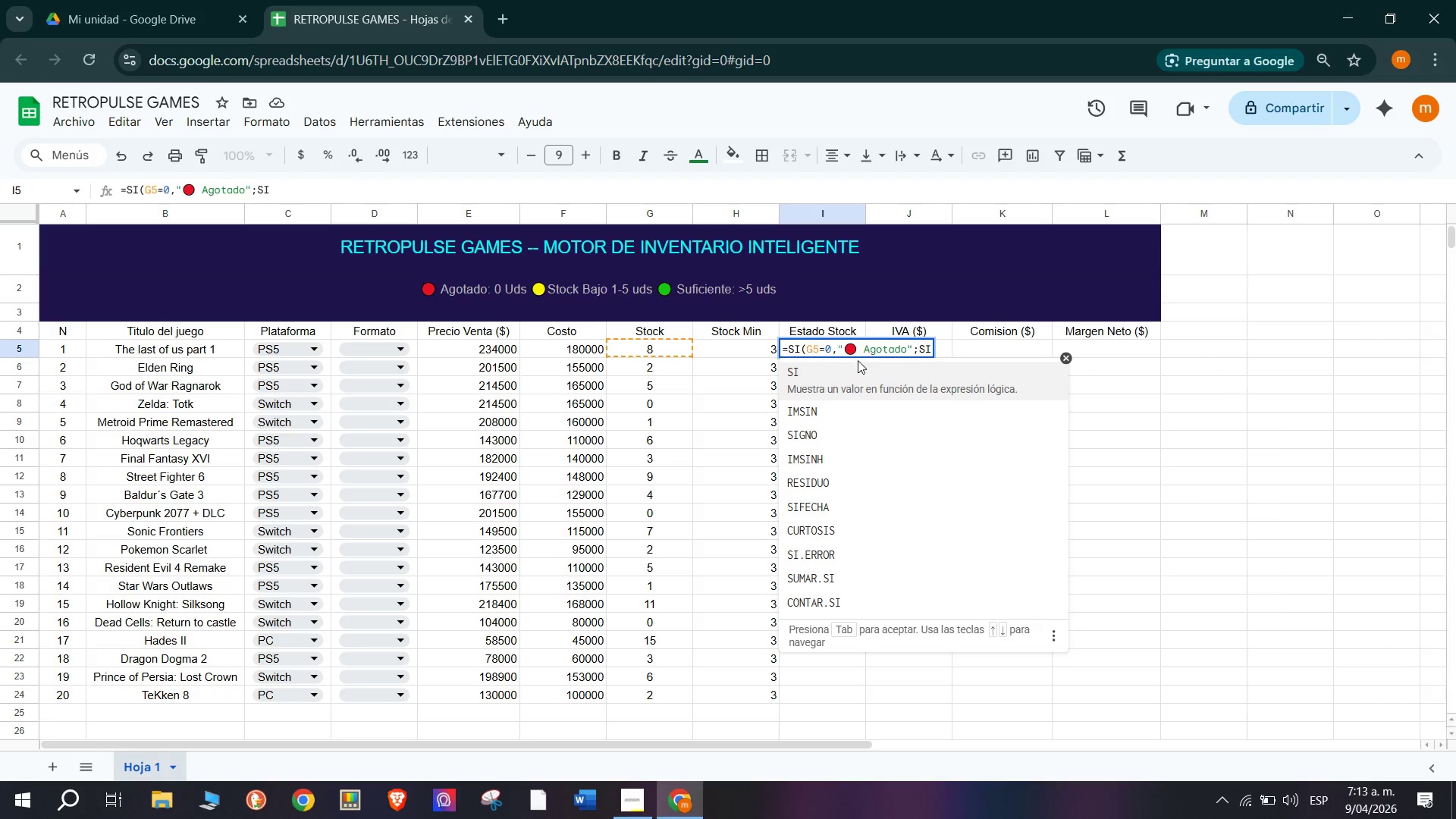 
left_click([827, 376])
 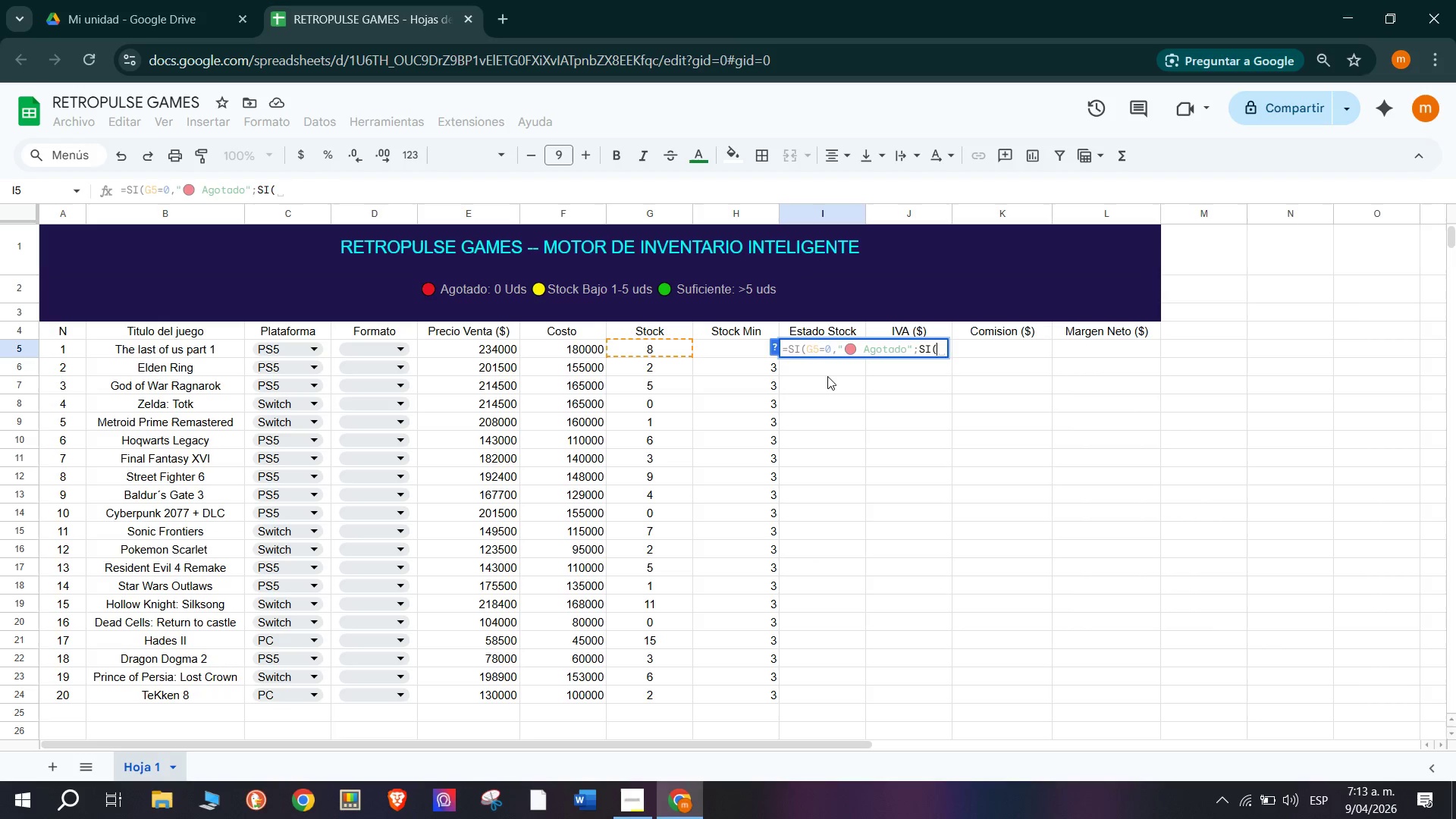 
type(G5)
 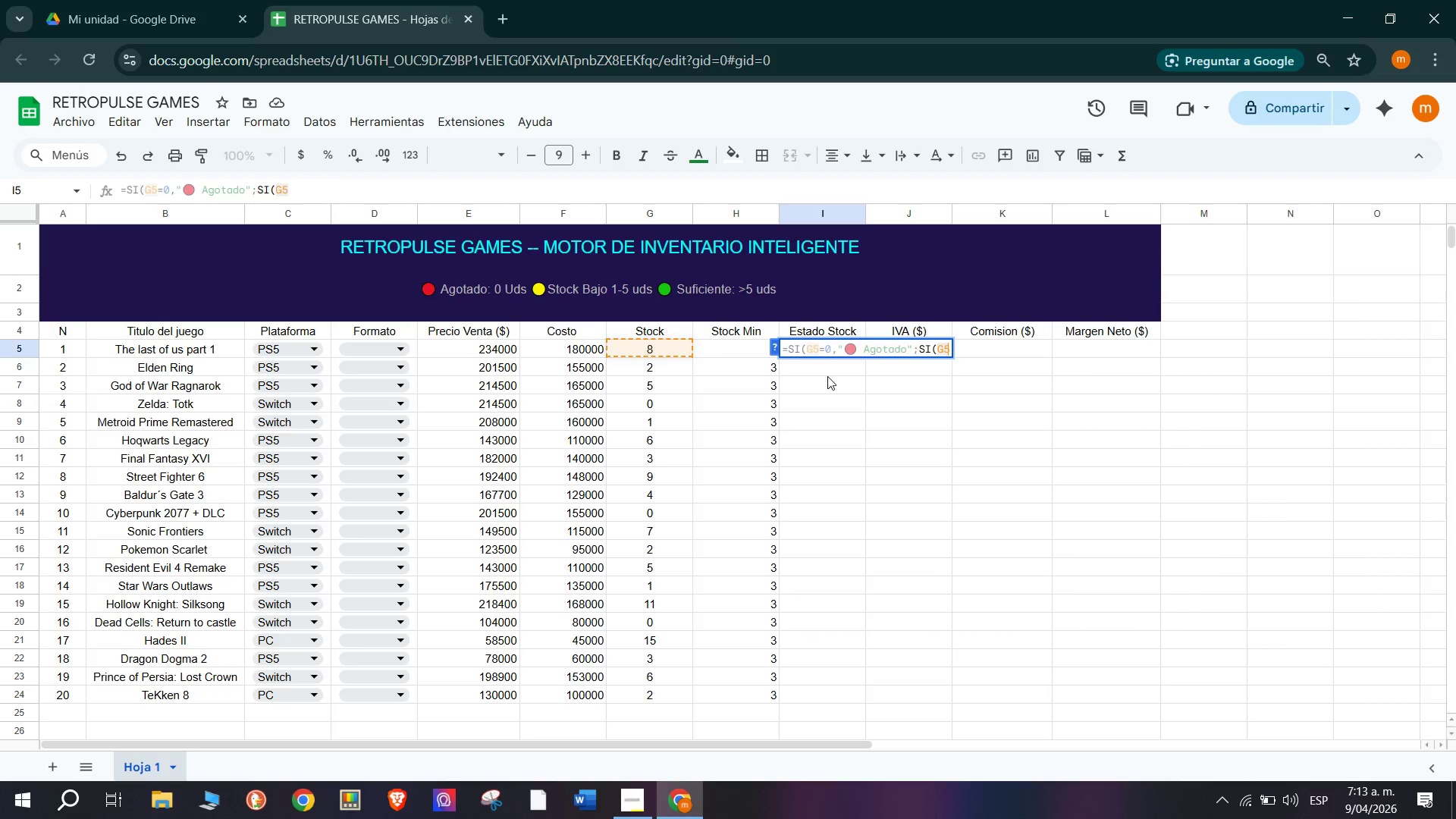 
type([Break])H5)
 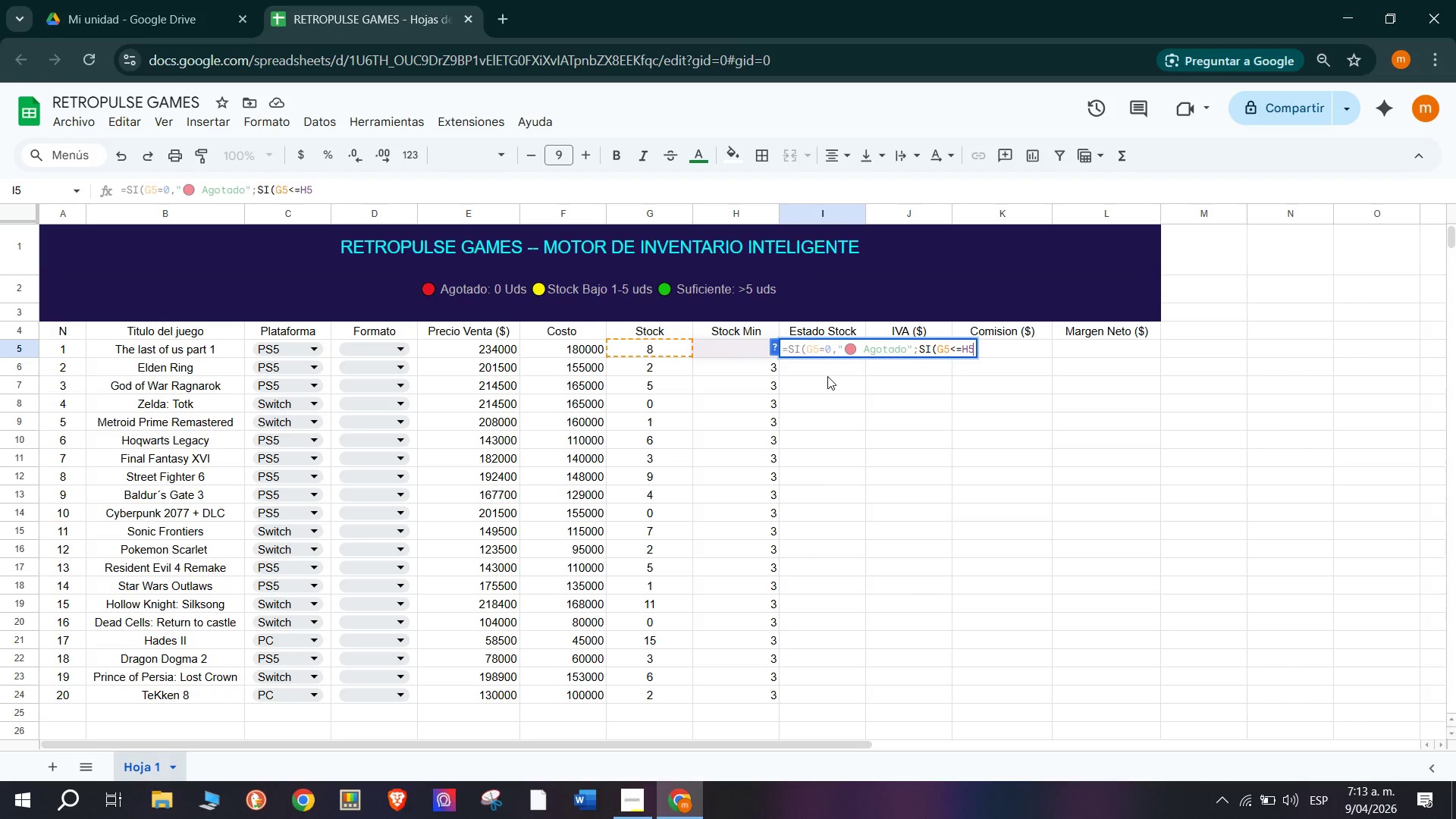 
key(Shift+Comma)
 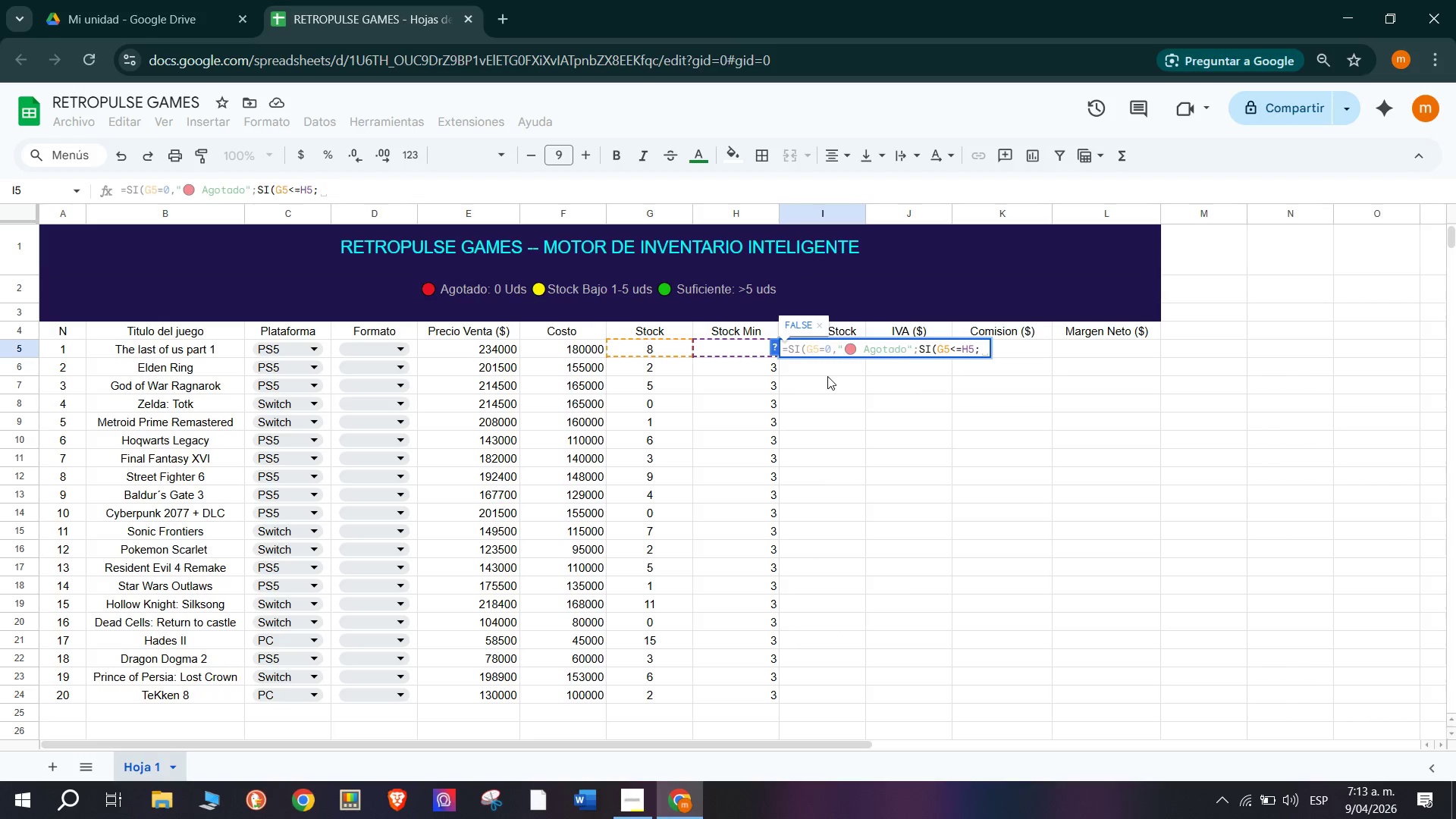 
key(Shift+2)
 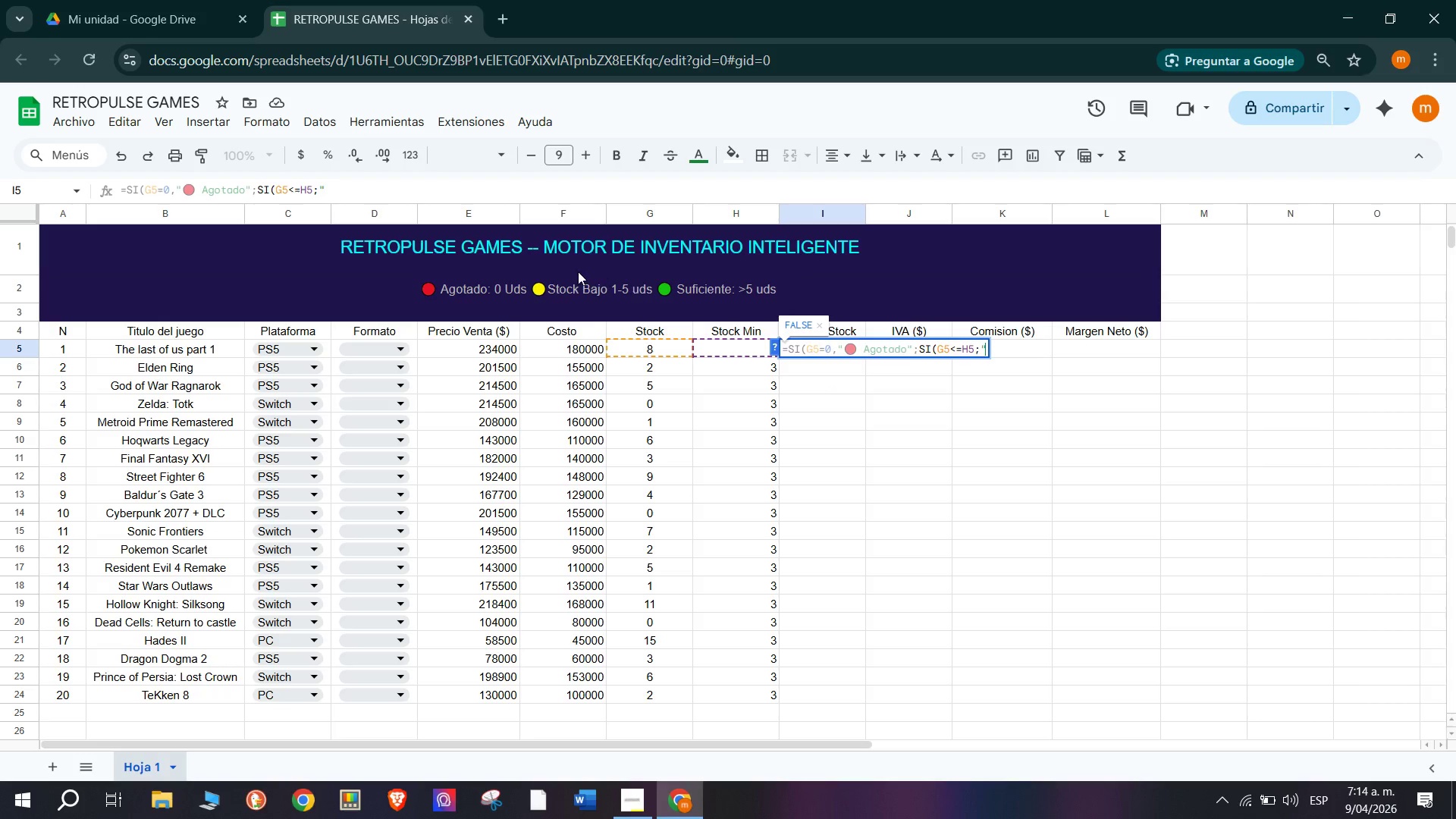 
double_click([574, 281])
 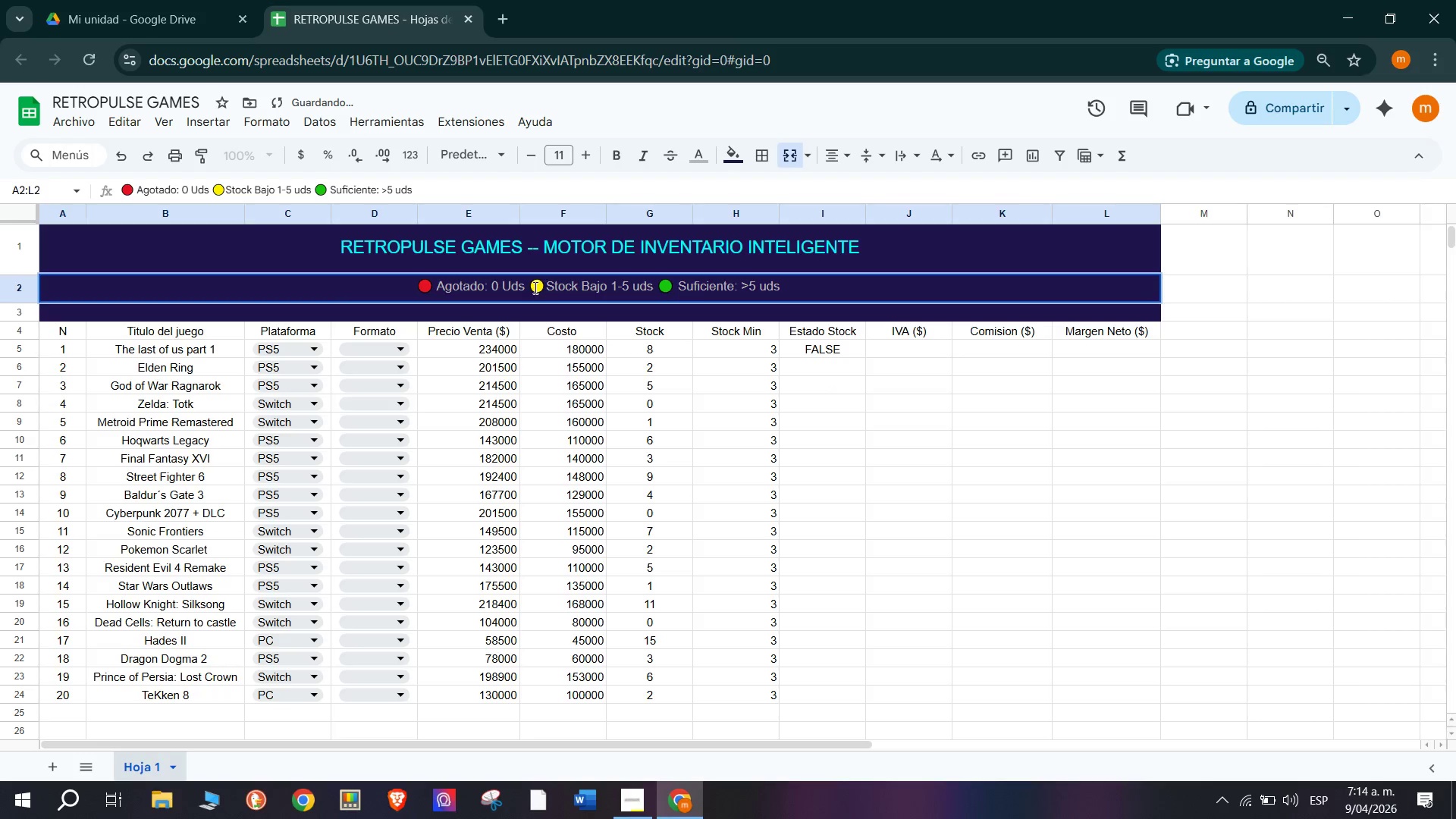 
left_click_drag(start_coordinate=[534, 287], to_coordinate=[607, 287])
 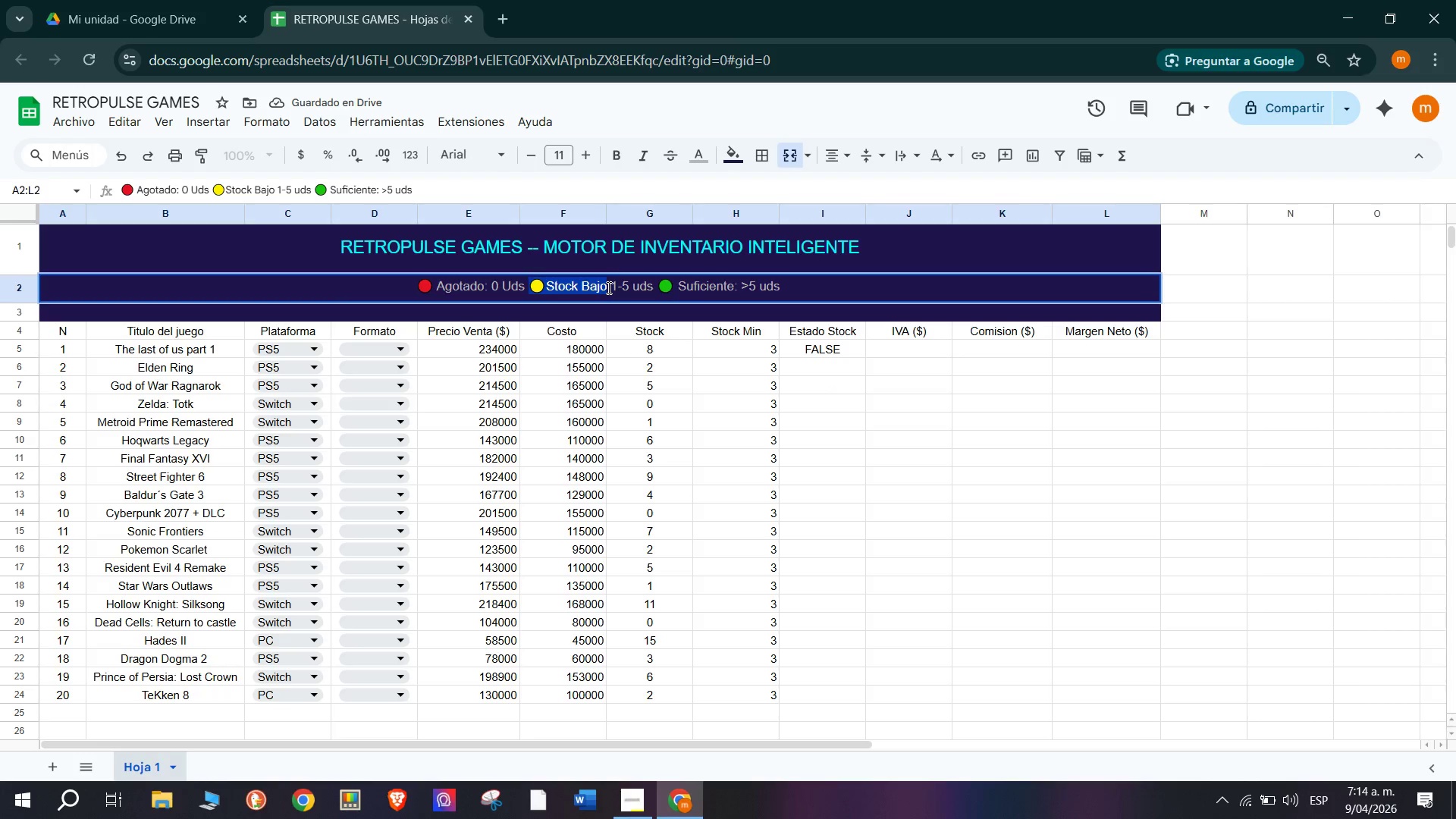 
key(Control+C)
 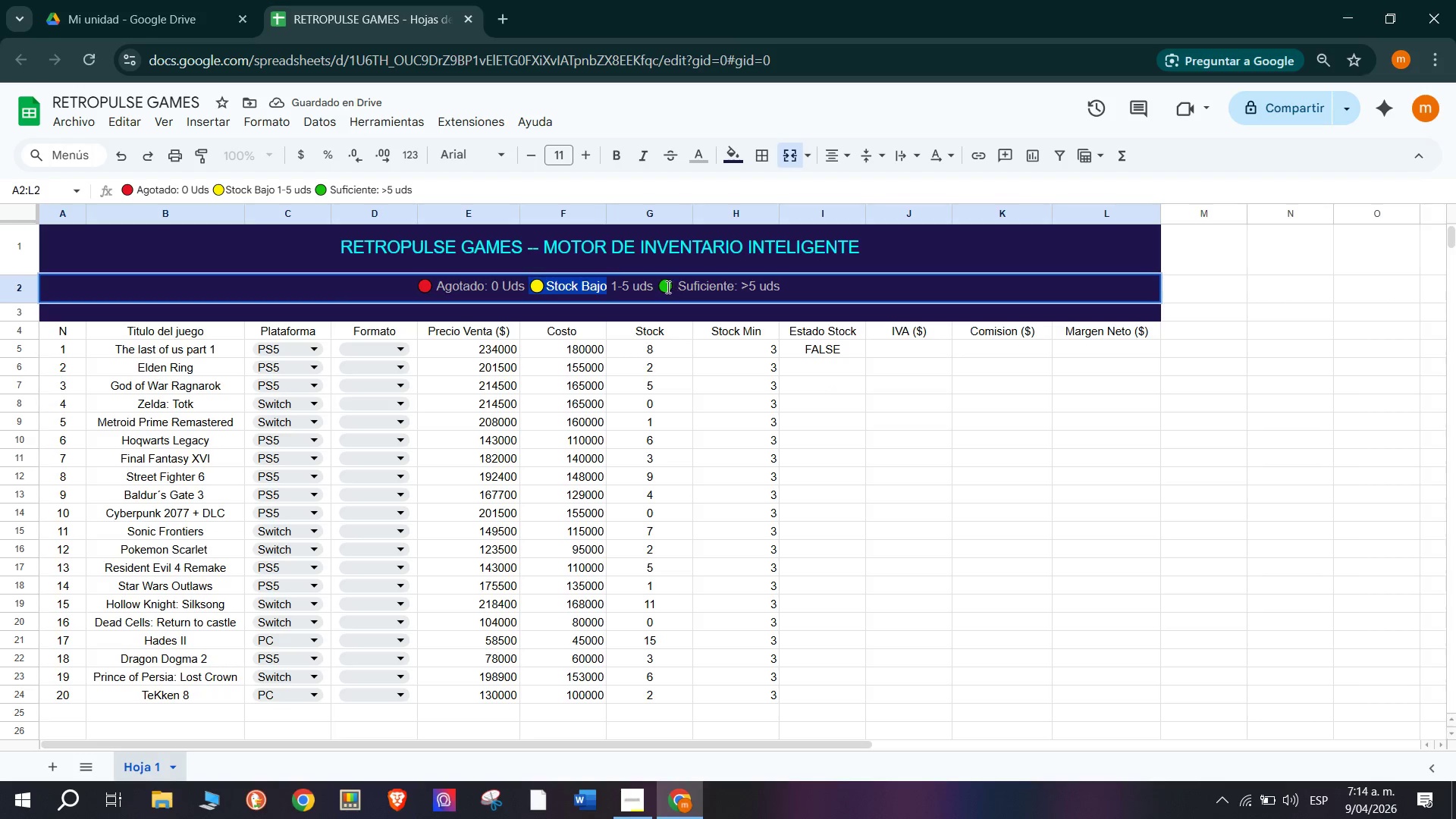 
left_click_drag(start_coordinate=[660, 285], to_coordinate=[733, 286])
 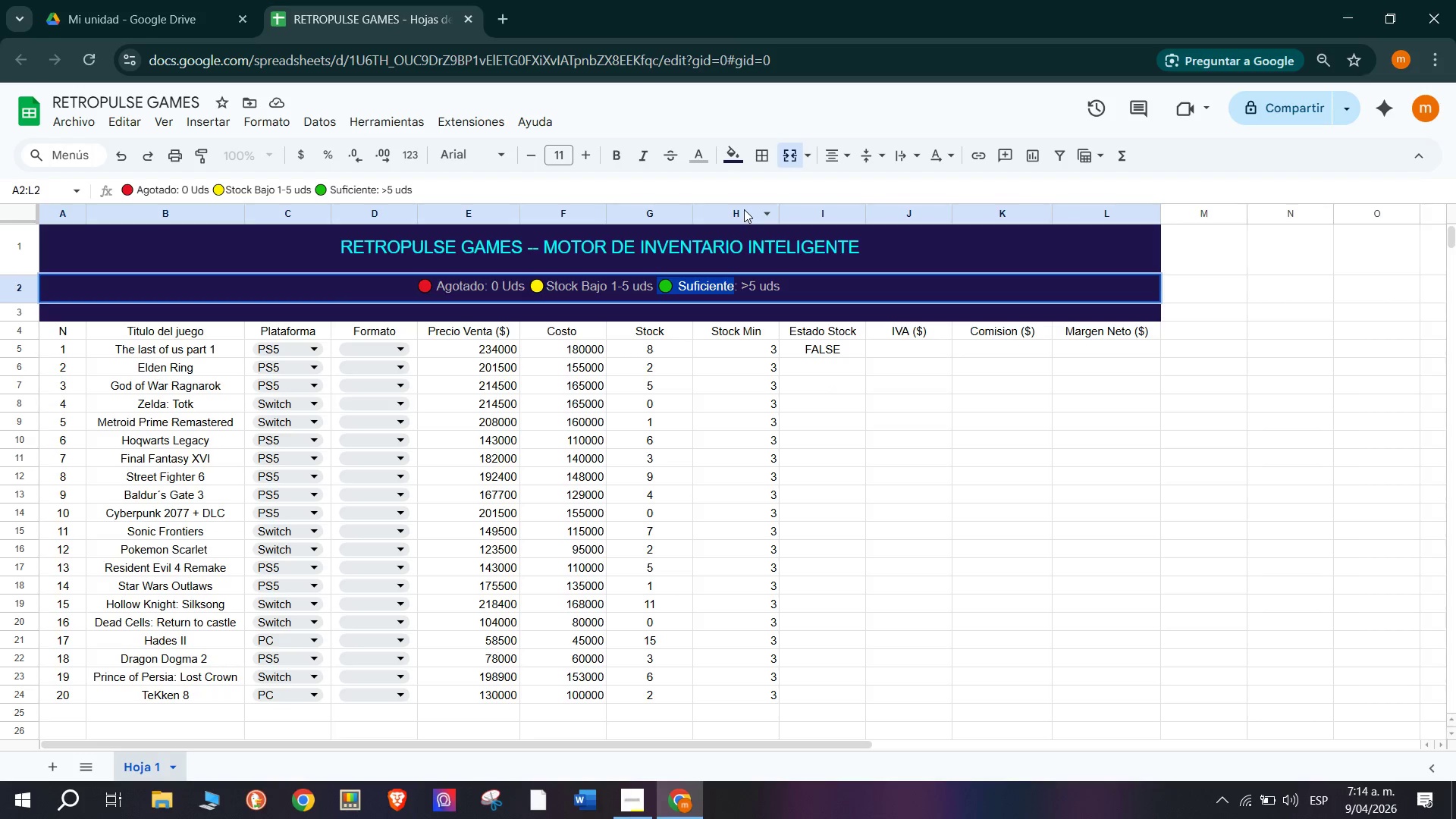 
key(Control+C)
 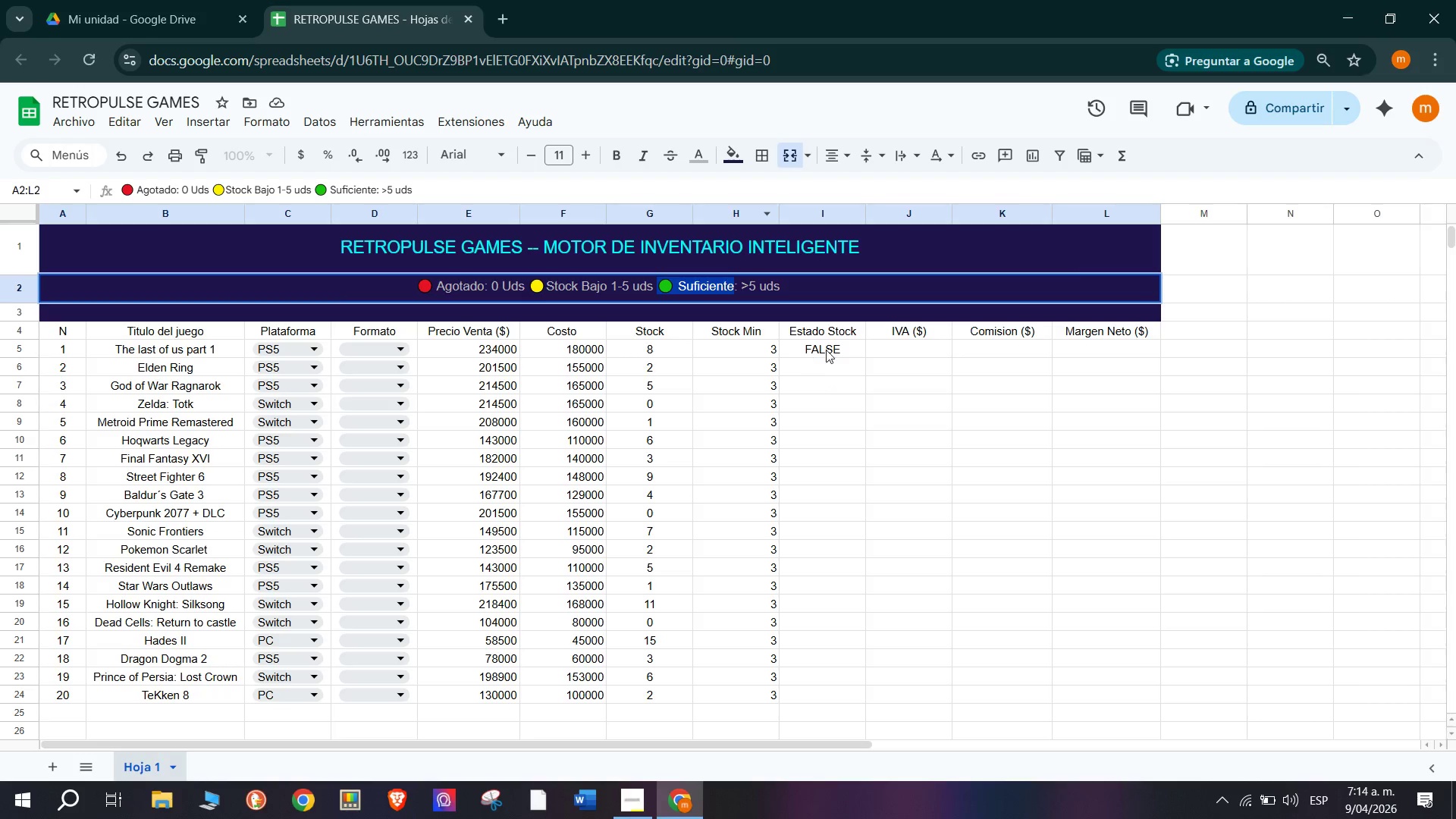 
double_click([826, 350])
 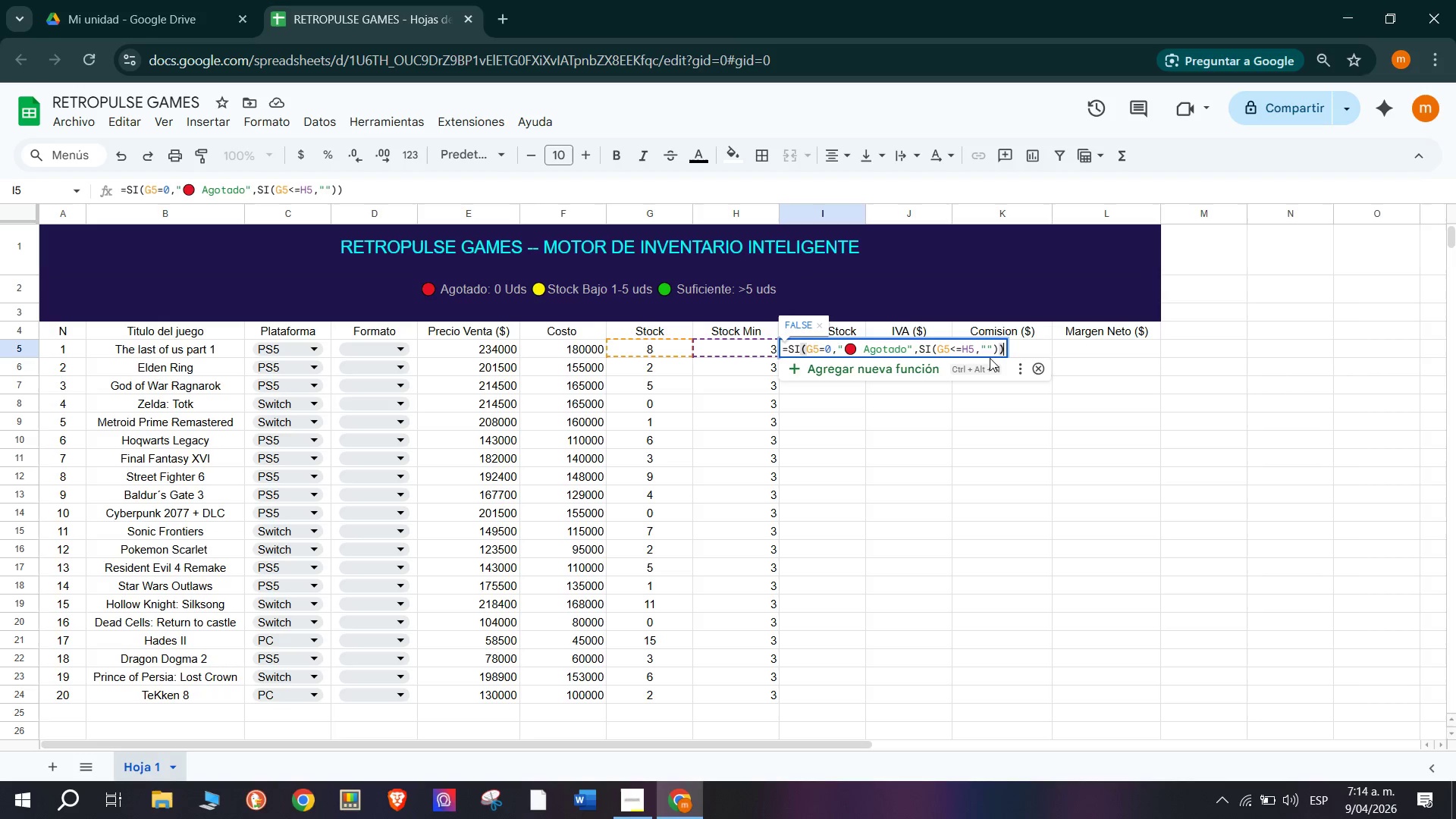 
key(Backspace)
 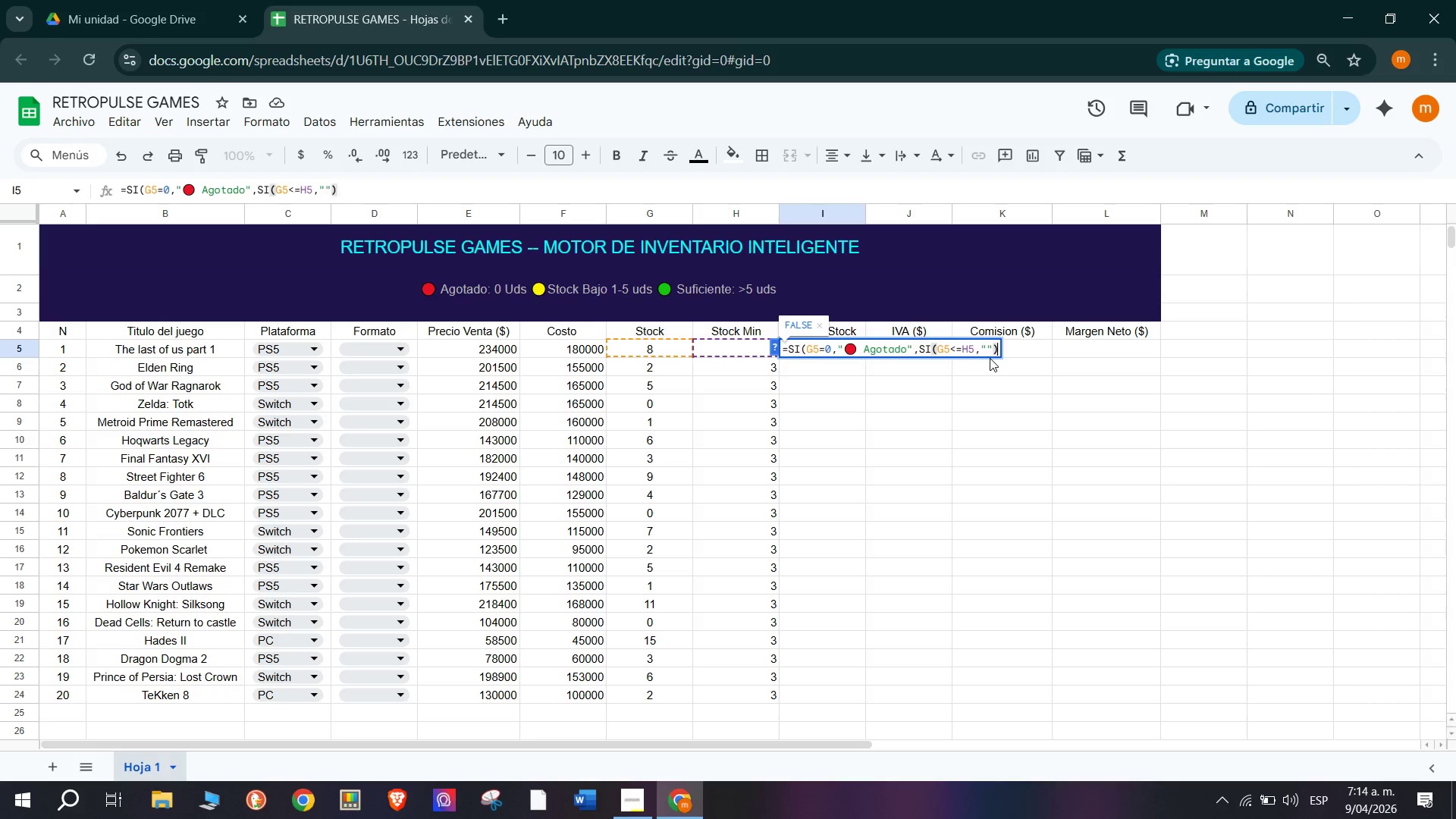 
key(Backspace)
 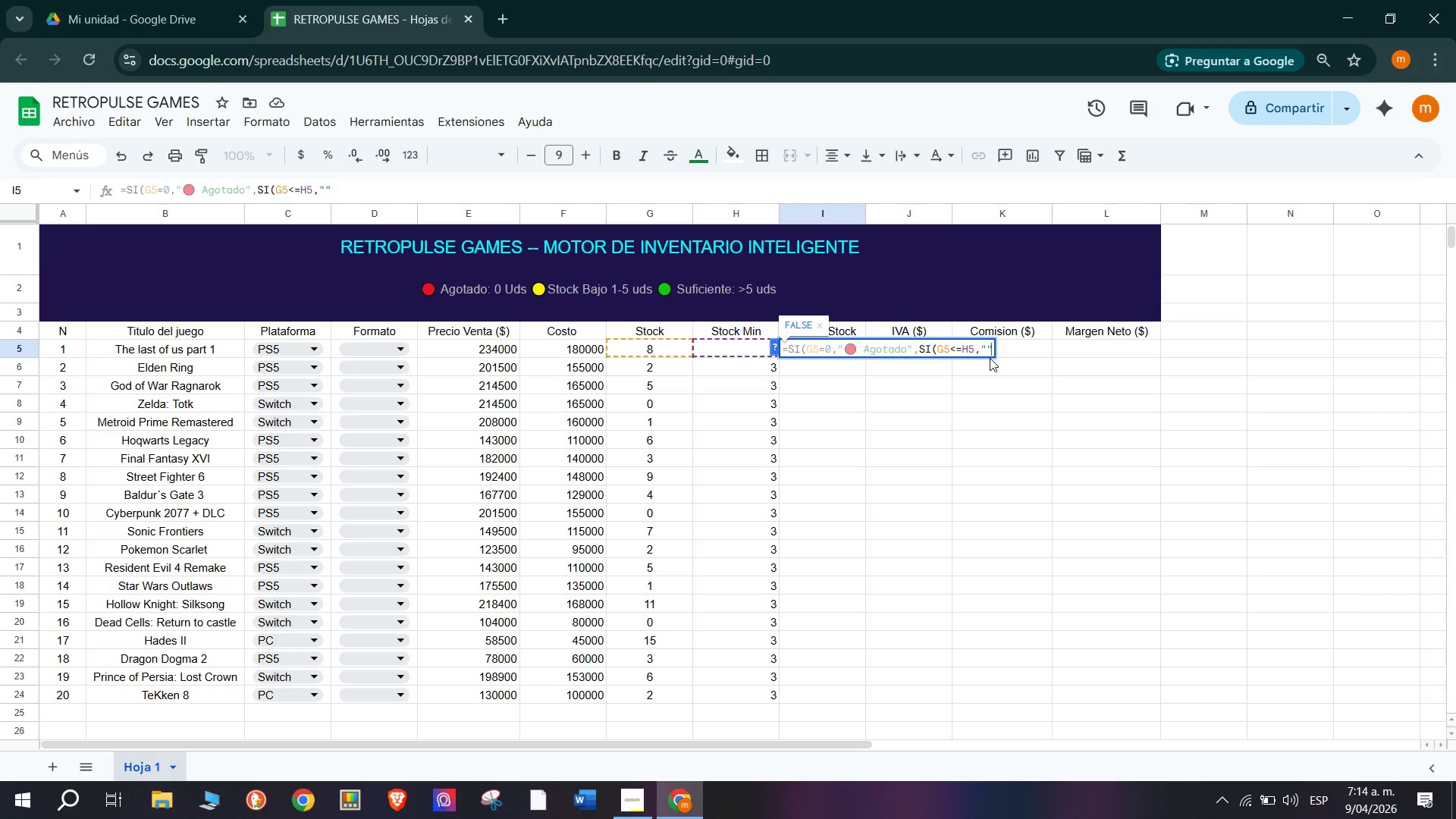 
key(Backspace)
 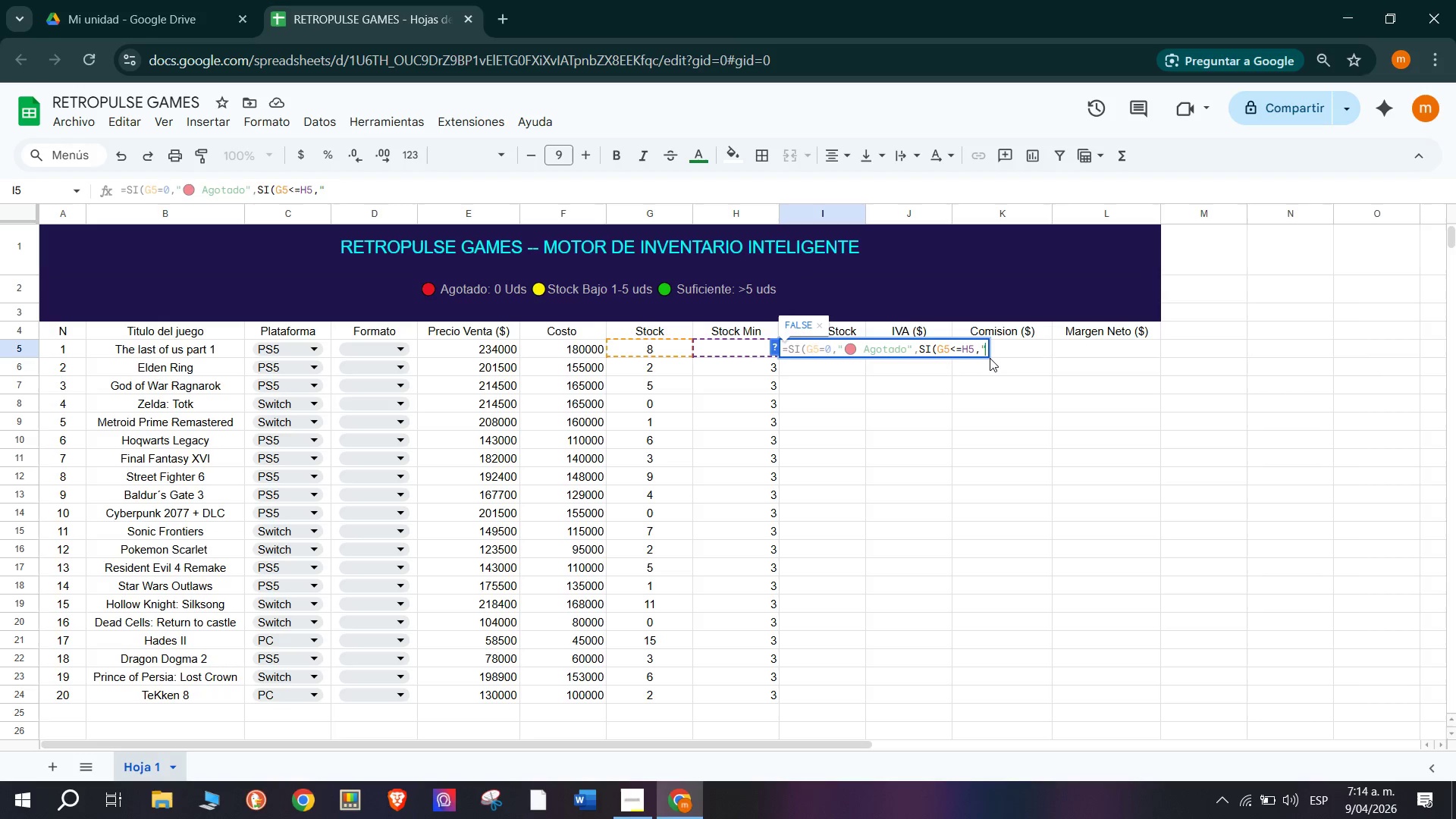 
key(Meta+V)
 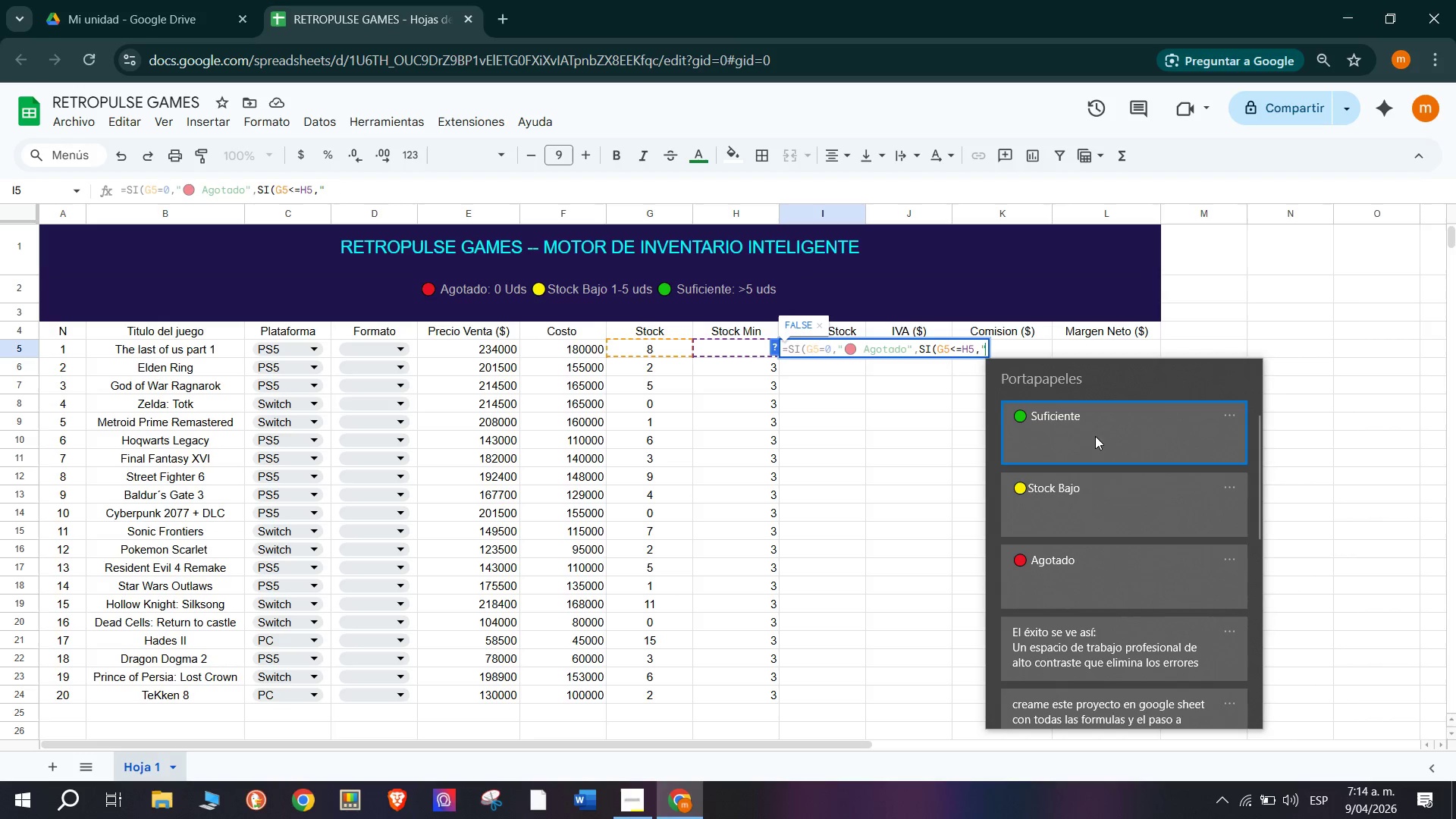 
left_click([1118, 491])
 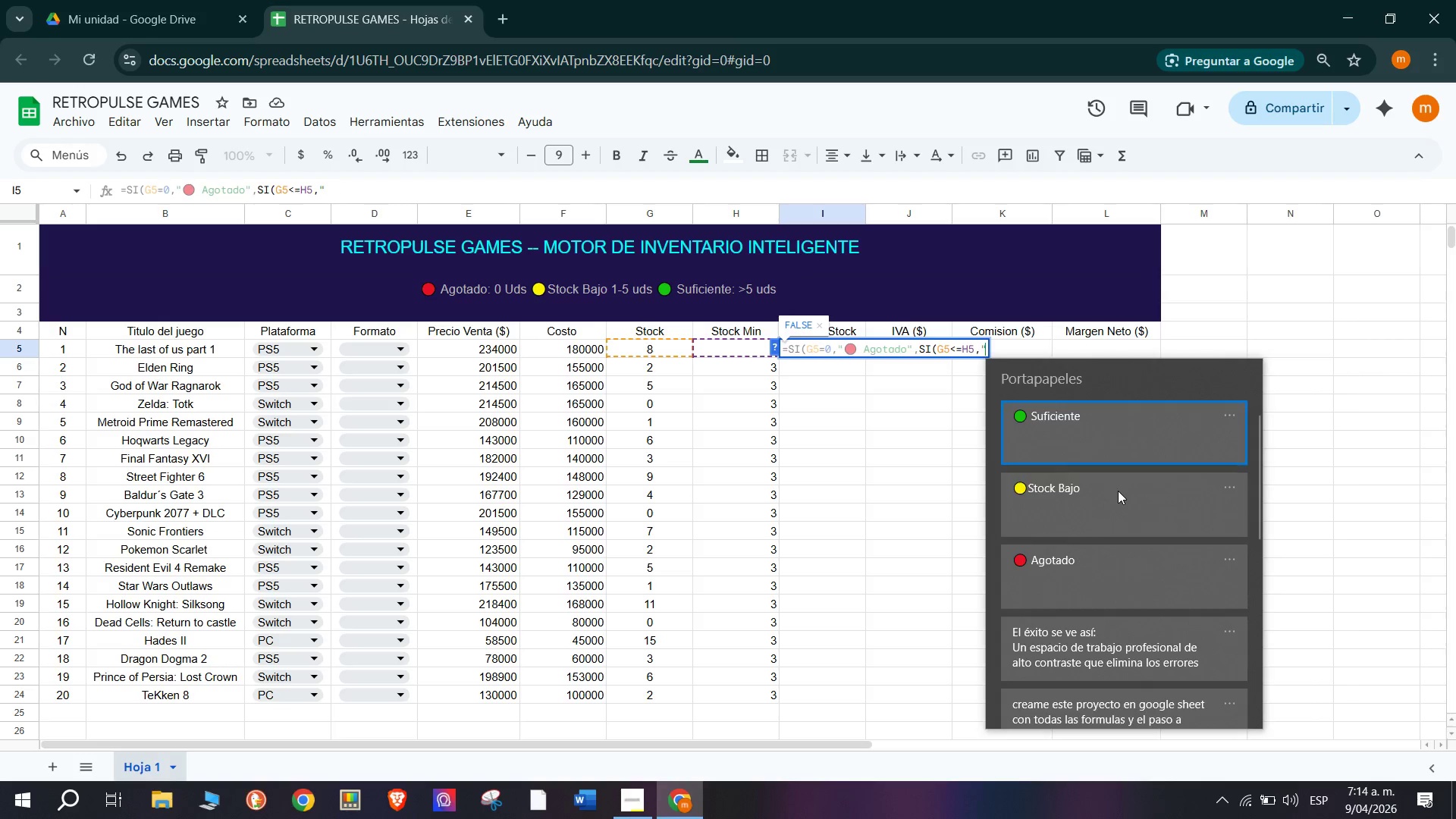 
key(Control+ControlLeft)
 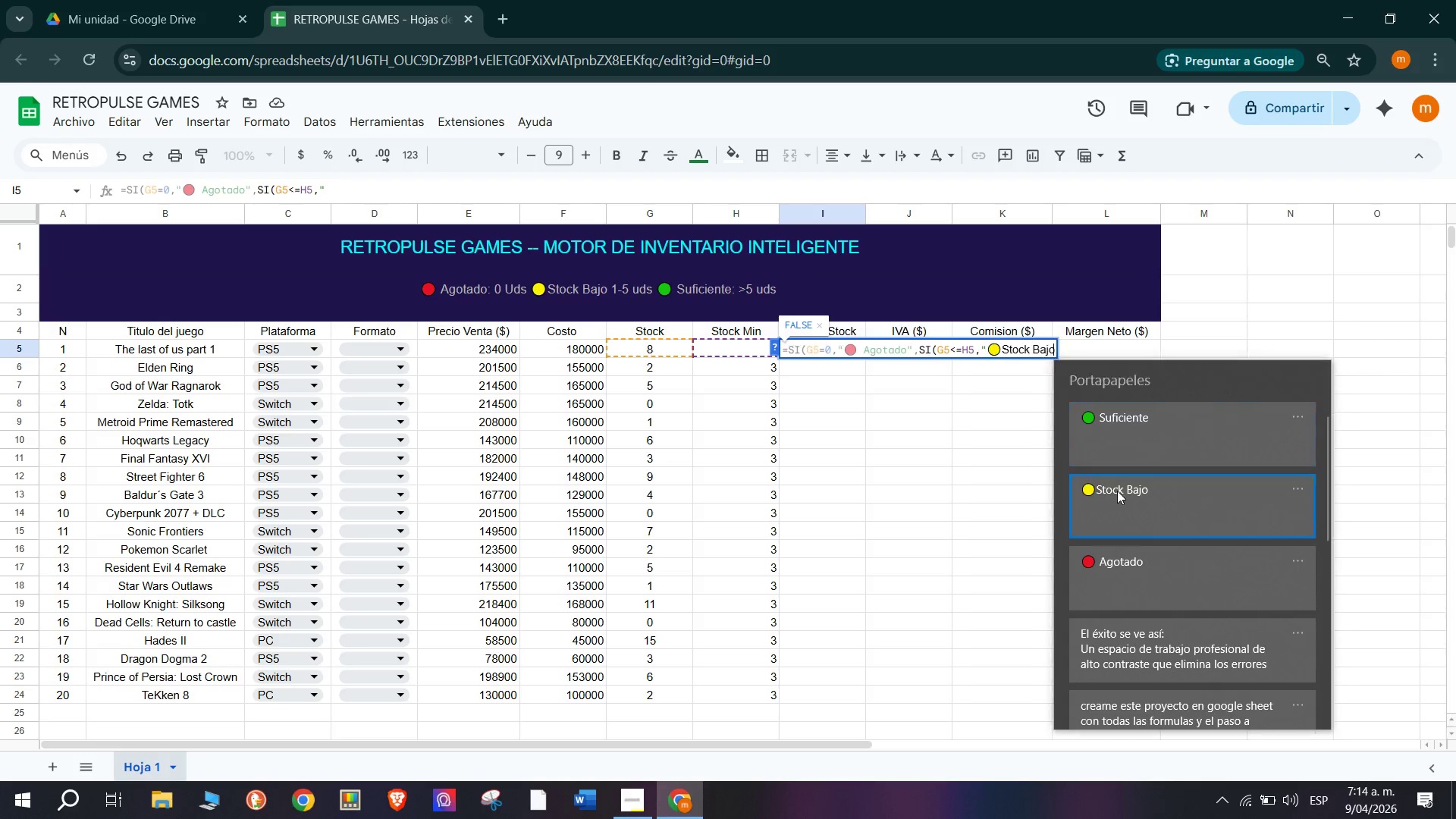 
hold_key(key=V, duration=8.2)
 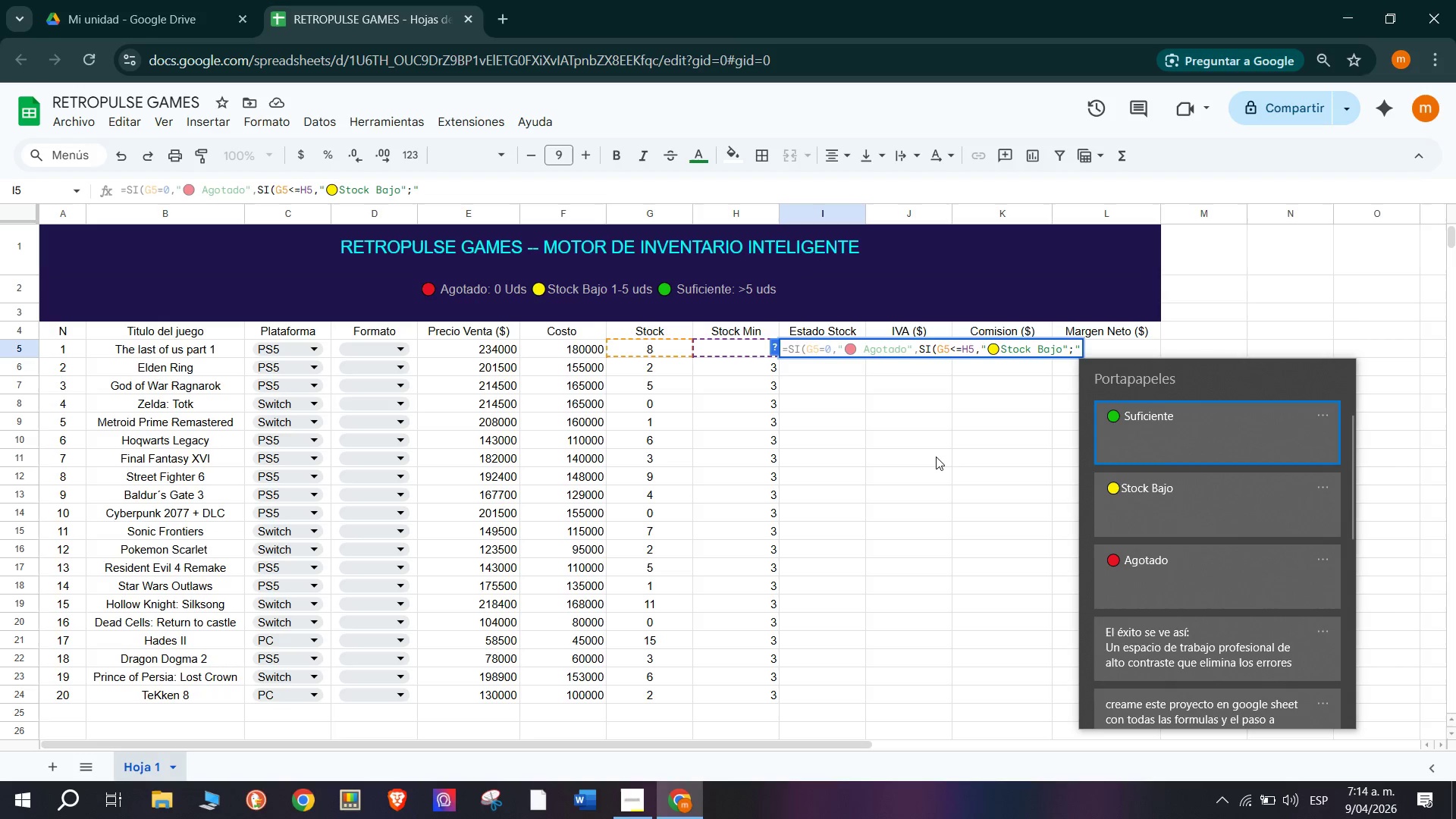 
key(Shift+2)
 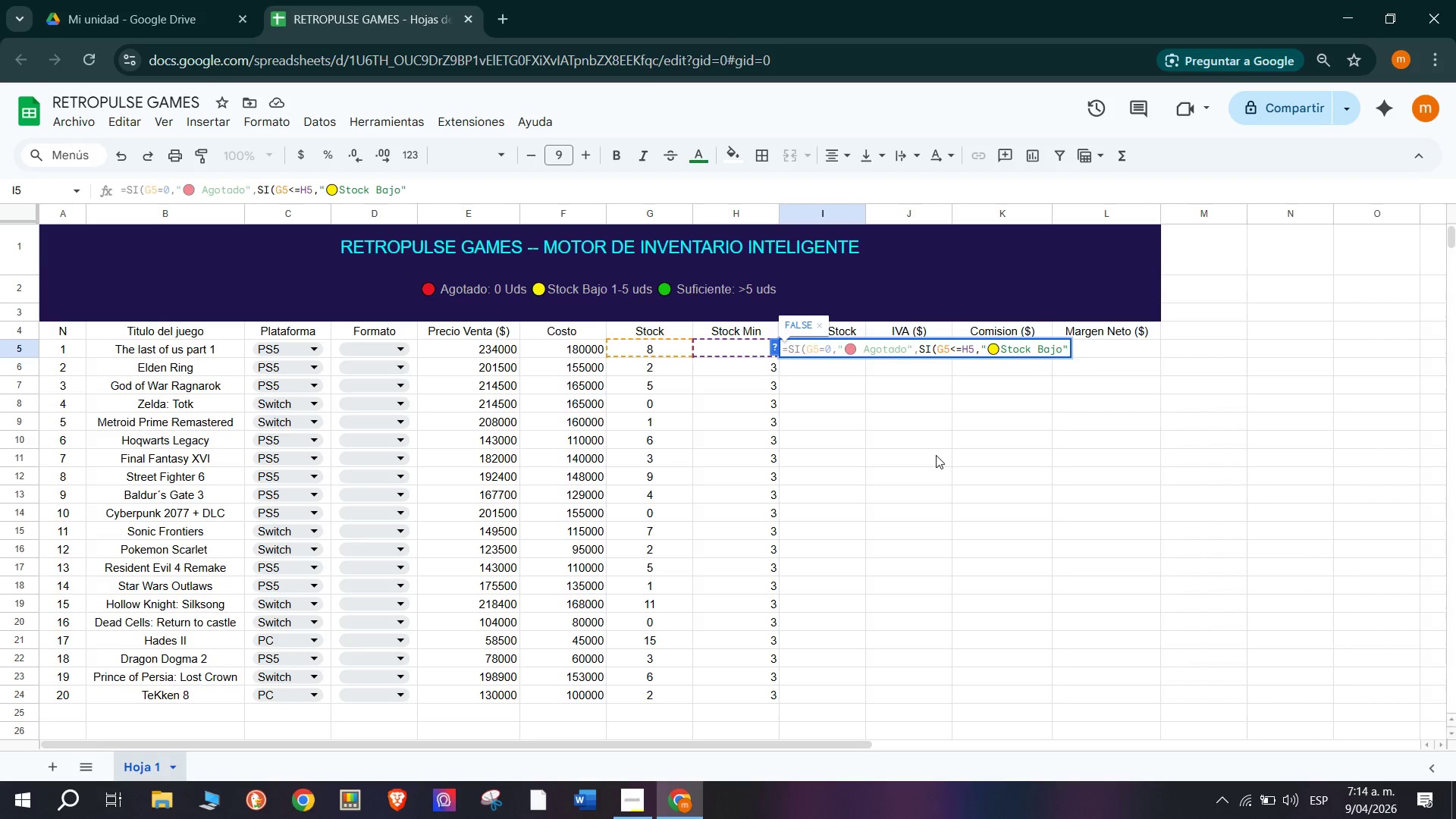 
key(Shift+Comma)
 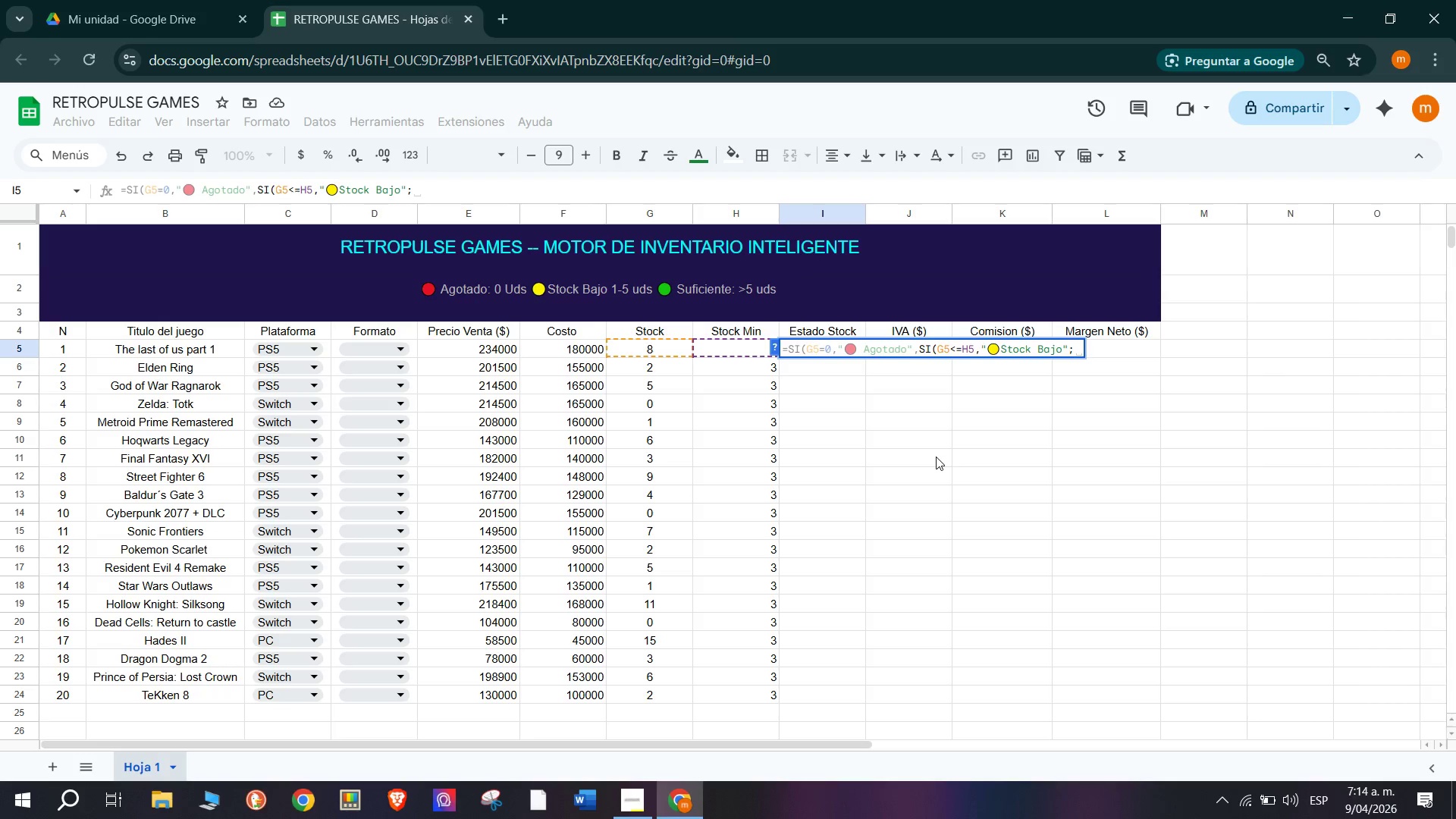 
key(Shift+2)
 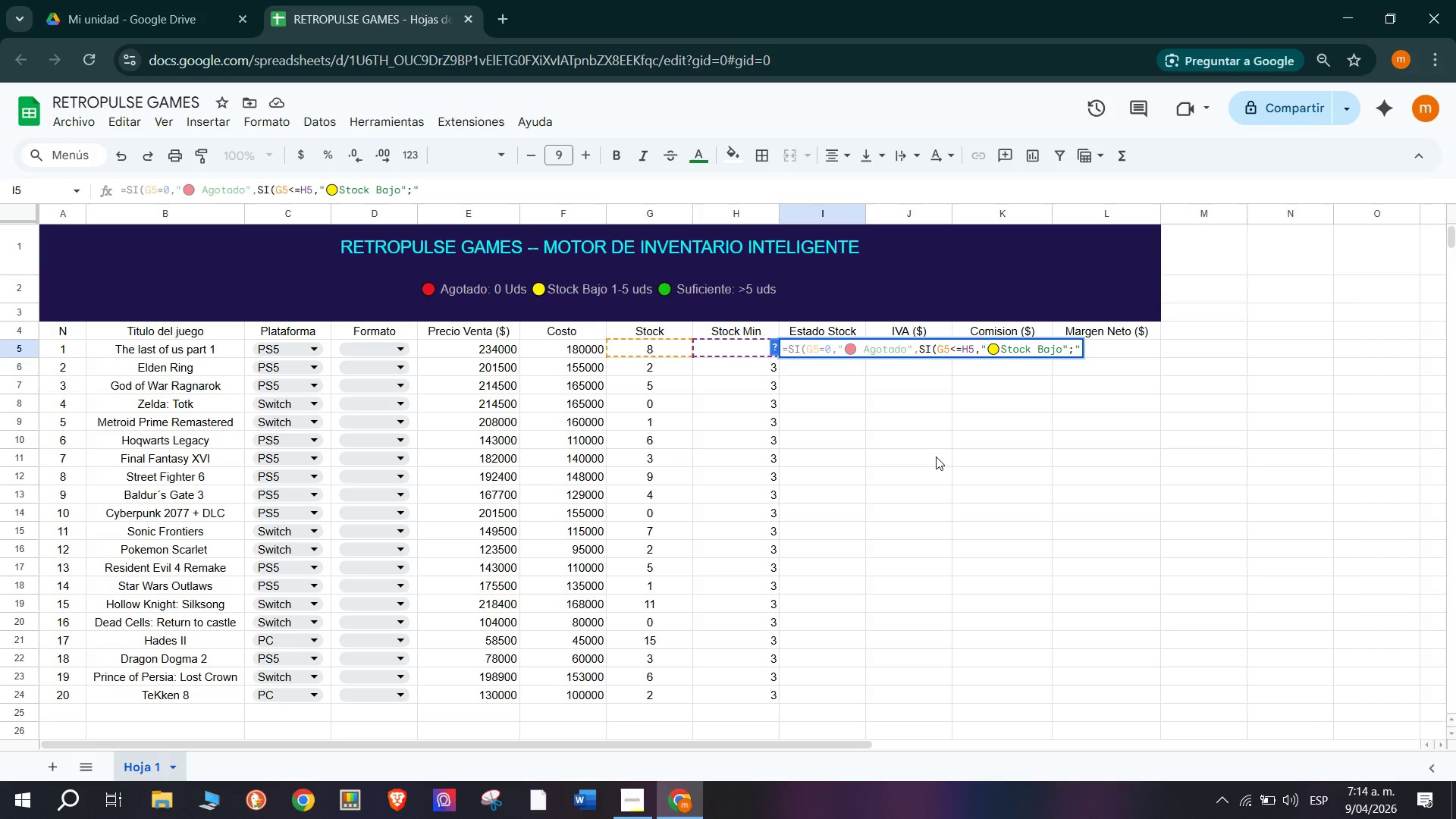 
hold_key(key=MetaLeft, duration=0.62)
 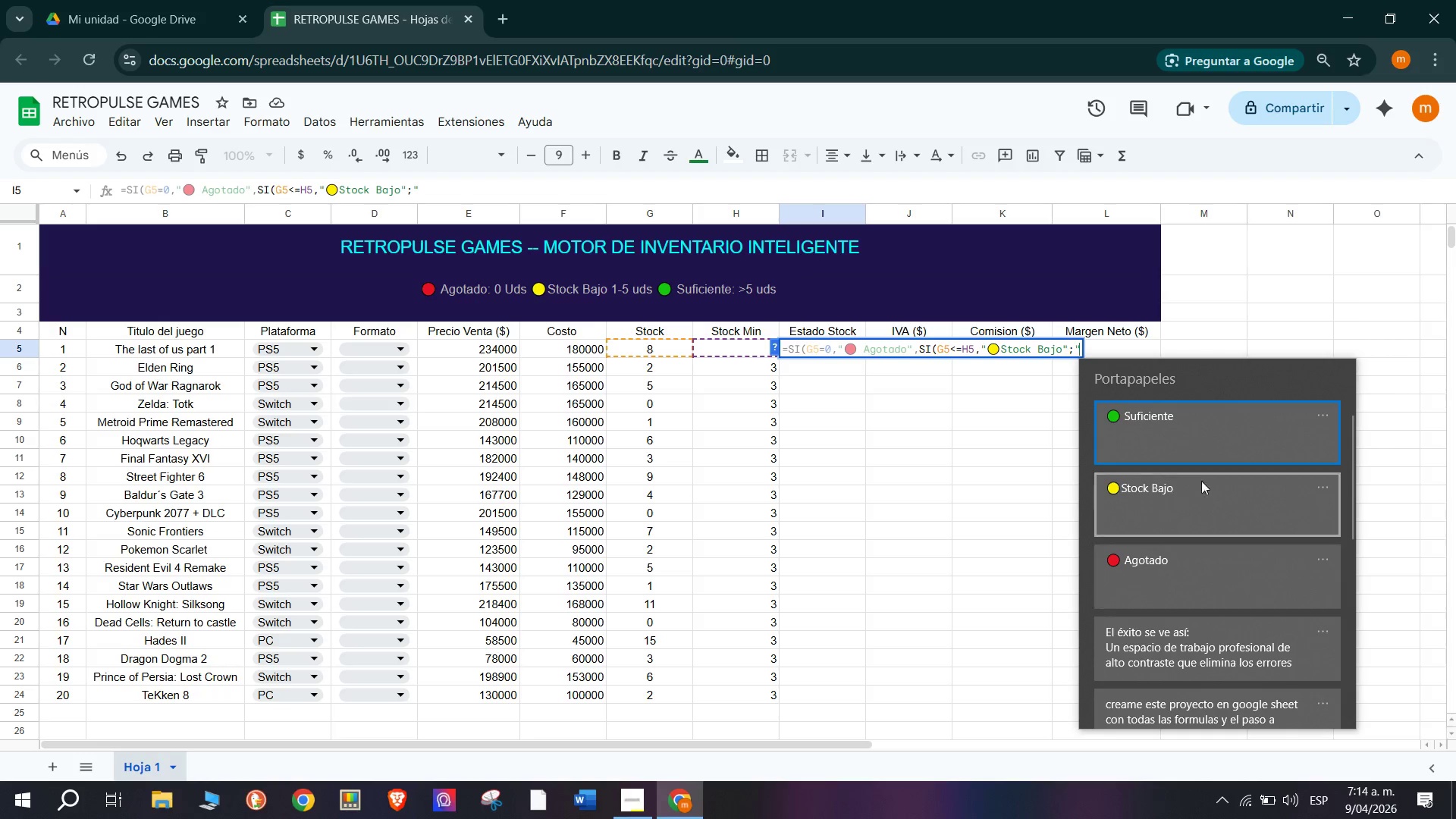 
left_click([1214, 424])
 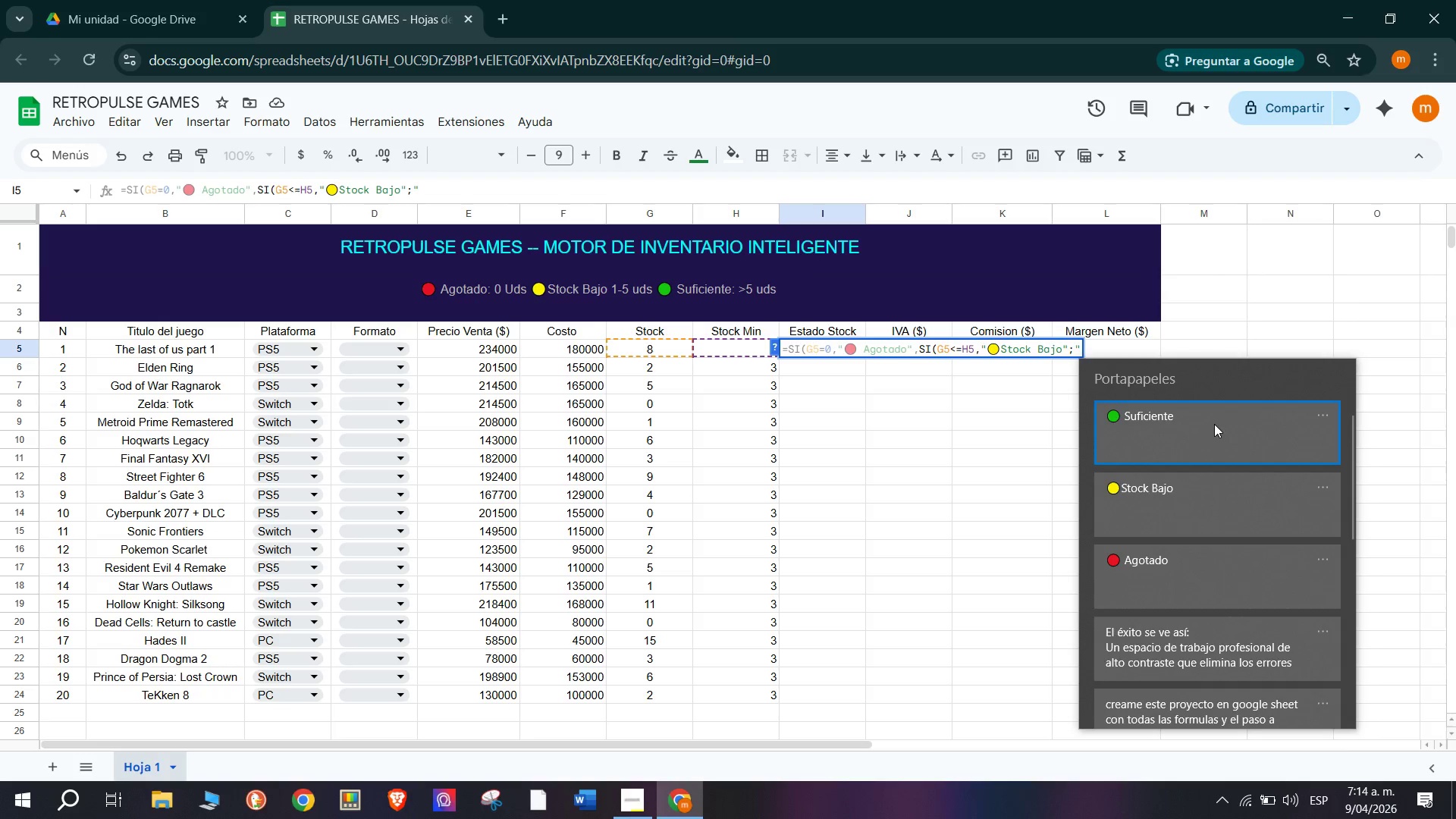 
key(Control+ControlLeft)
 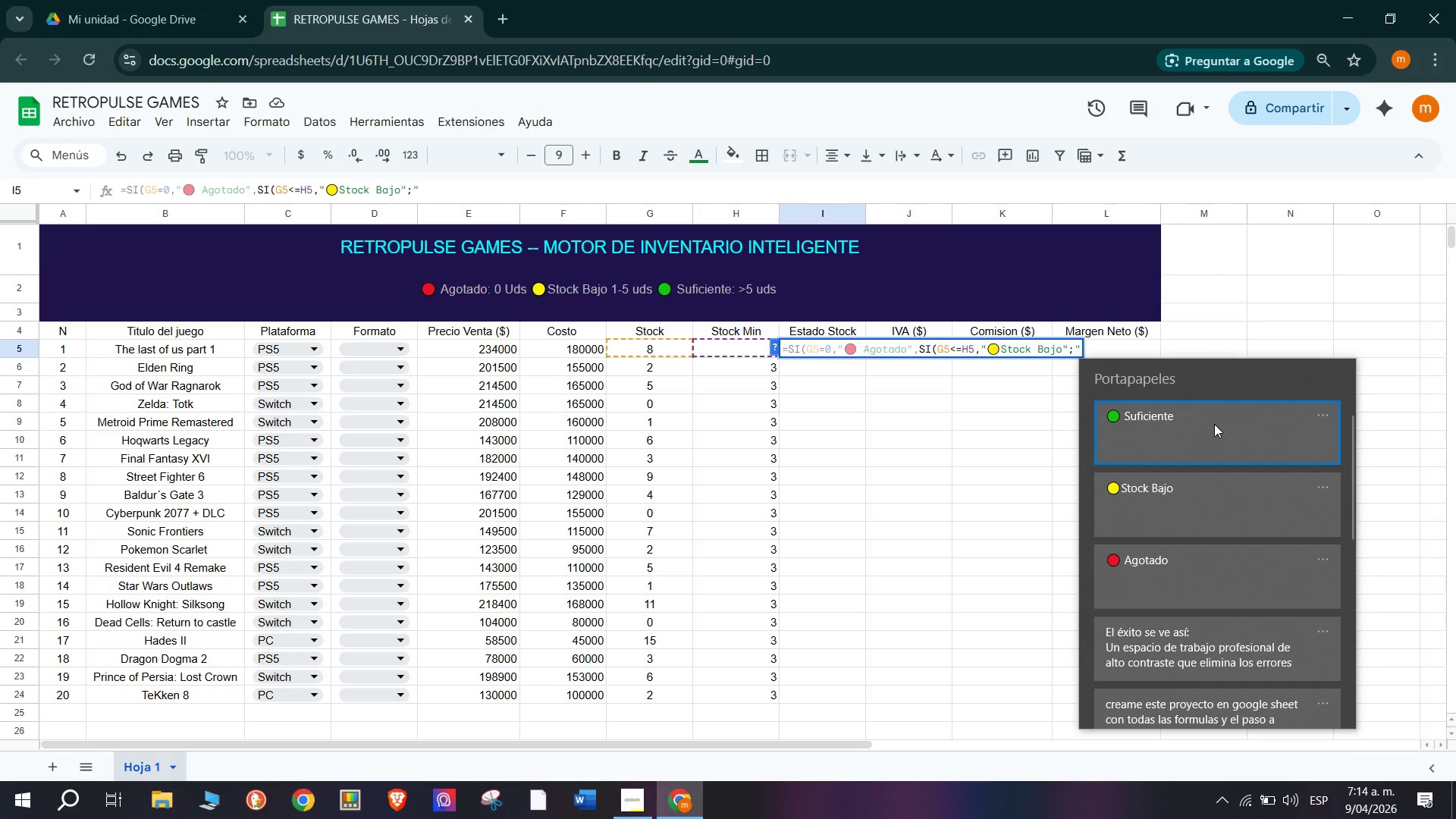 
type(@(()
 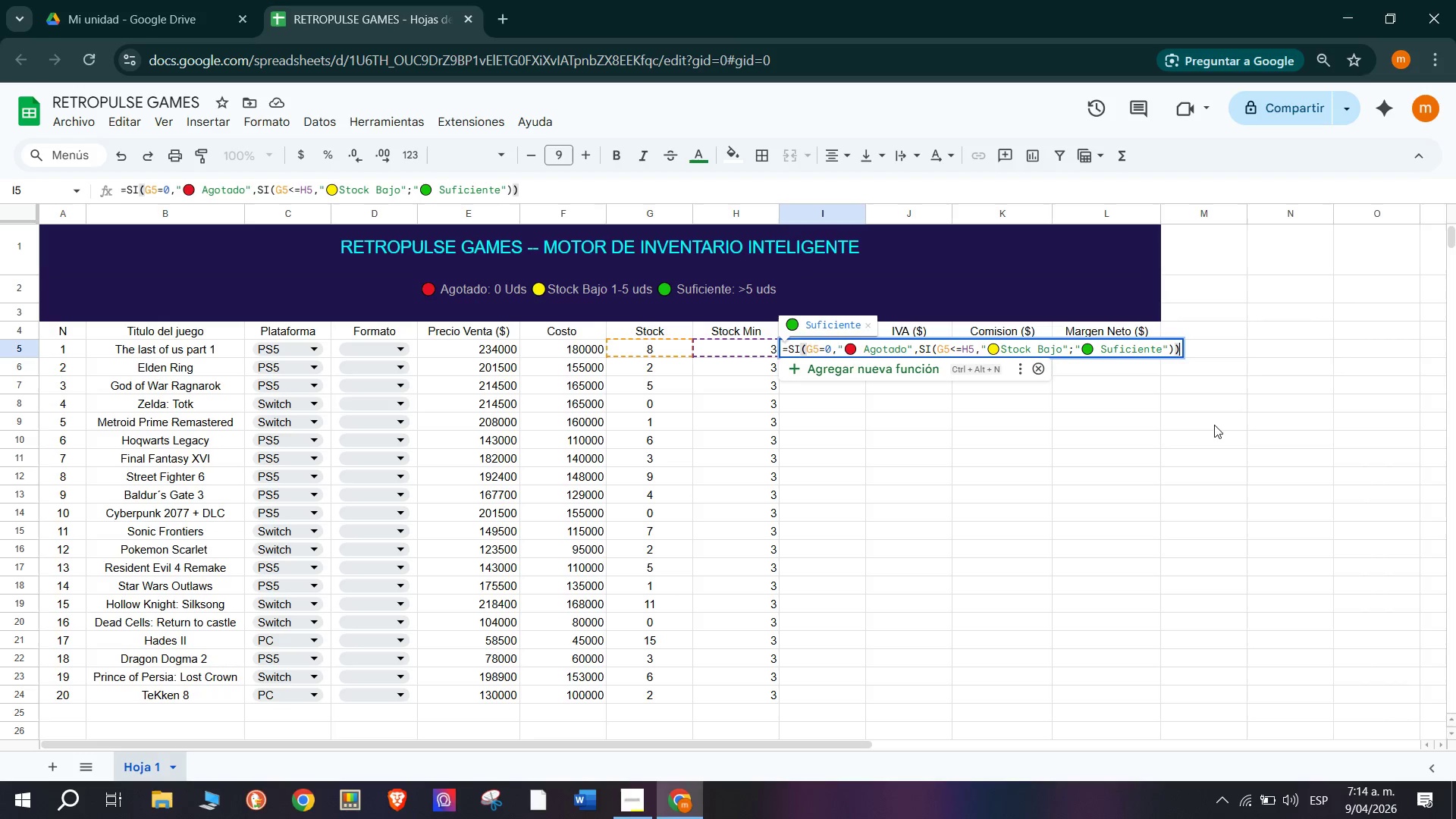 
key(Enter)
 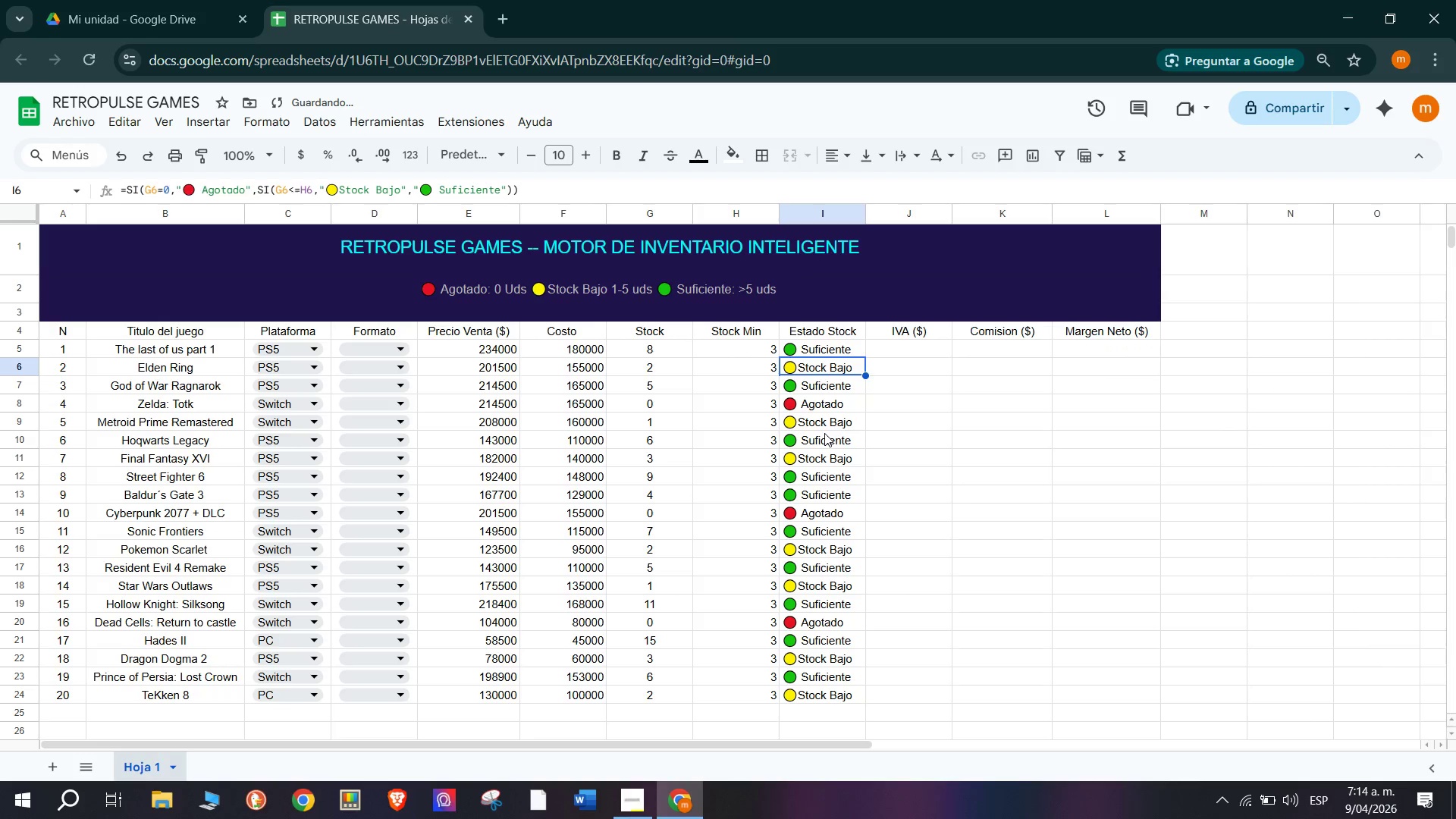 
wait(7.39)
 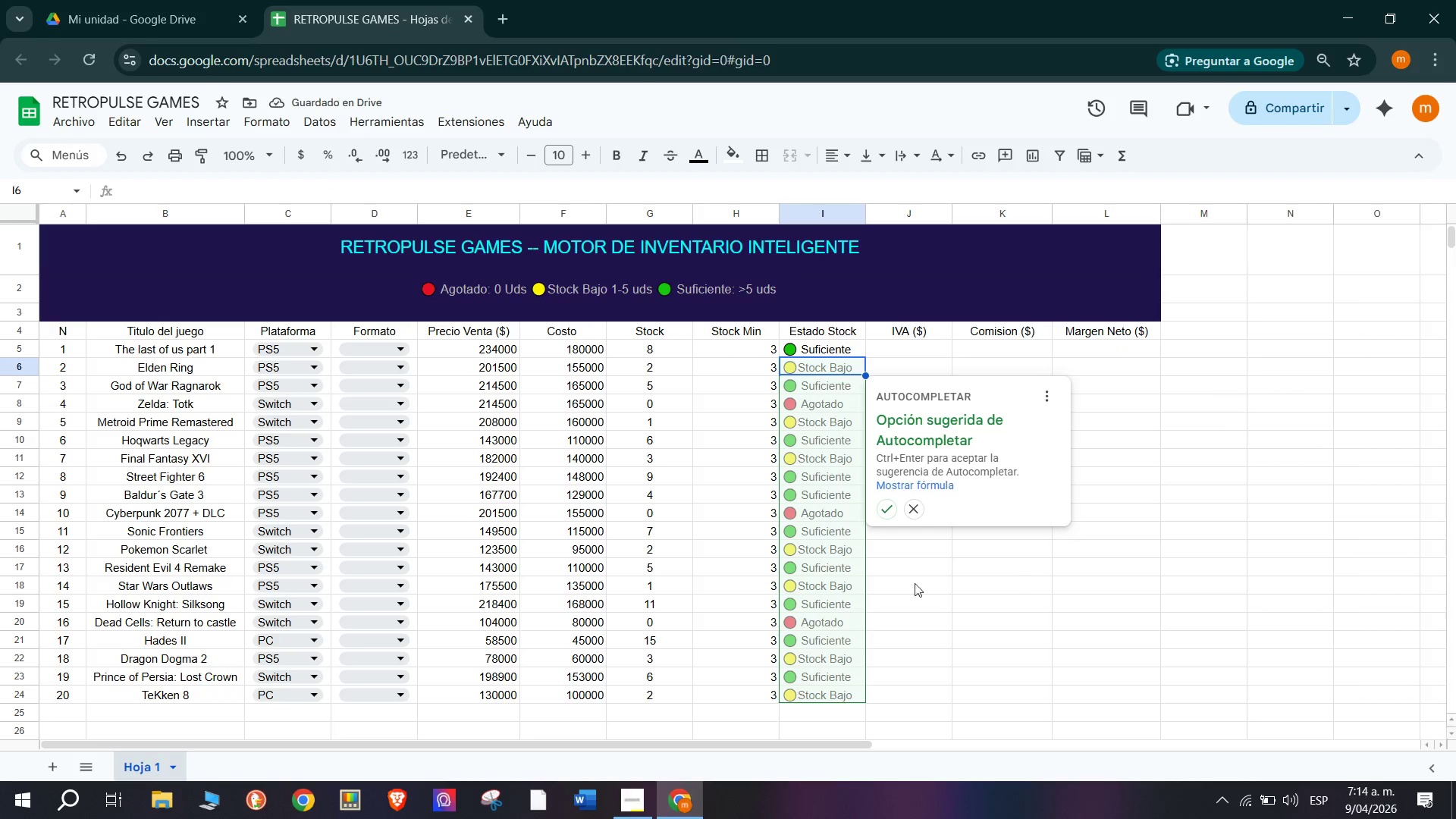 
left_click([938, 373])
 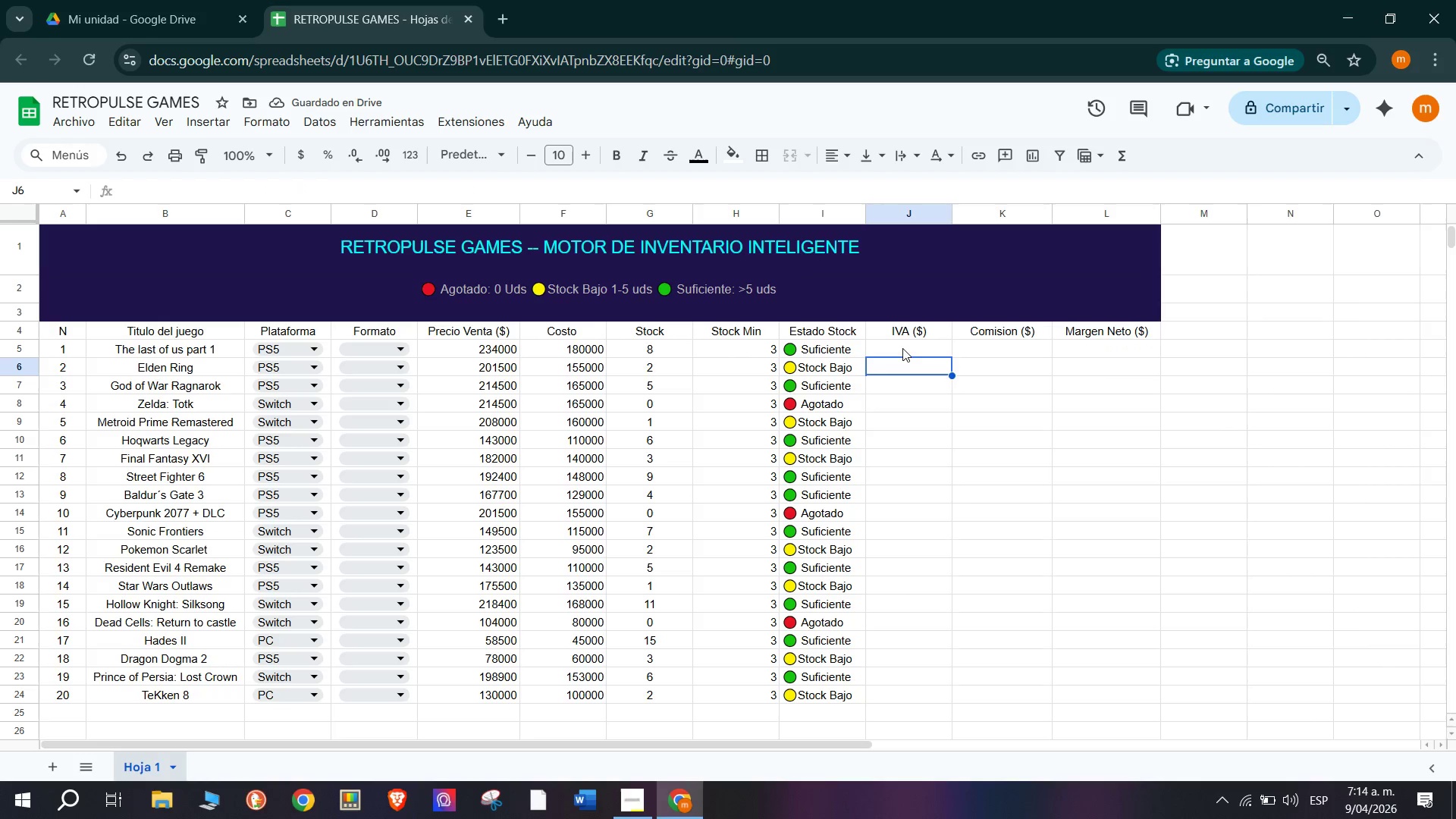 
left_click([902, 348])
 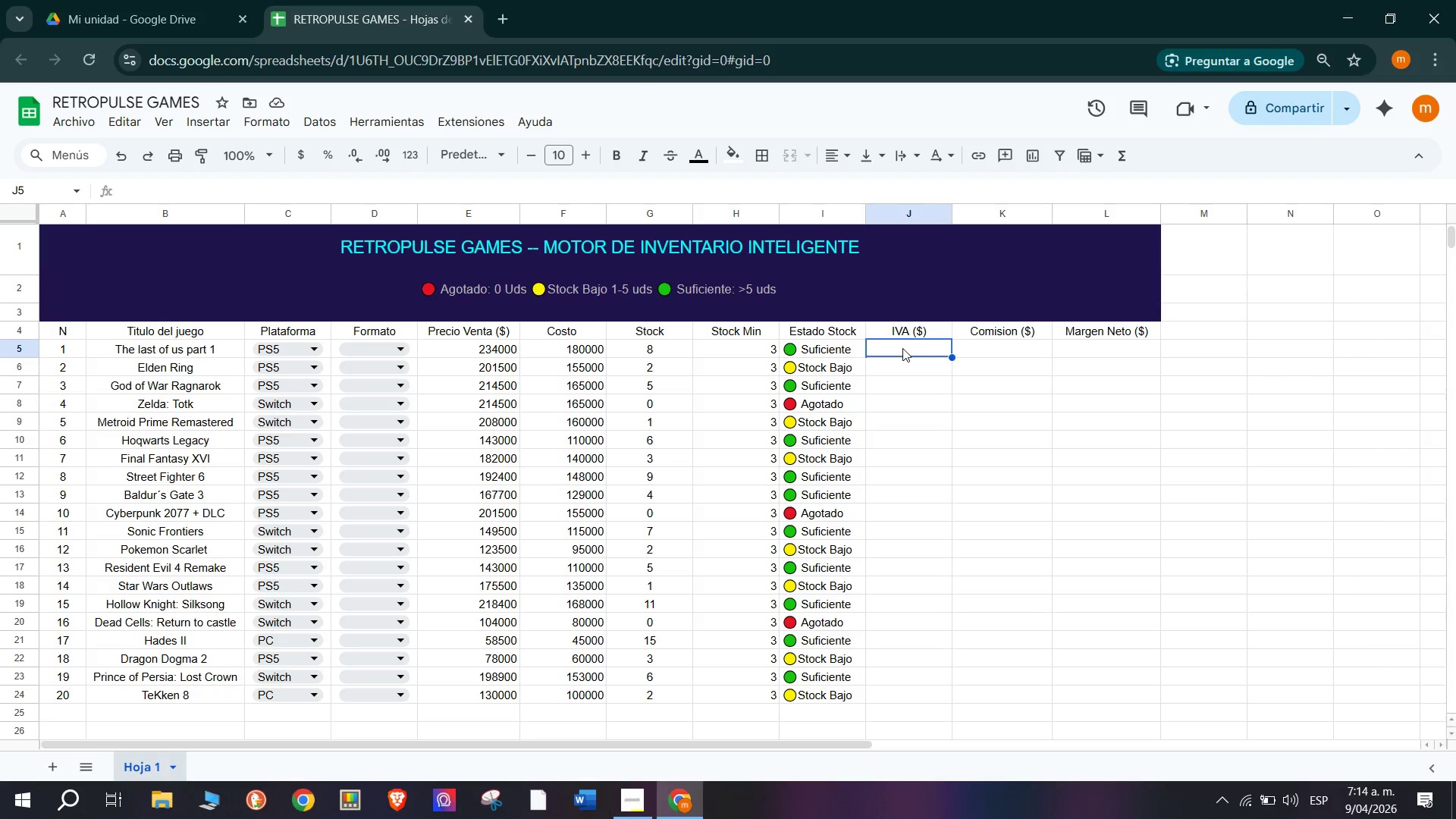 
wait(11.16)
 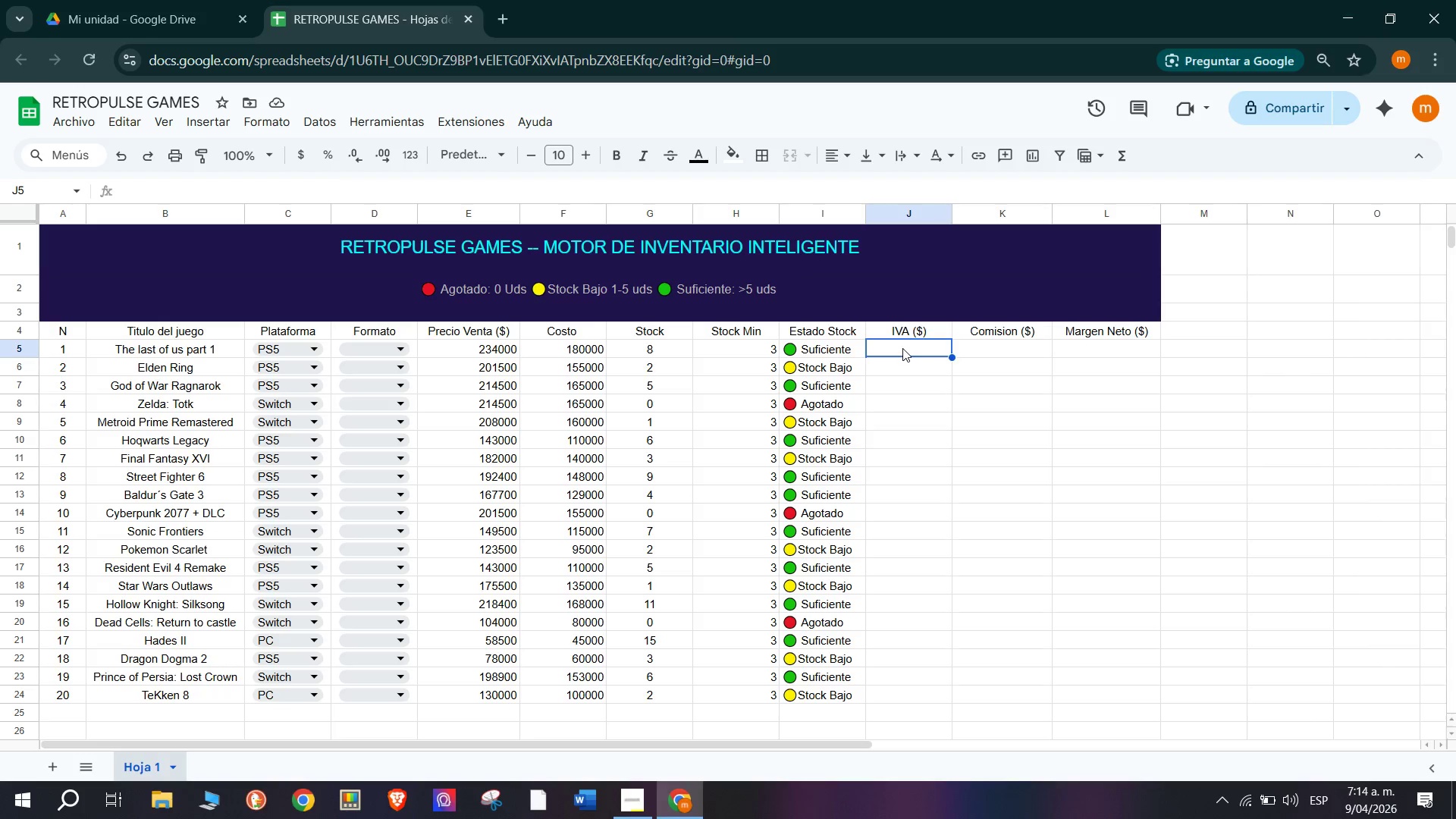 
key(Shift+ShiftRight)
 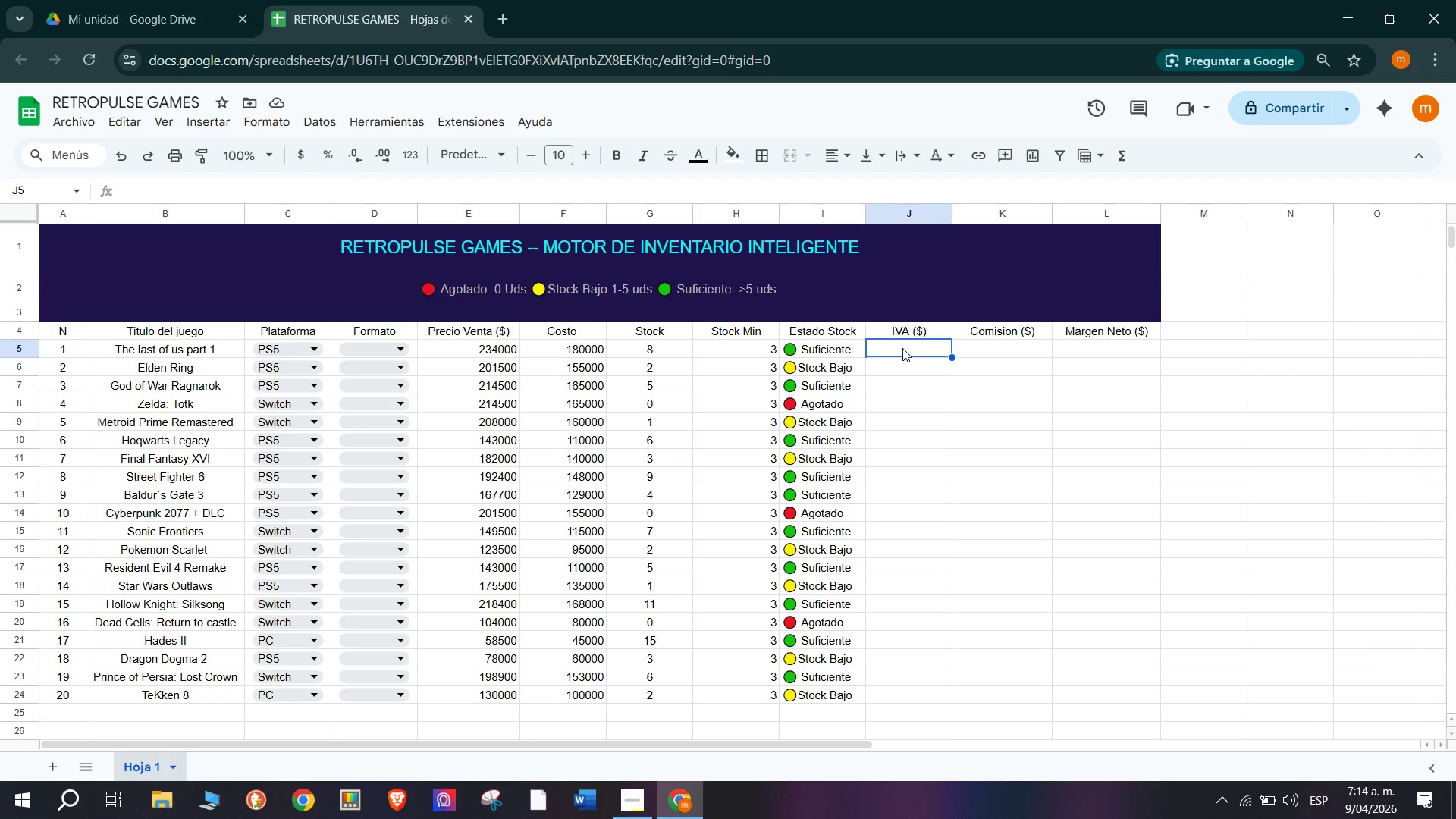 
key(Shift+0)
 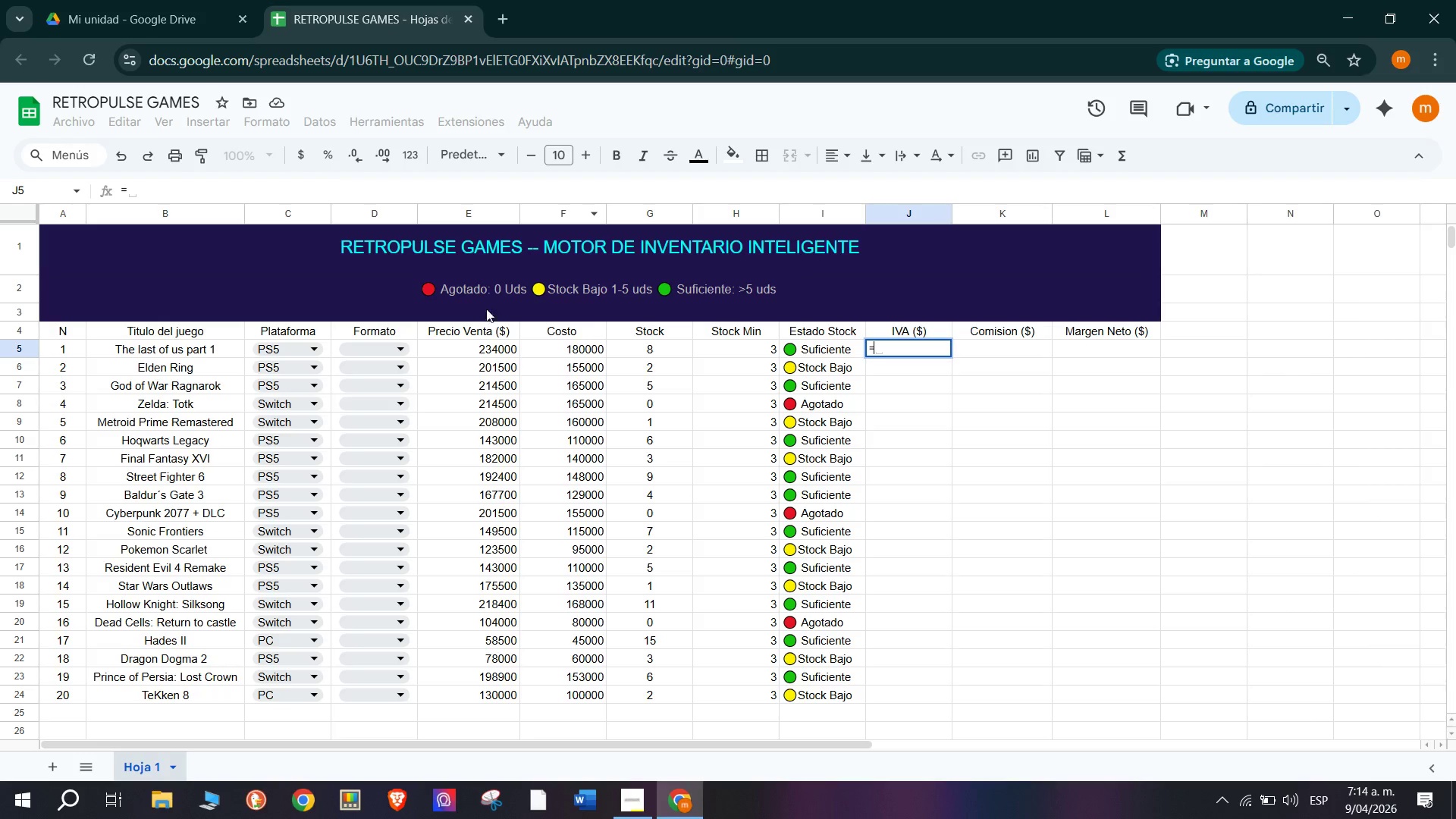 
left_click([493, 347])
 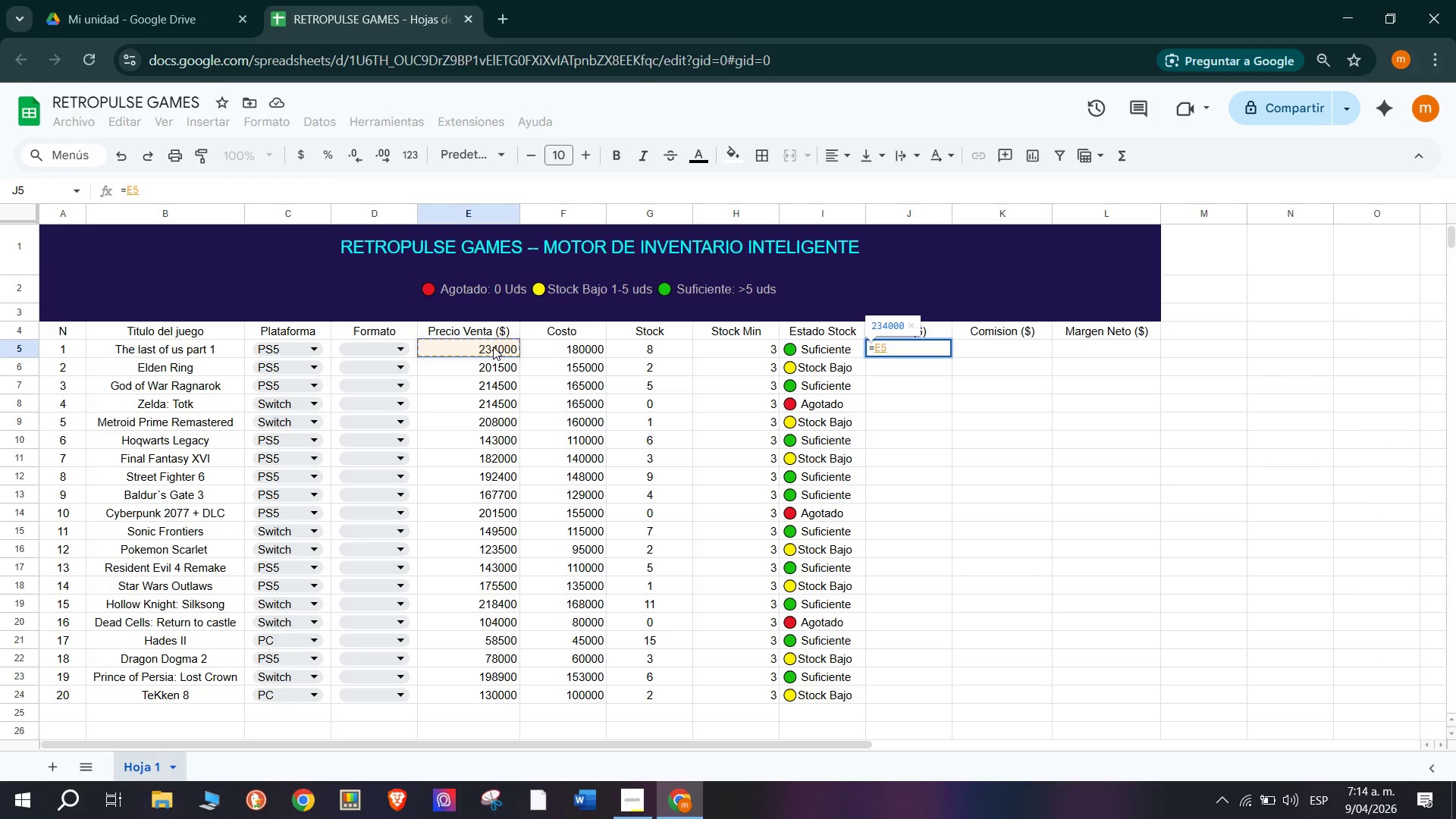 
key(Shift+Equal)
 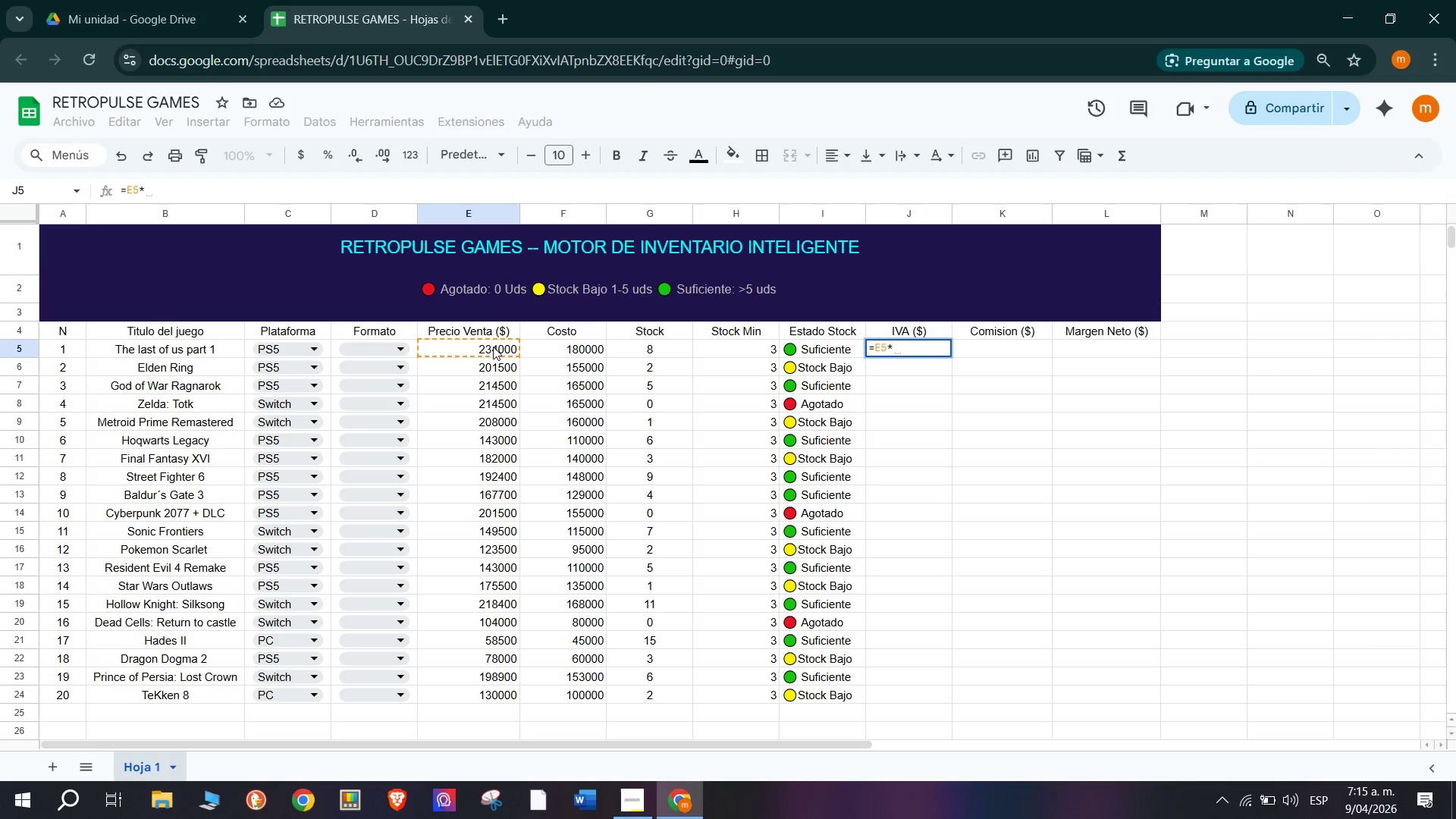 
wait(8.92)
 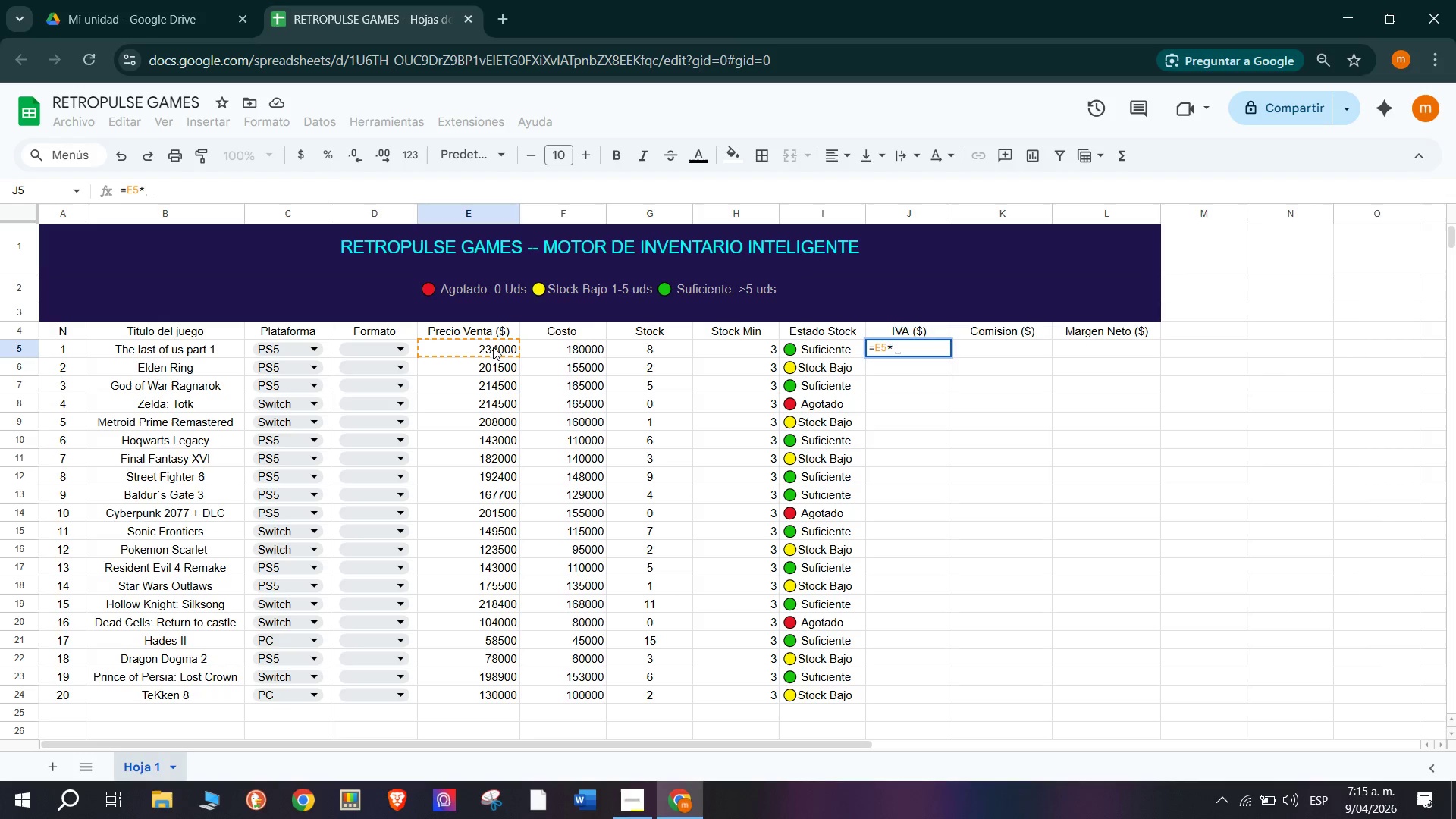 
hold_key(key=ShiftRight, duration=1.52)
 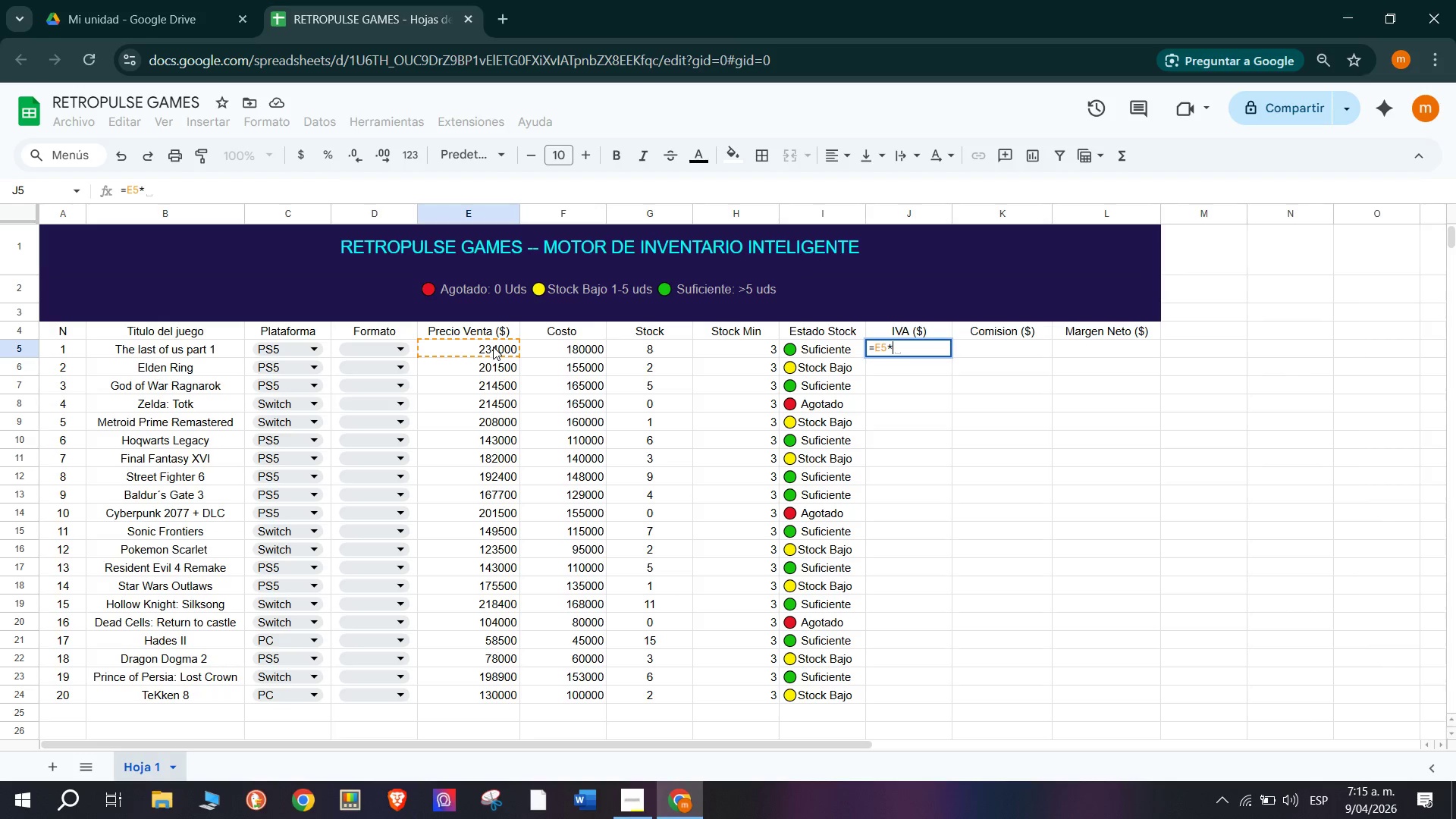 
hold_key(key=ShiftRight, duration=1.5)
 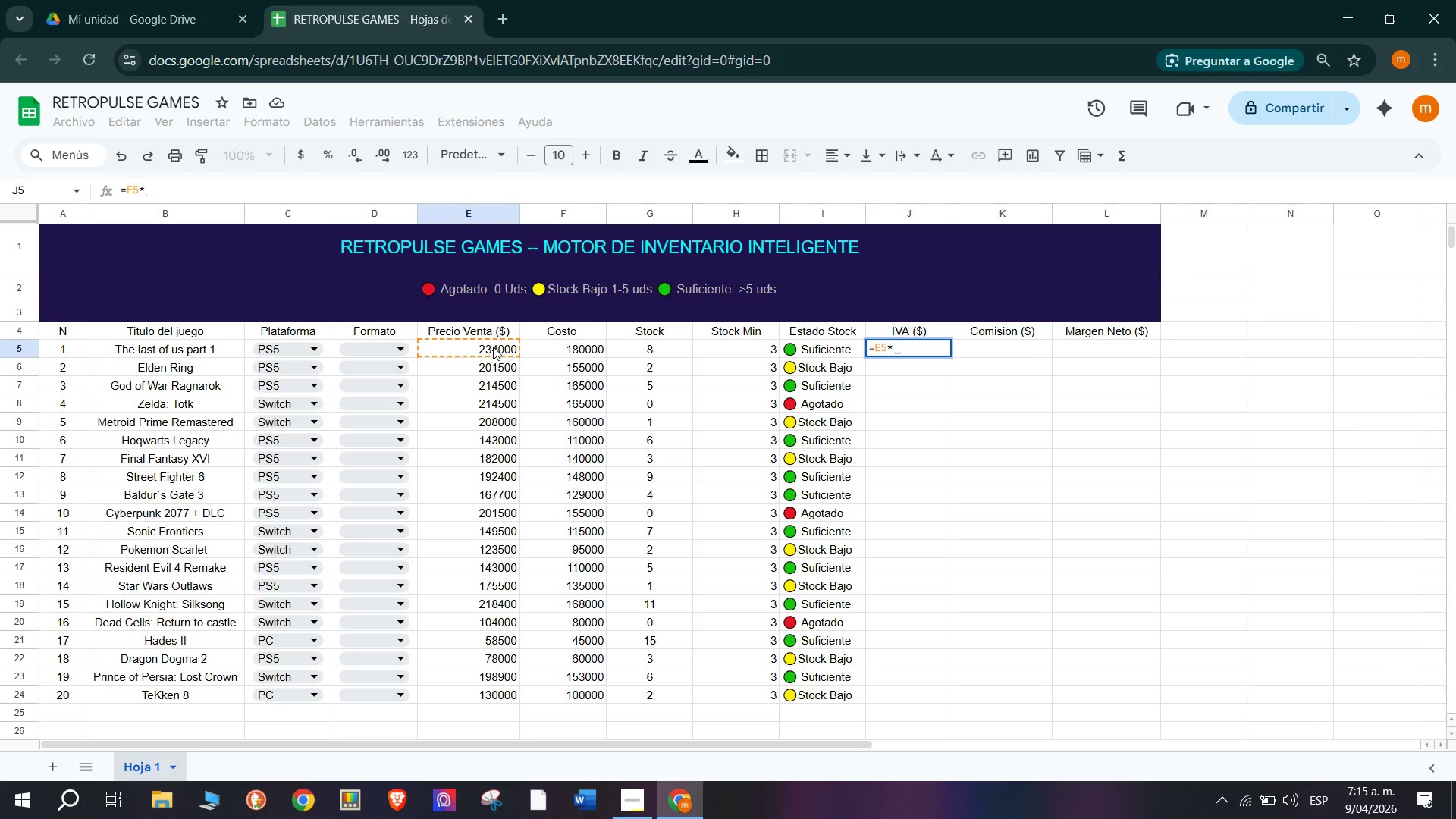 
key(Shift+ShiftRight)
 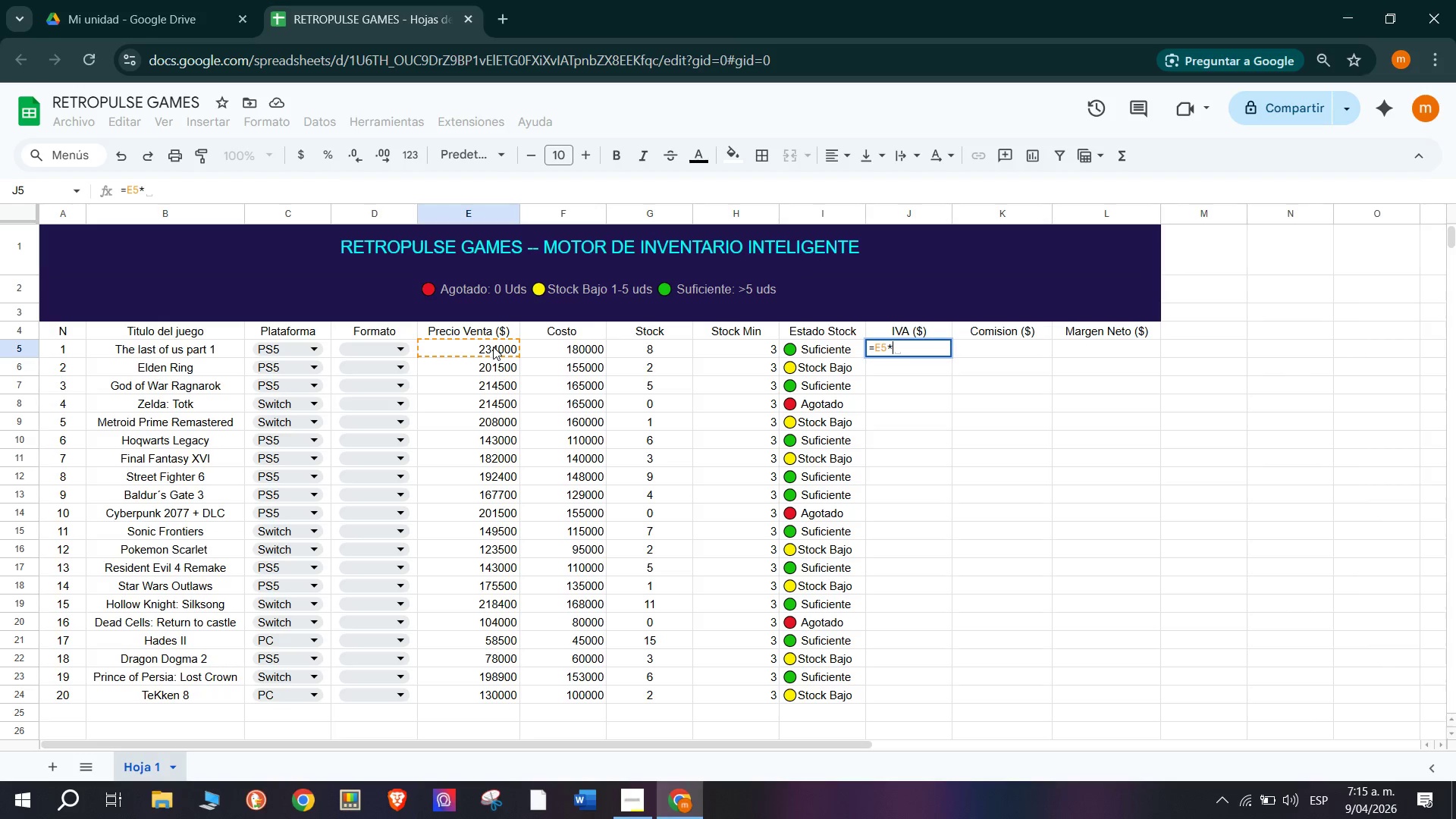 
key(Shift+ShiftRight)
 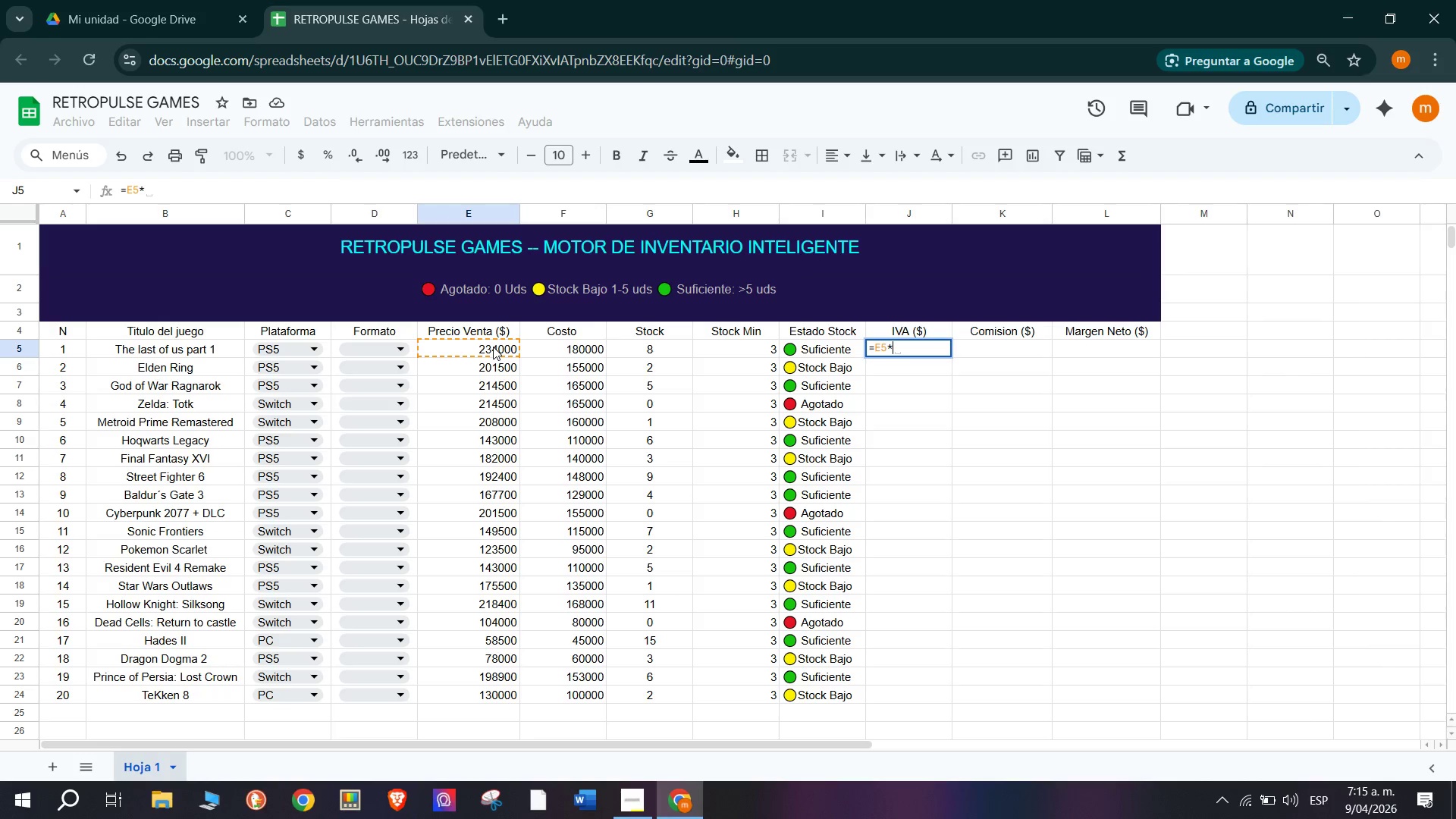 
hold_key(key=ShiftRight, duration=1.52)
 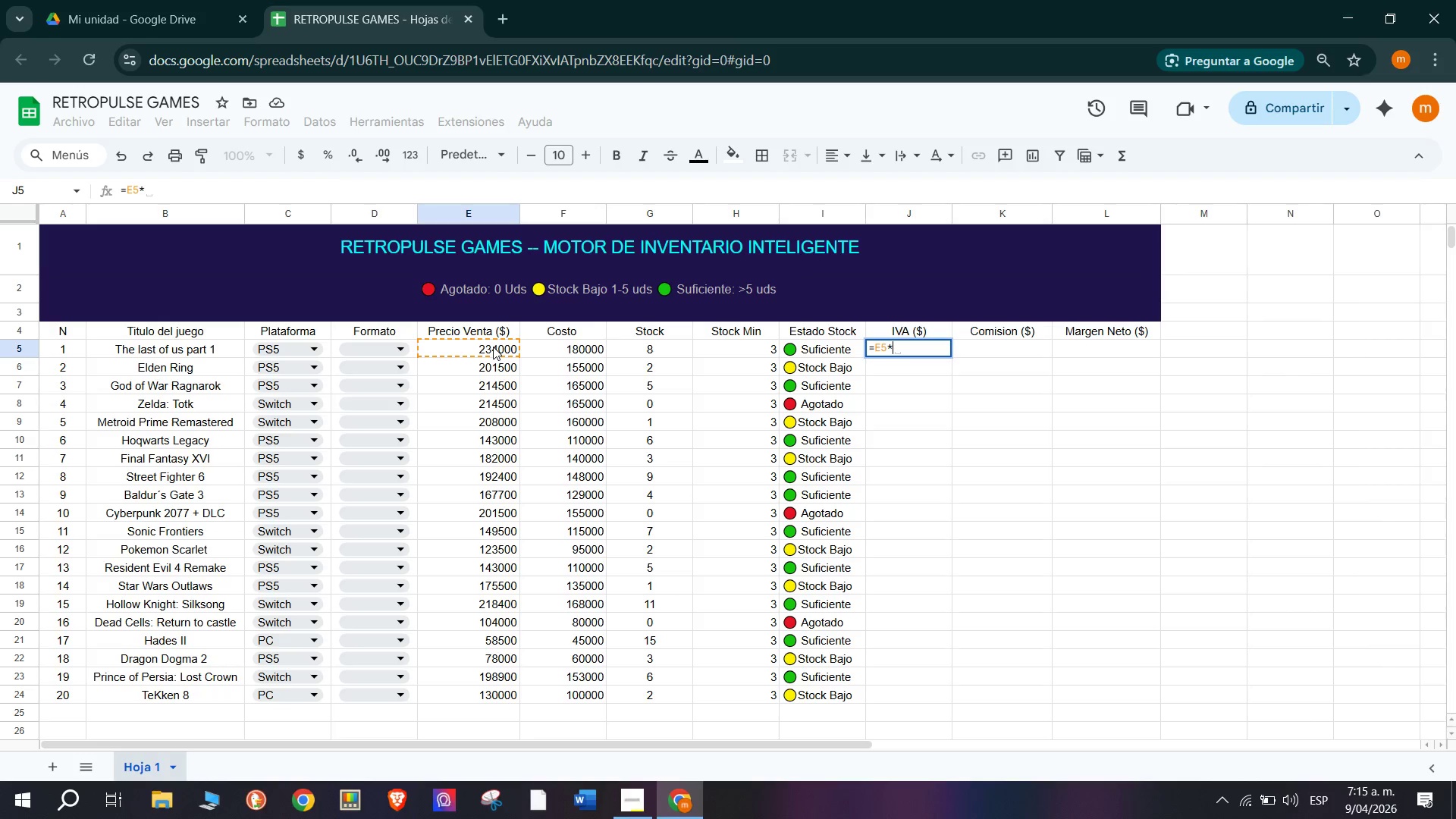 
hold_key(key=ShiftRight, duration=1.5)
 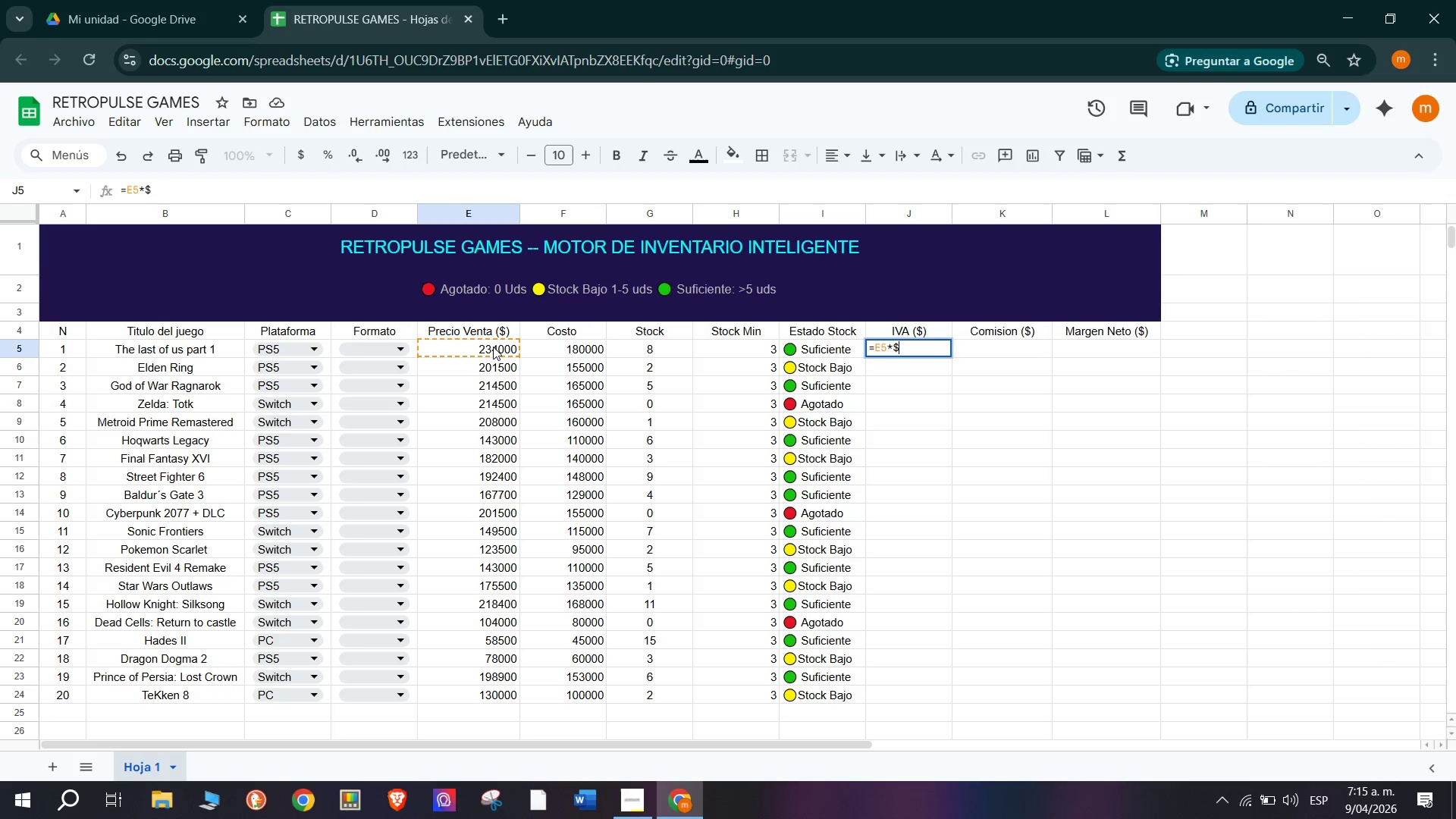 
type($a)
key(Backspace)
type(A$3)
 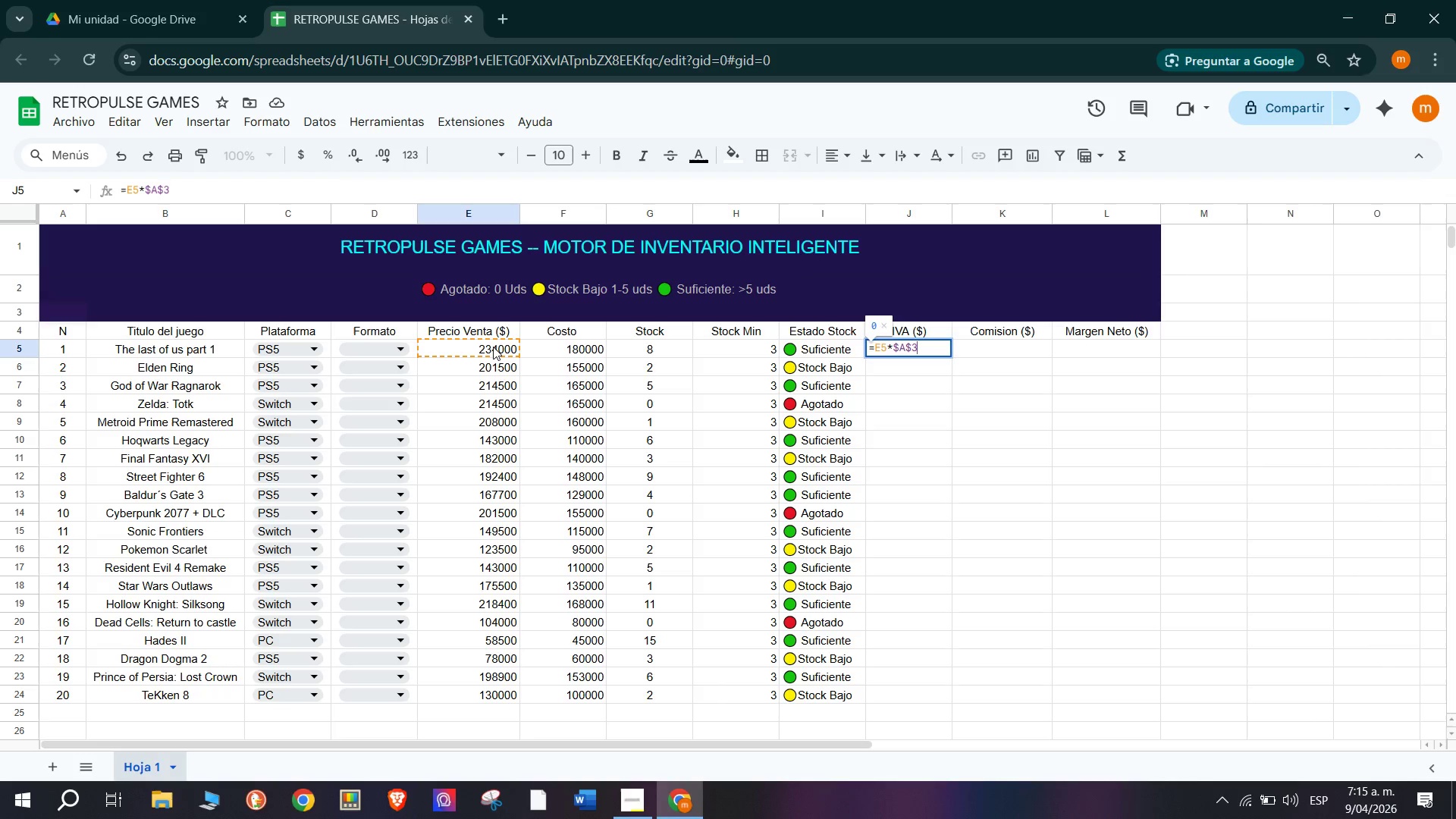 
wait(42.19)
 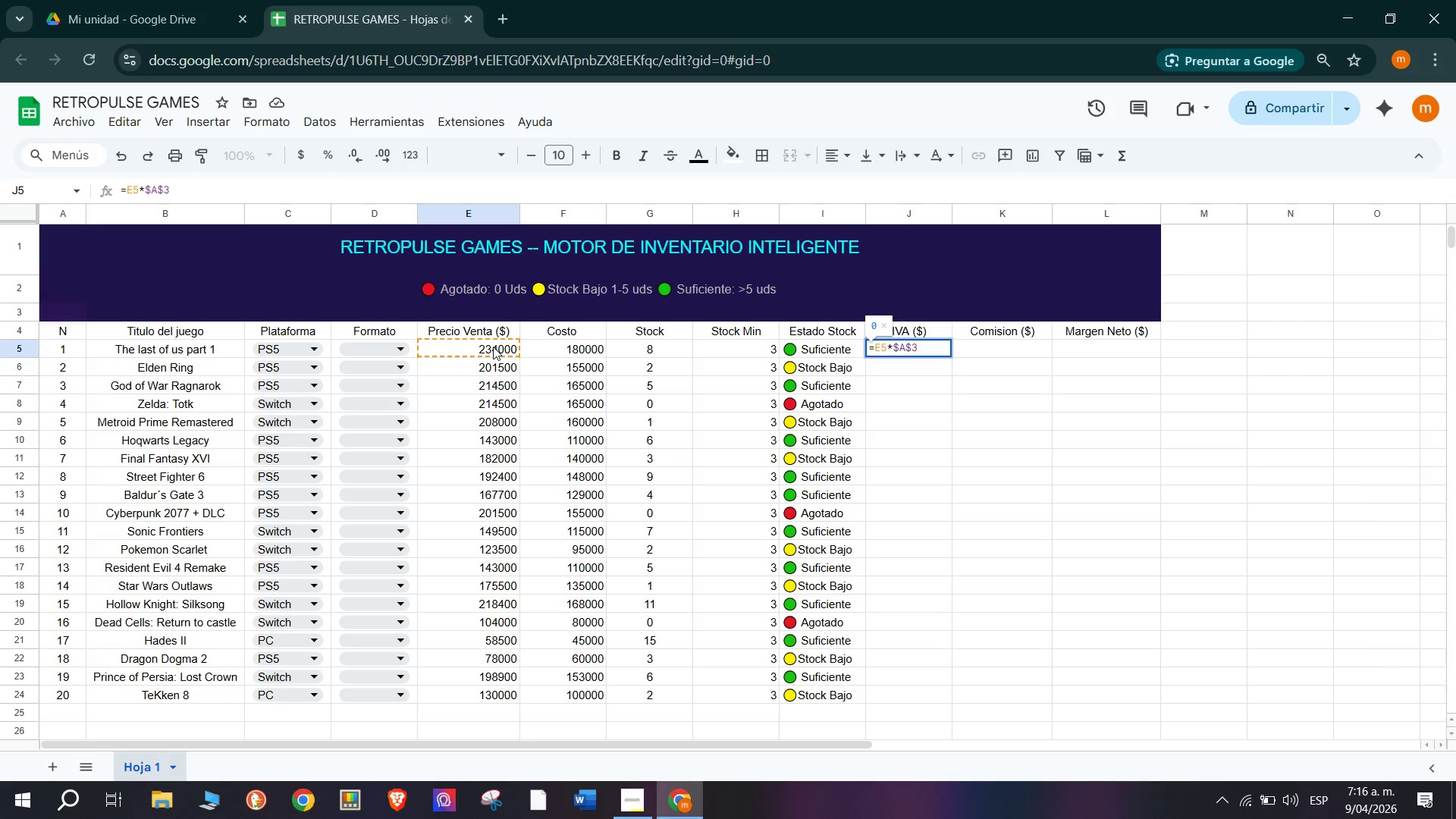 
key(Enter)
 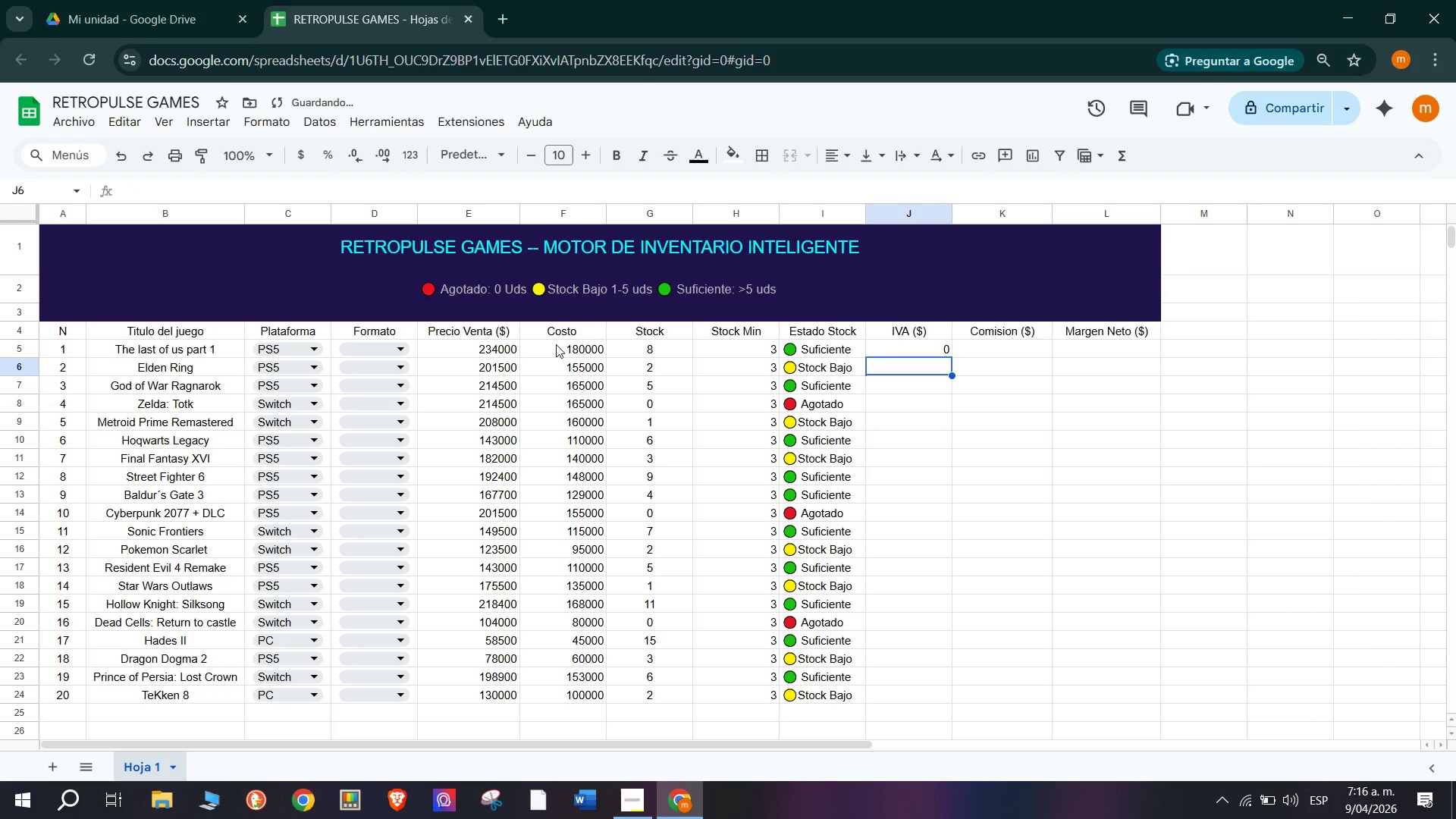 
left_click([917, 343])
 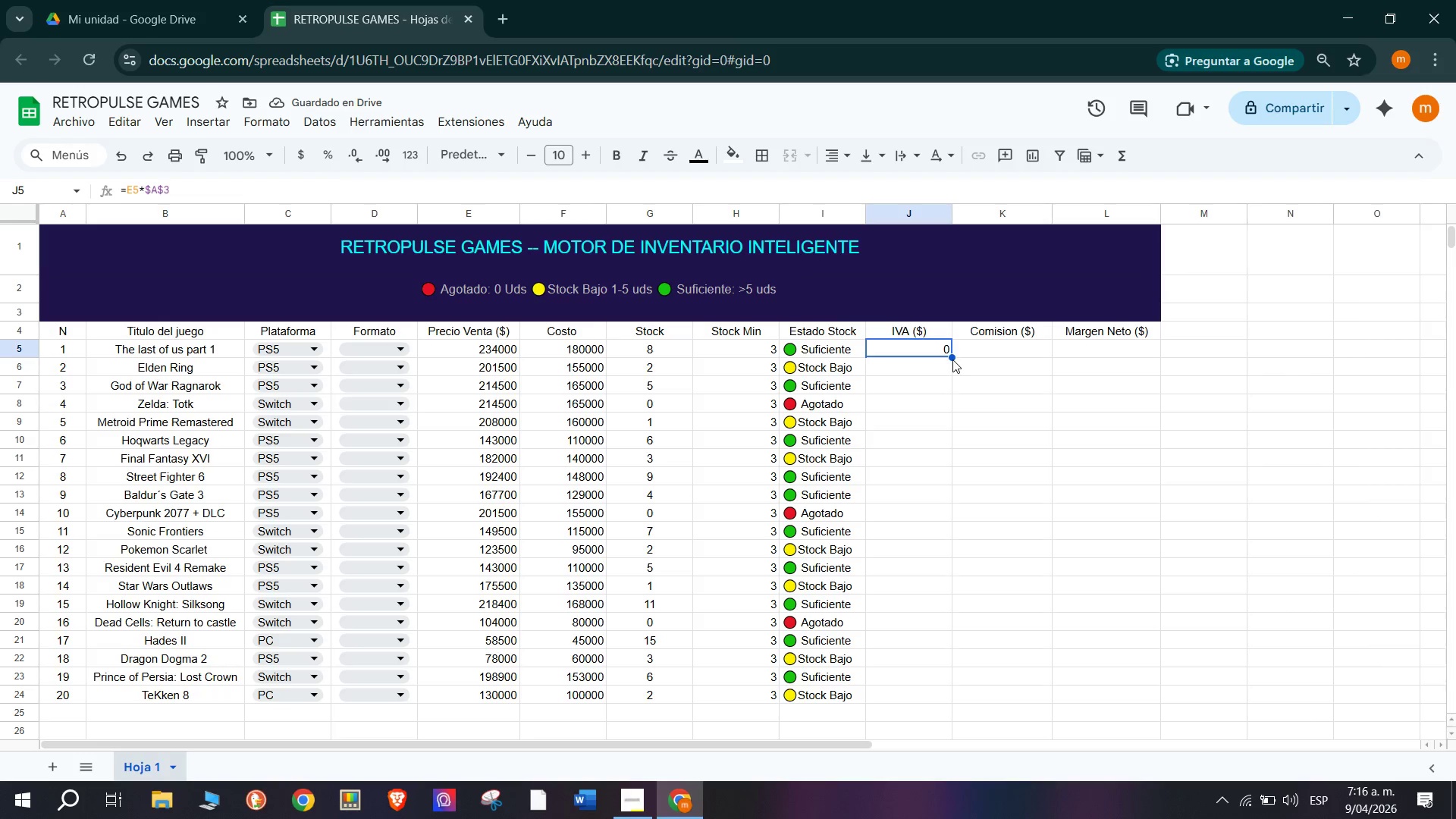 
left_click_drag(start_coordinate=[949, 359], to_coordinate=[909, 570])
 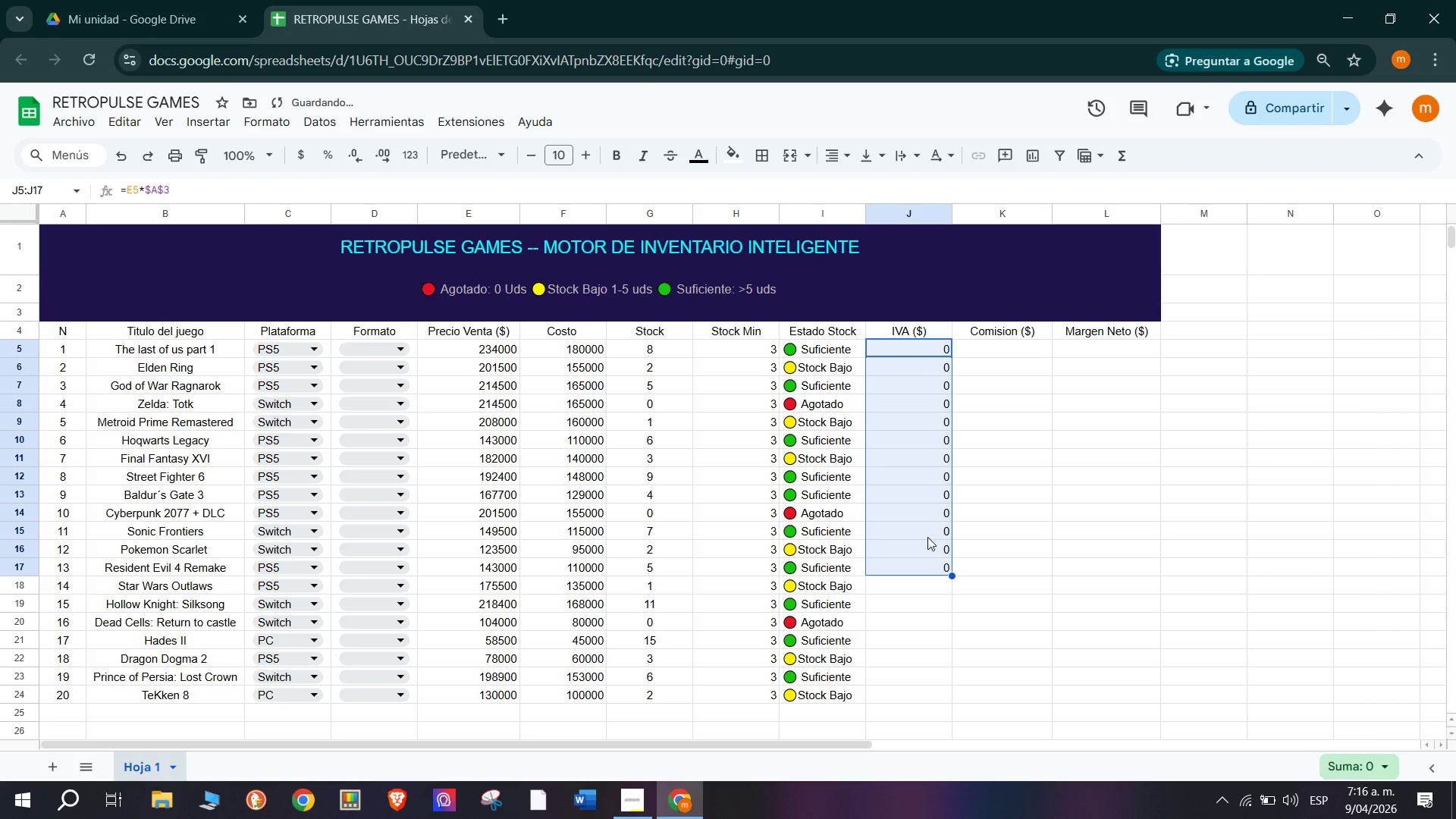 
key(Backspace)
 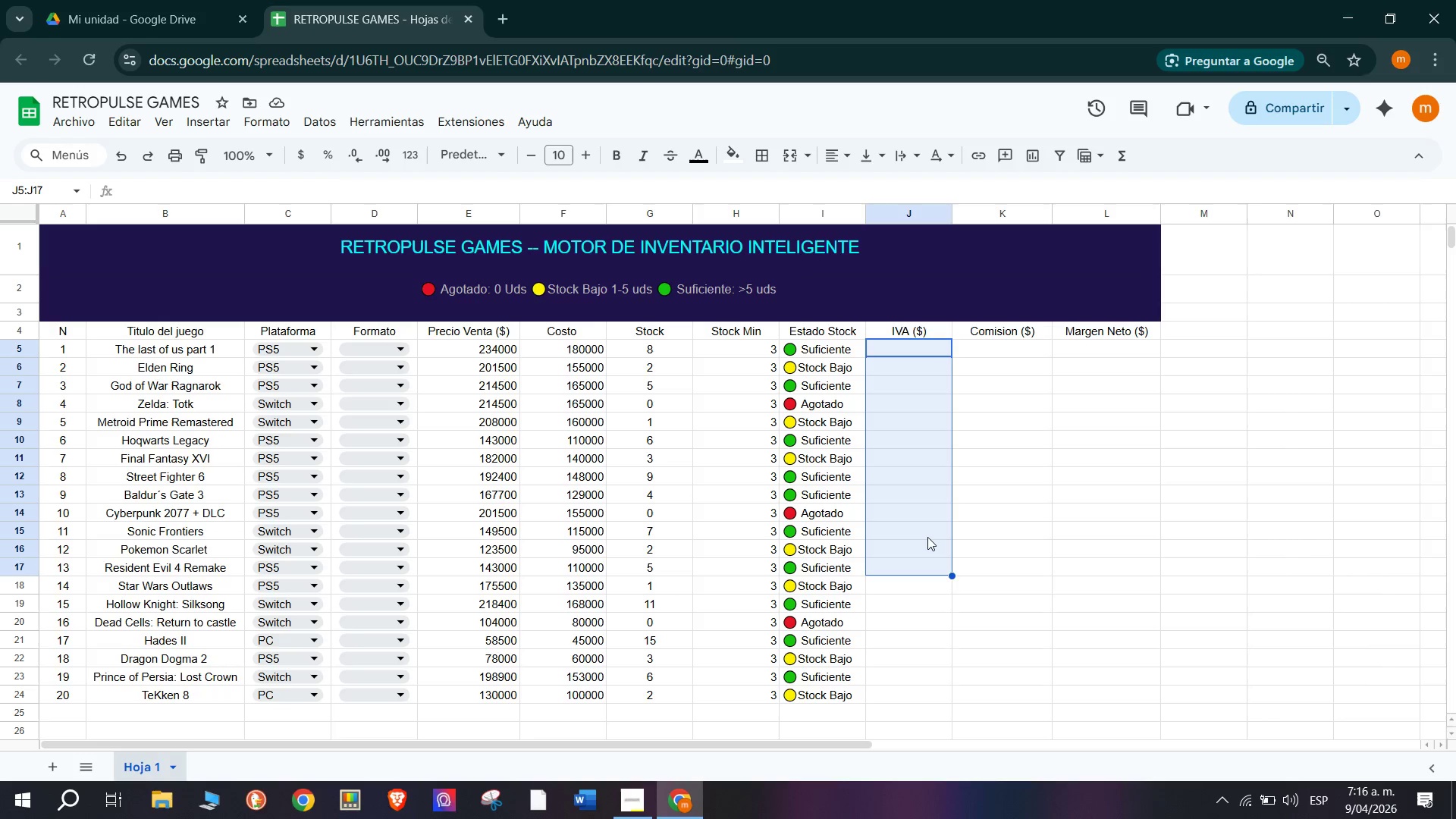 
wait(47.22)
 